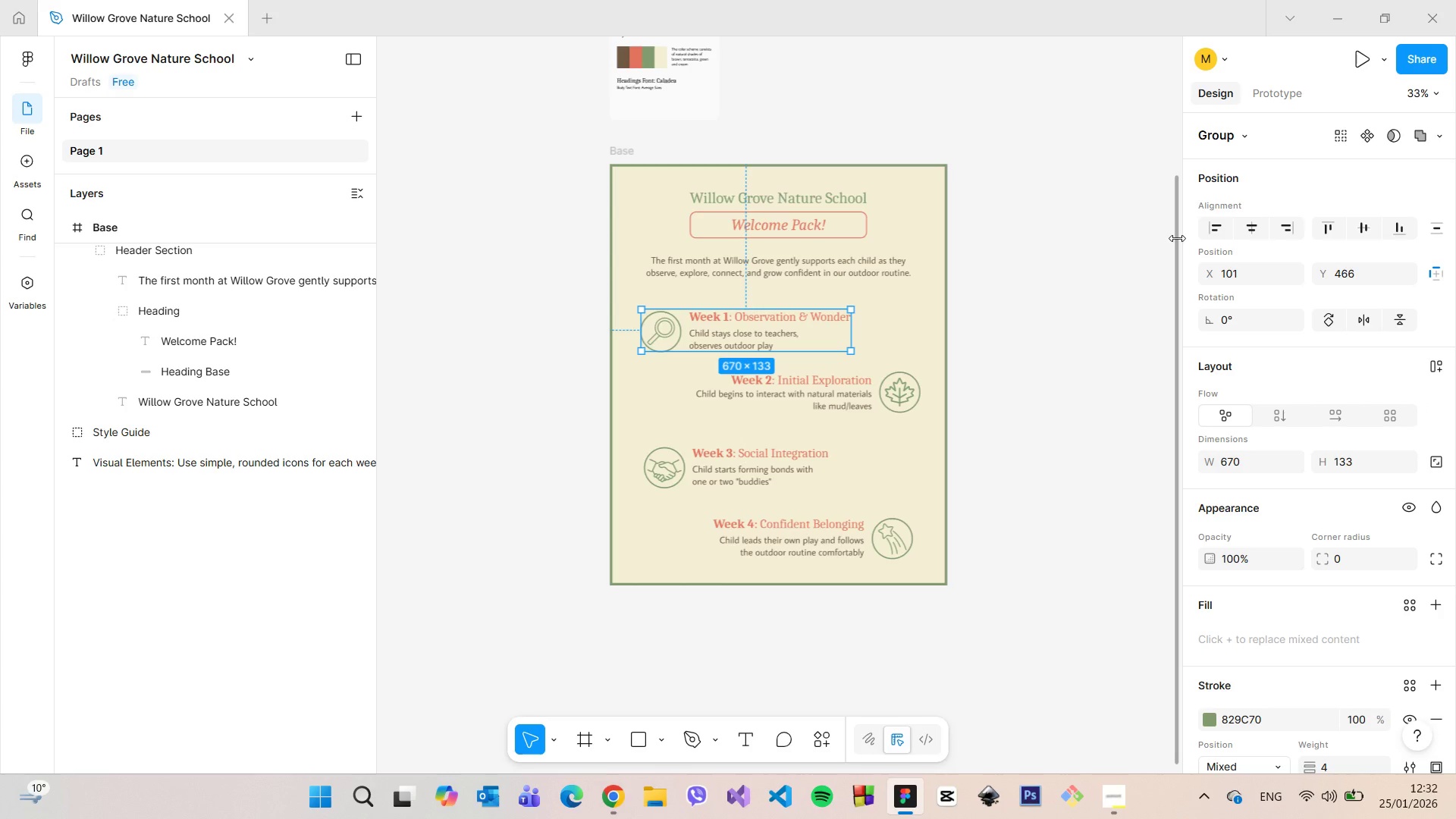 
left_click_drag(start_coordinate=[1174, 237], to_coordinate=[1161, 62])
 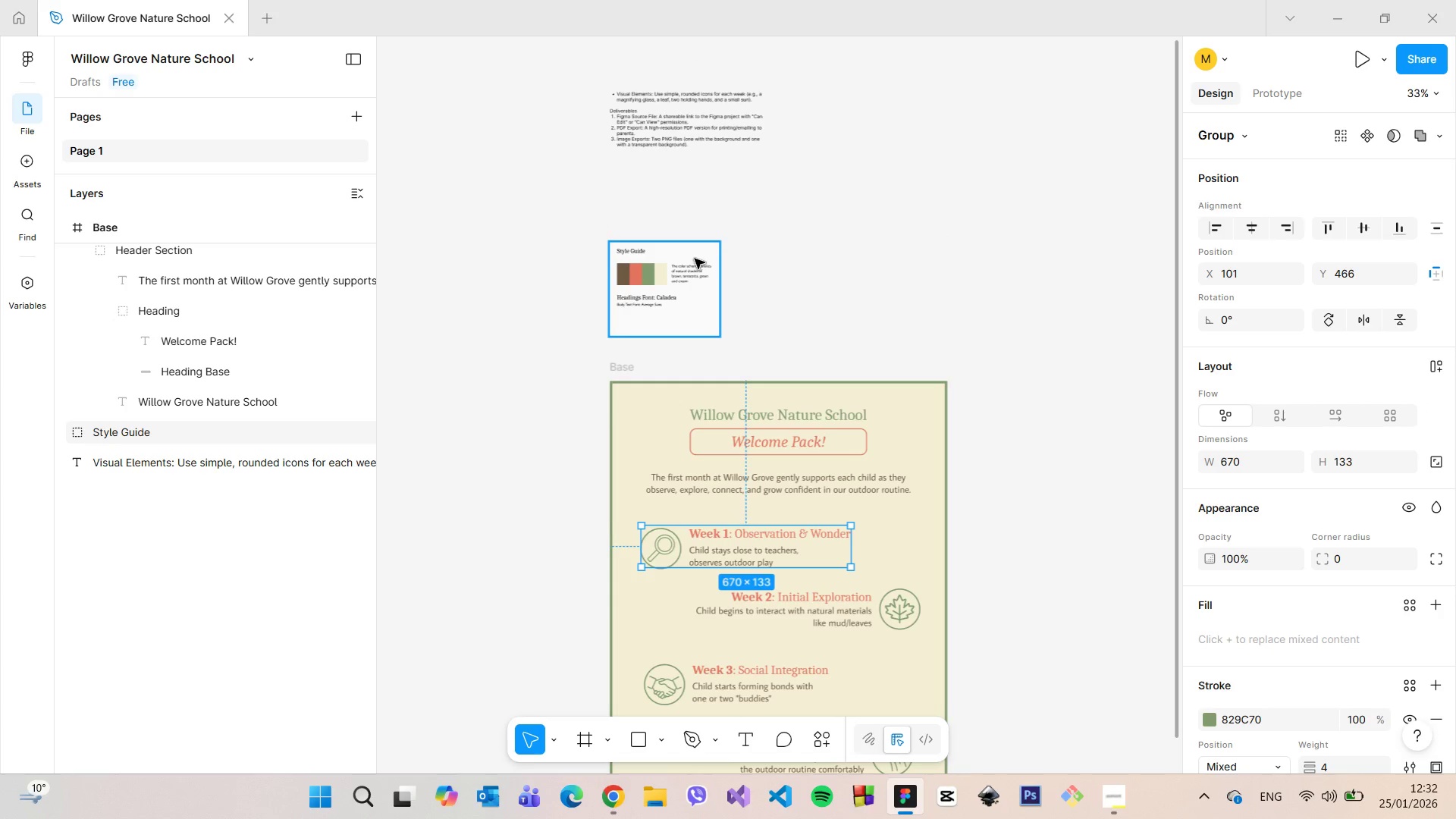 
left_click_drag(start_coordinate=[695, 259], to_coordinate=[694, 280])
 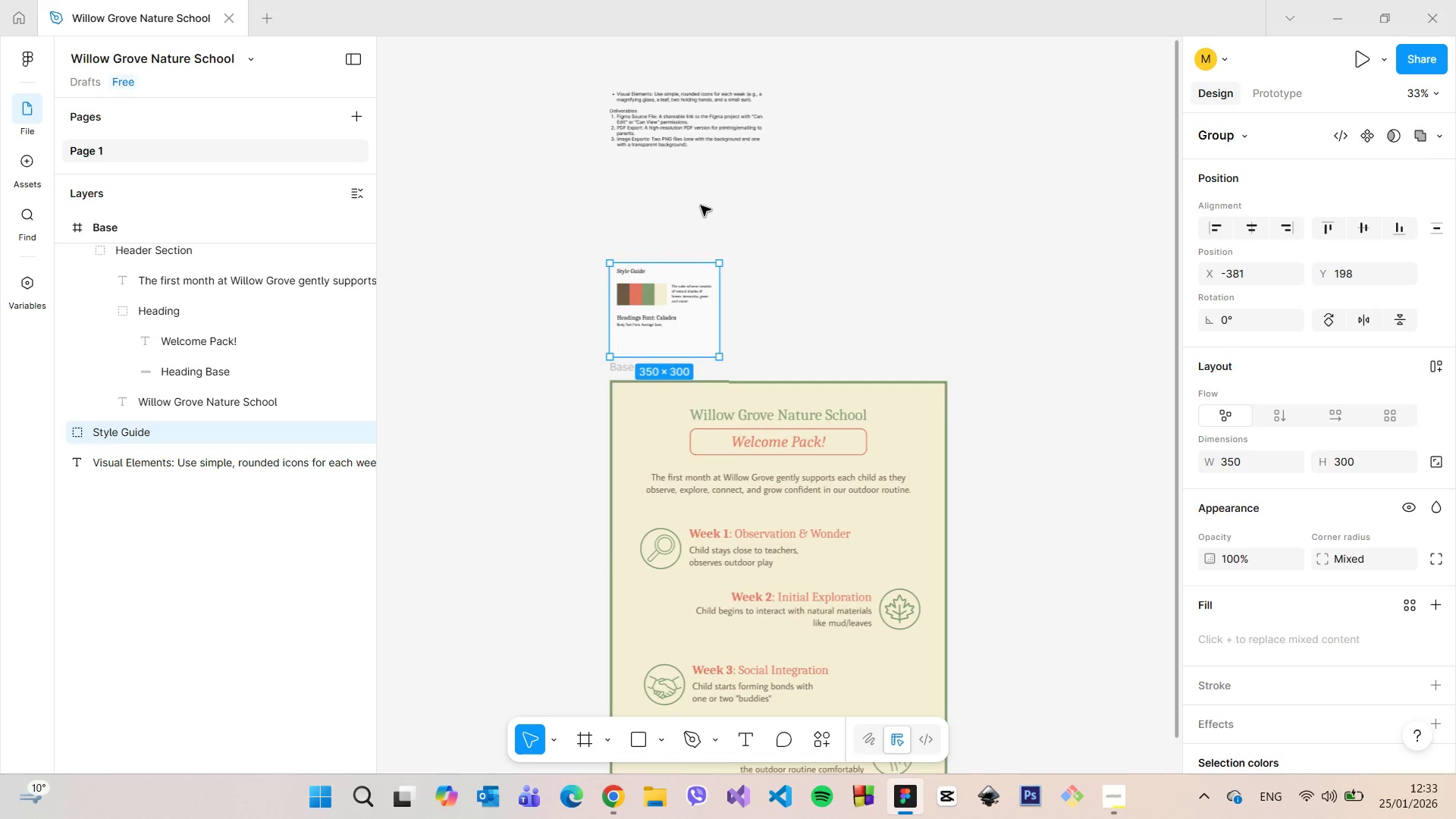 
left_click([701, 206])
 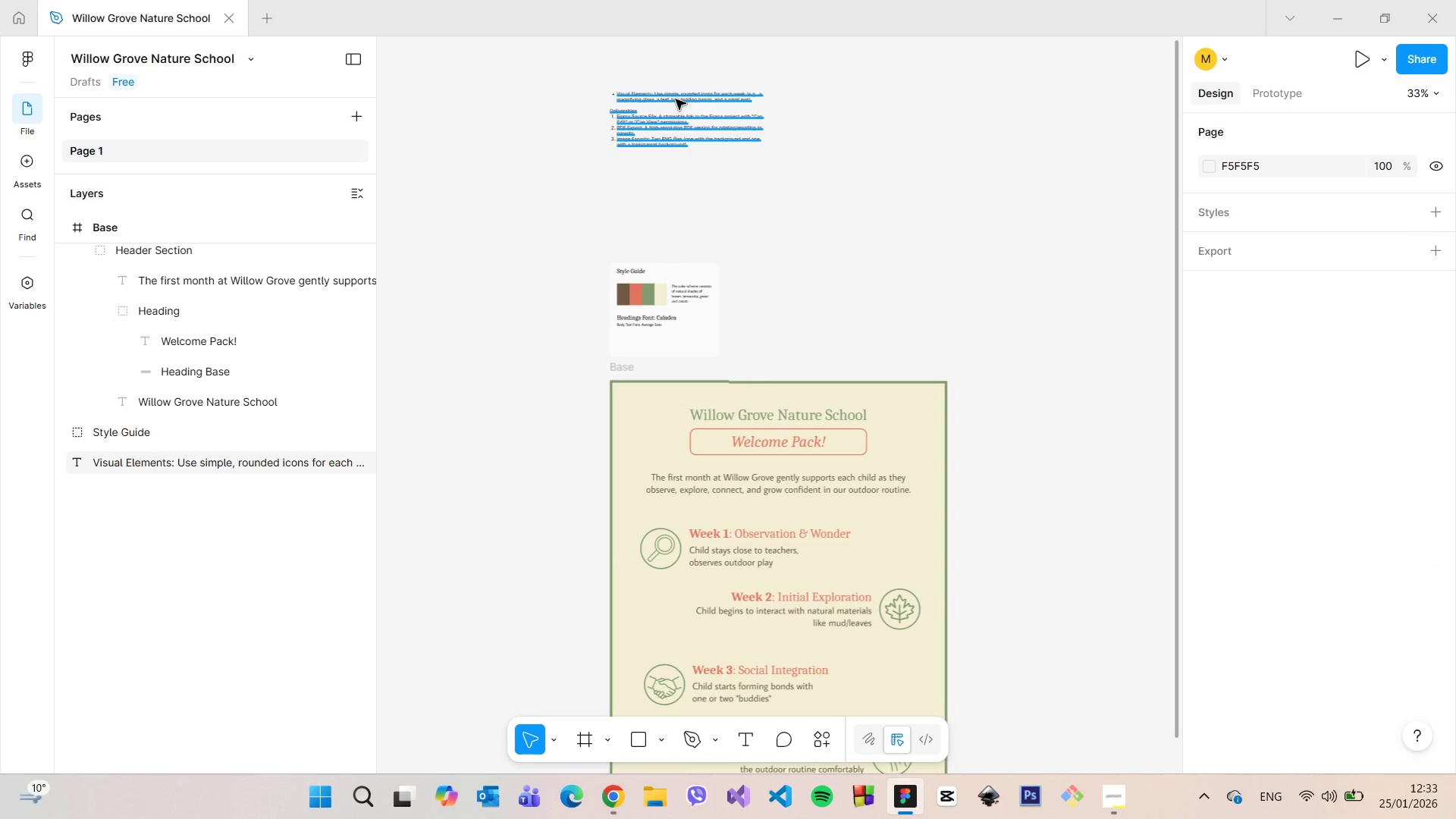 
left_click([676, 99])
 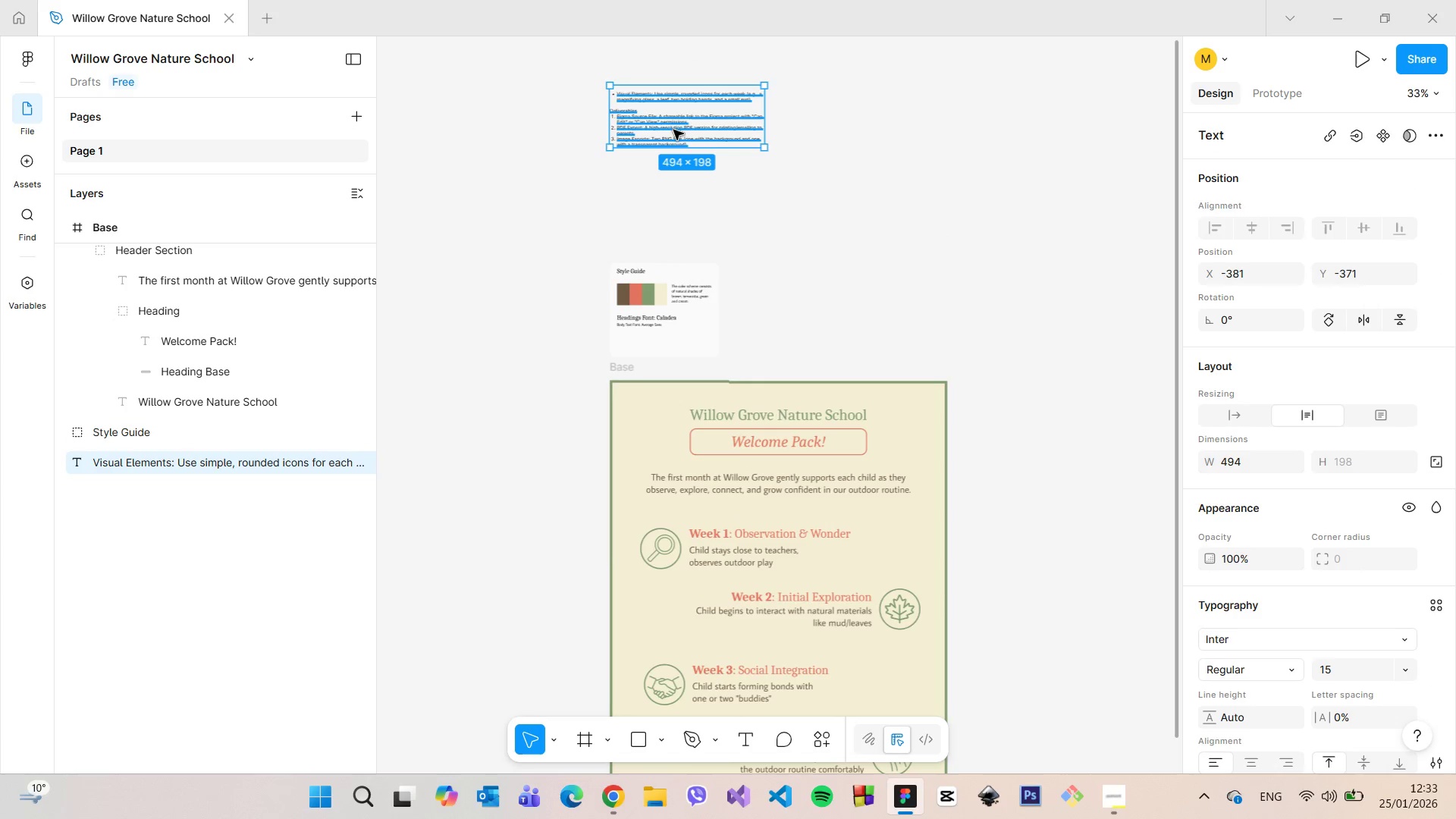 
left_click_drag(start_coordinate=[673, 130], to_coordinate=[837, 321])
 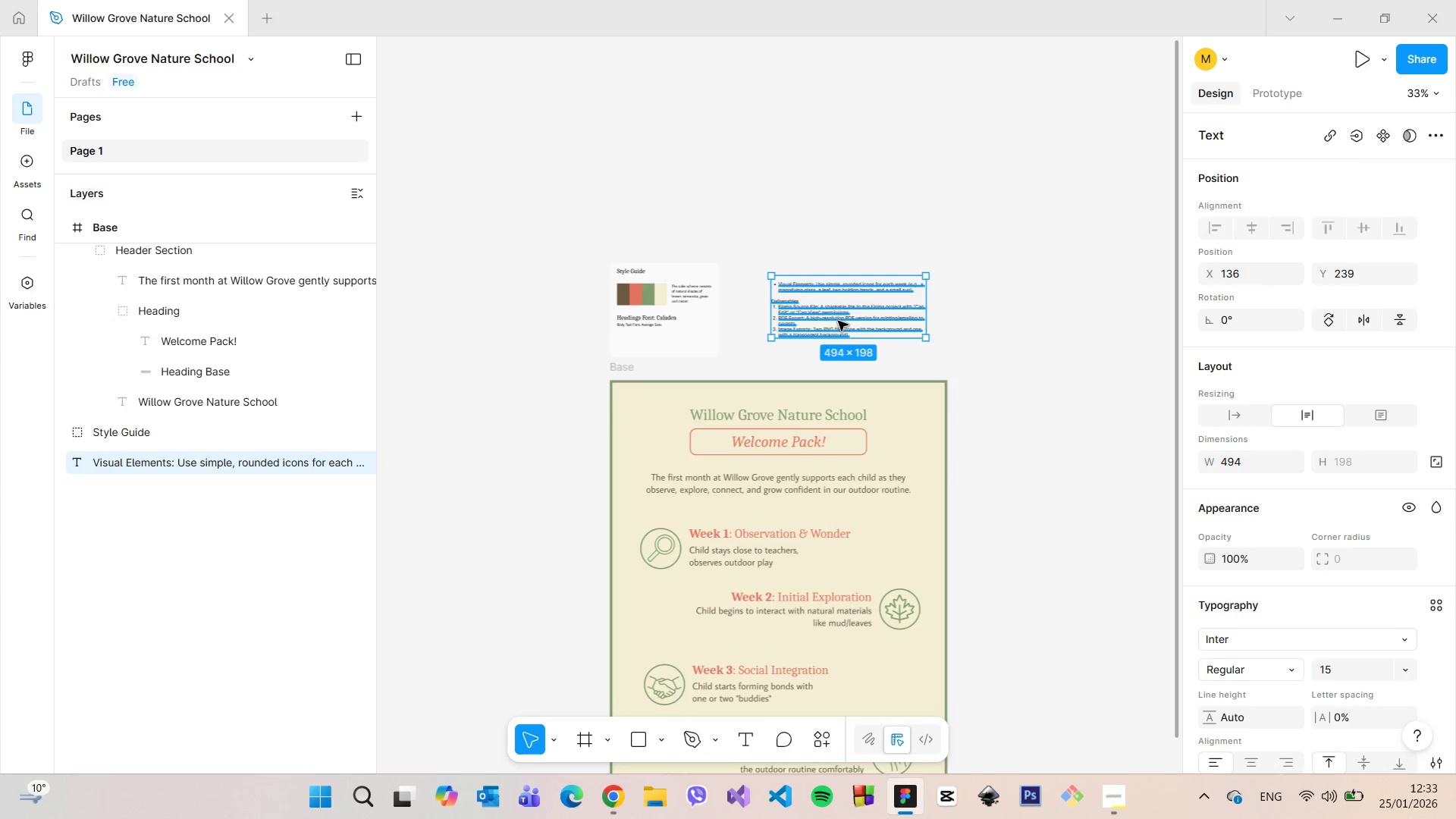 
scroll: coordinate [838, 321], scroll_direction: up, amount: 9.0
 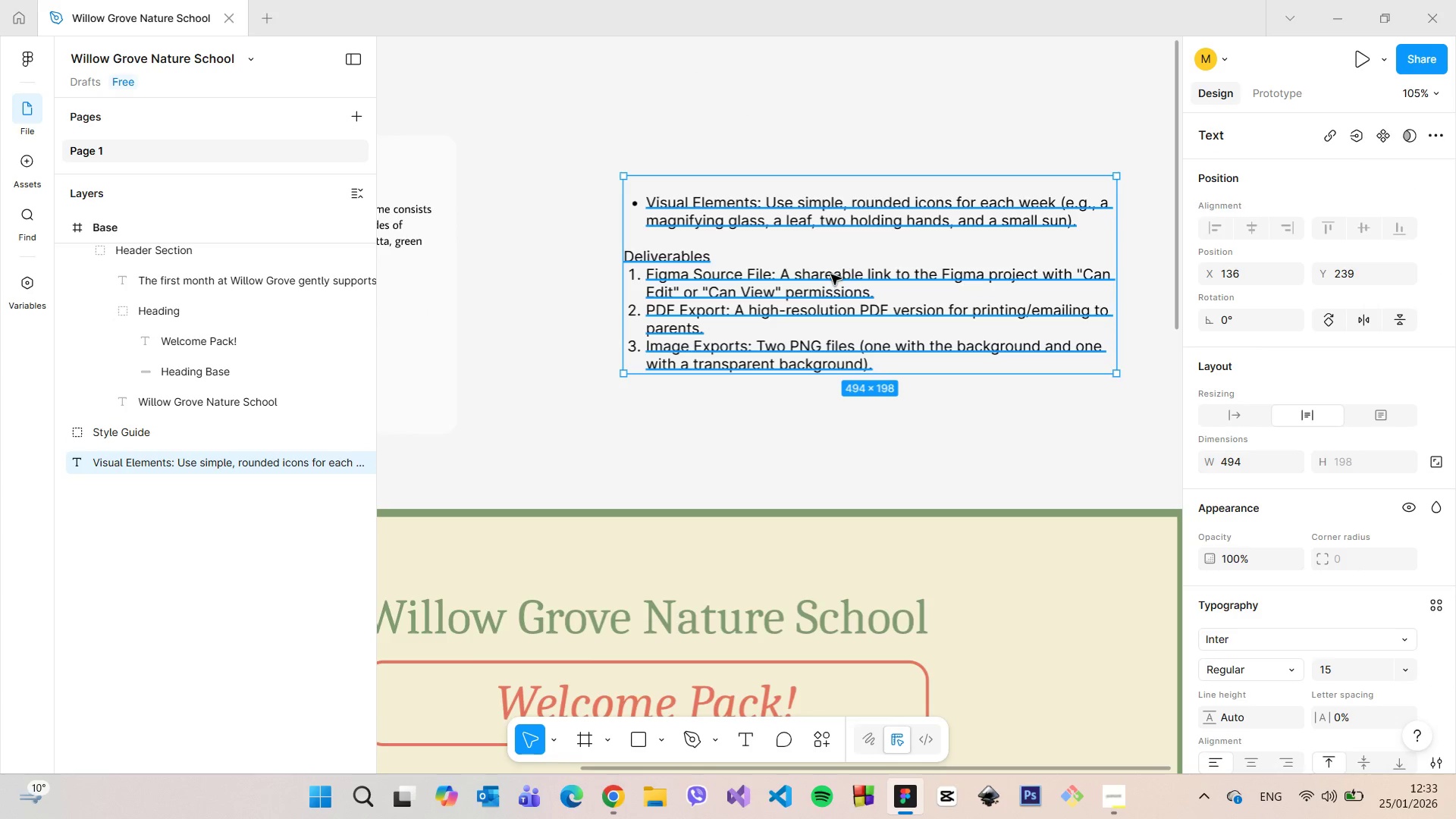 
left_click([807, 350])
 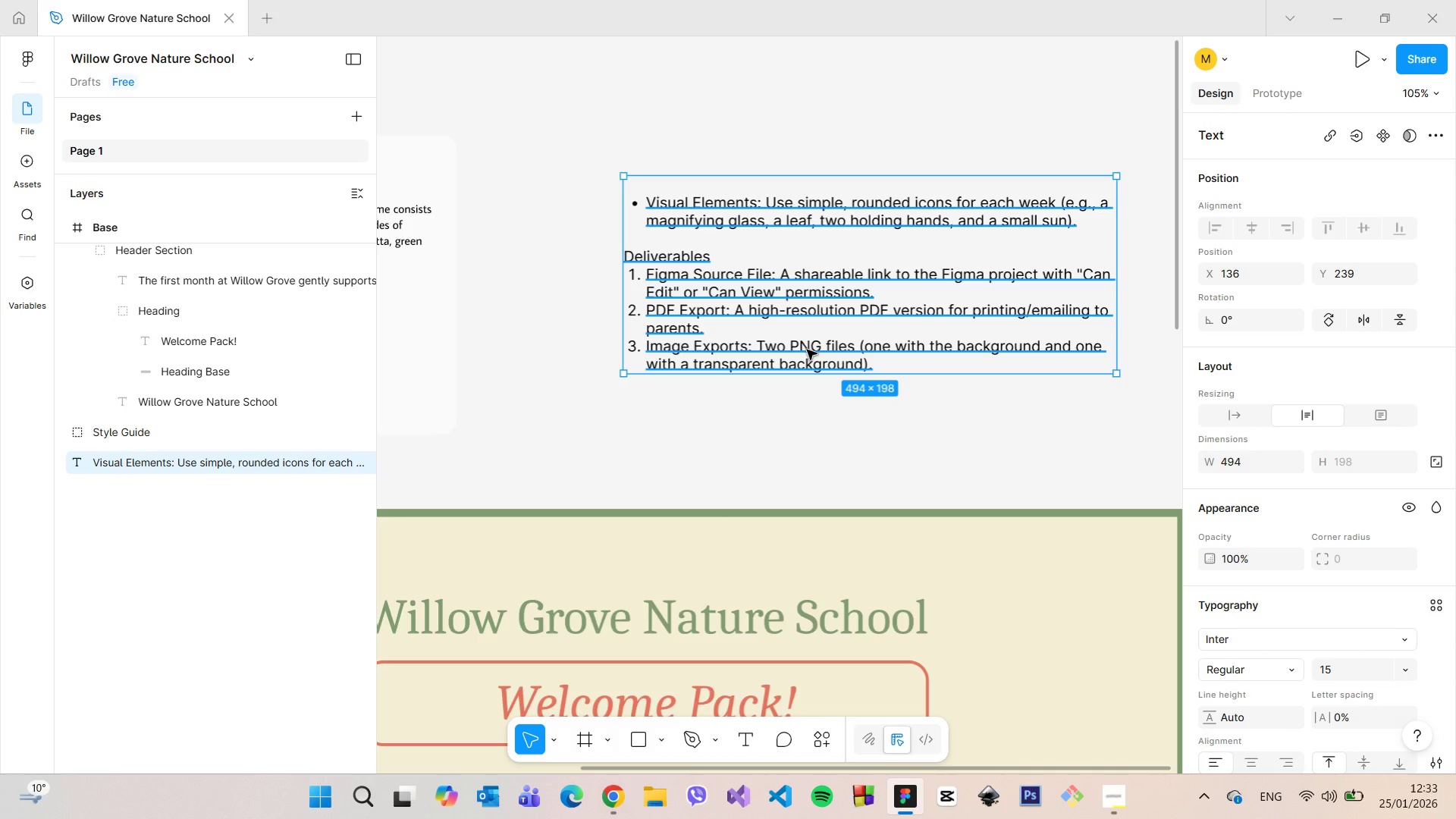 
key(Backspace)
 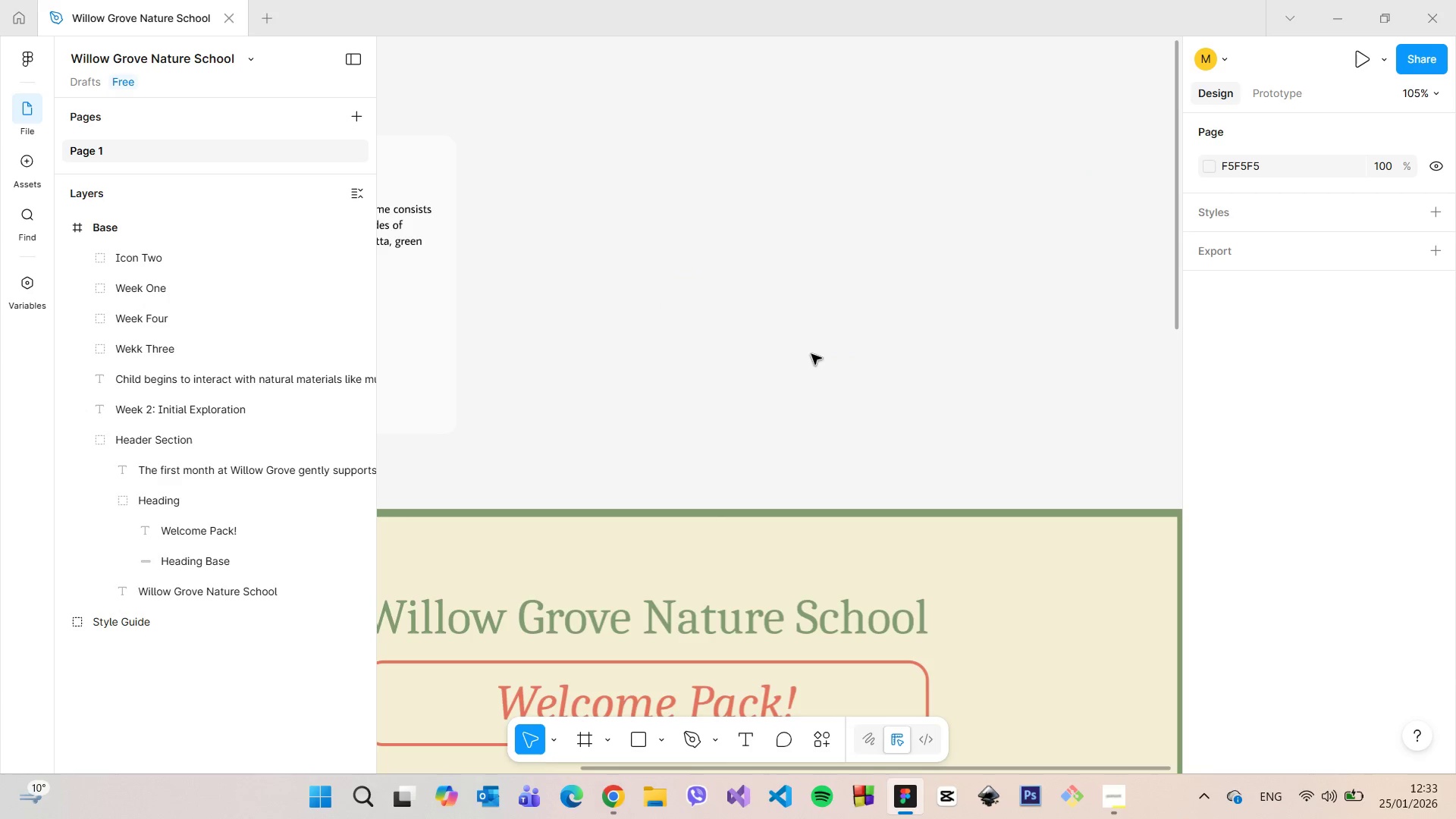 
scroll: coordinate [835, 361], scroll_direction: down, amount: 7.0
 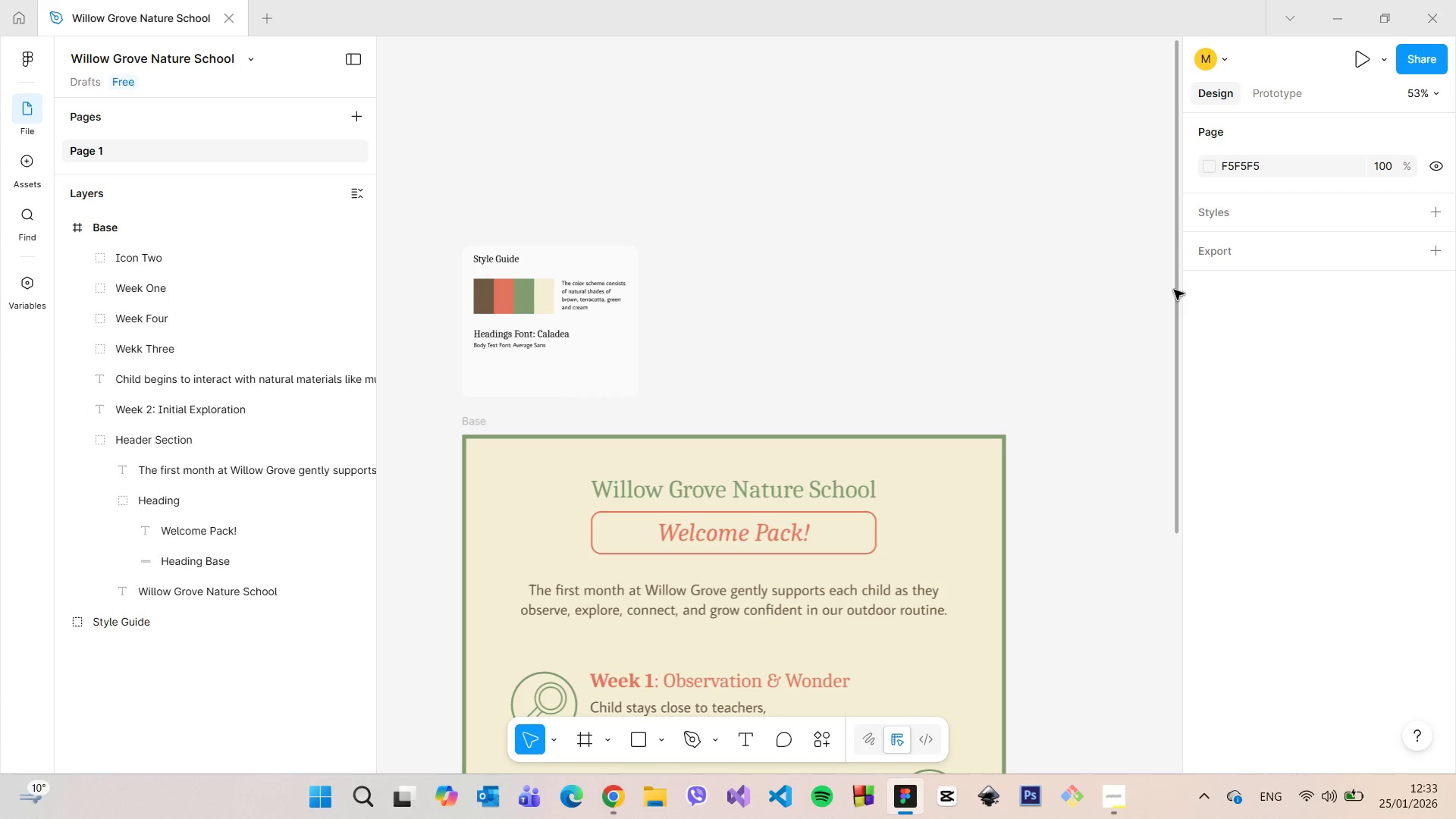 
left_click_drag(start_coordinate=[1175, 290], to_coordinate=[1153, 601])
 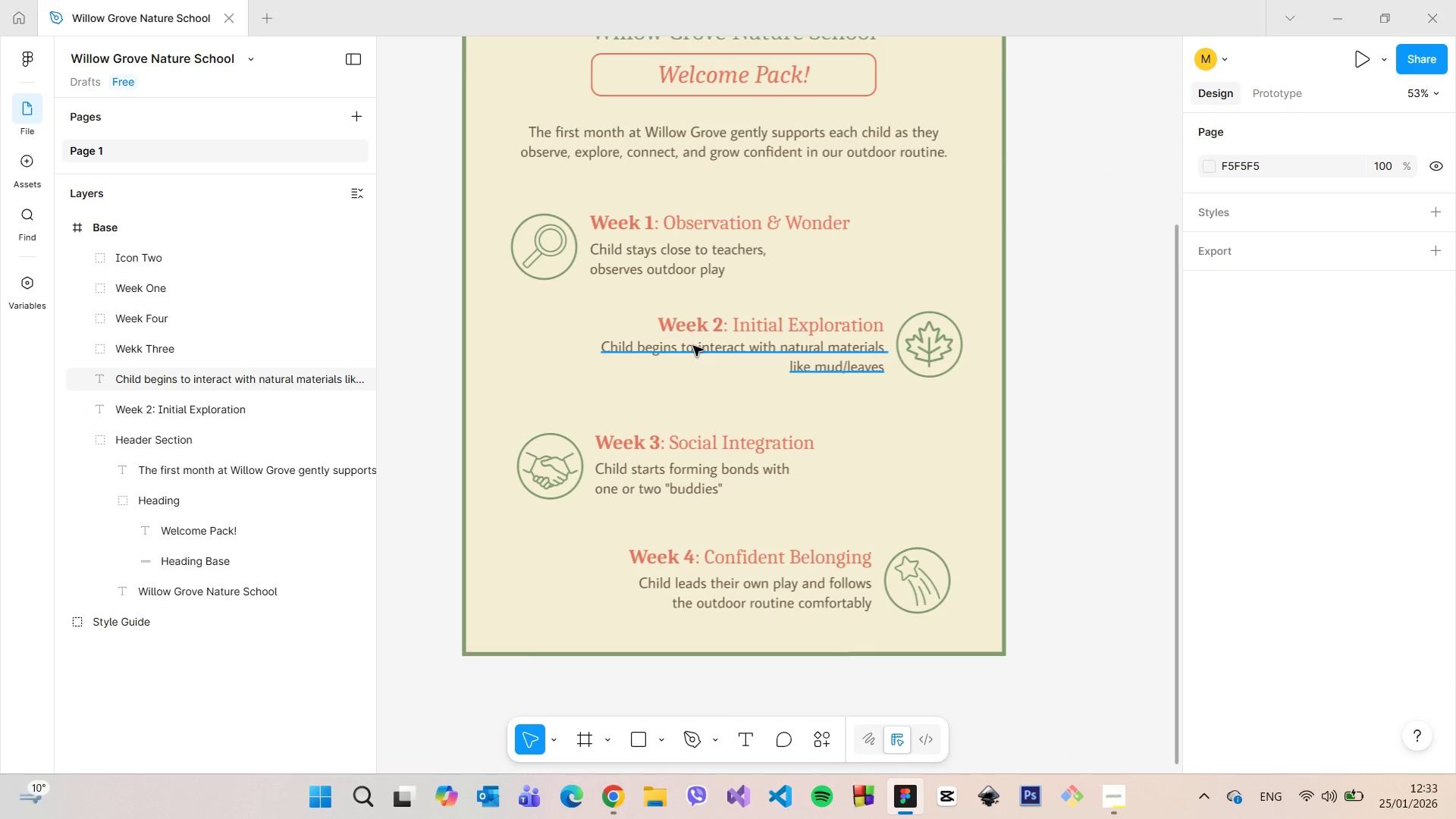 
scroll: coordinate [863, 312], scroll_direction: up, amount: 3.0
 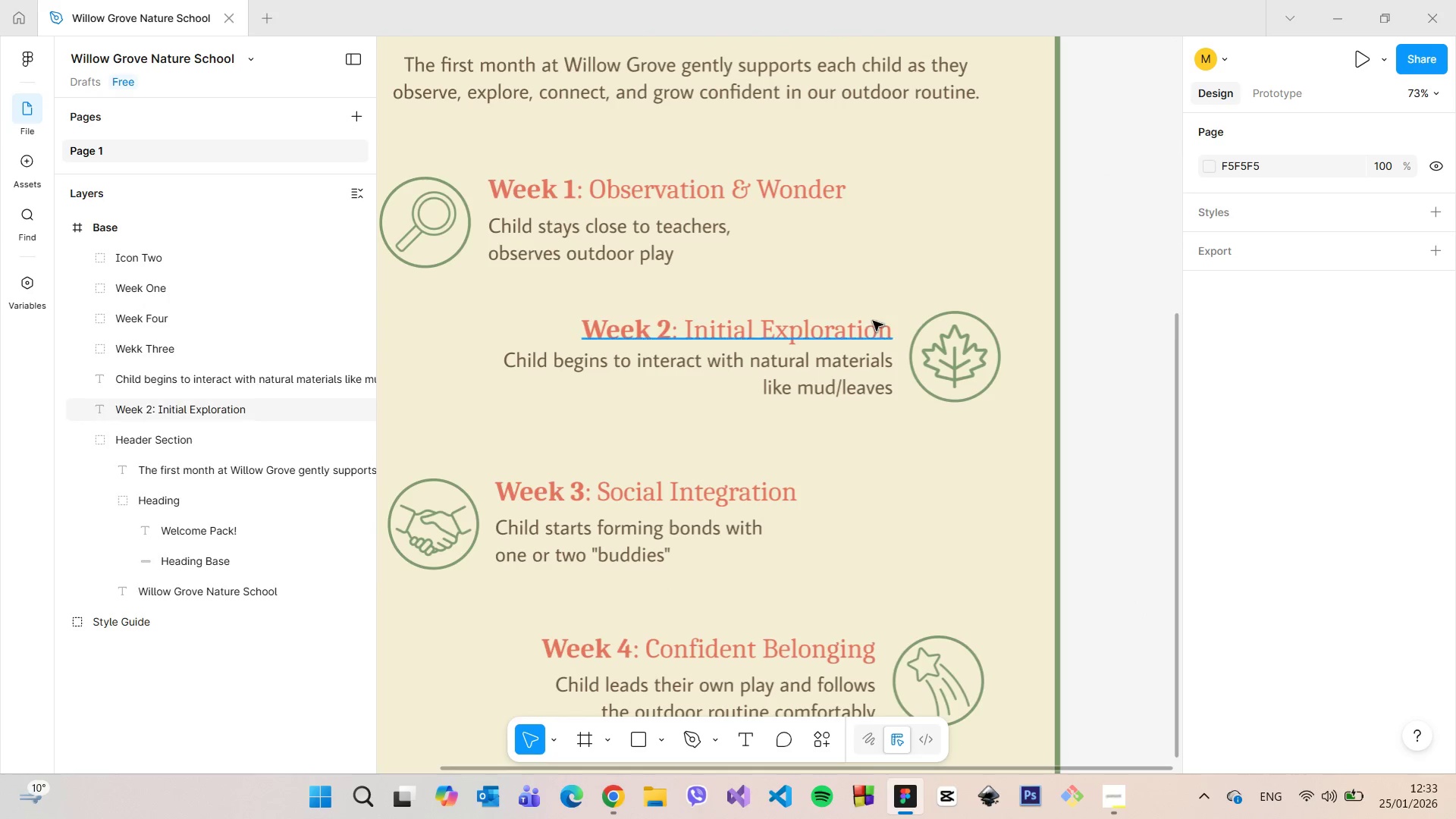 
scroll: coordinate [880, 331], scroll_direction: down, amount: 2.0
 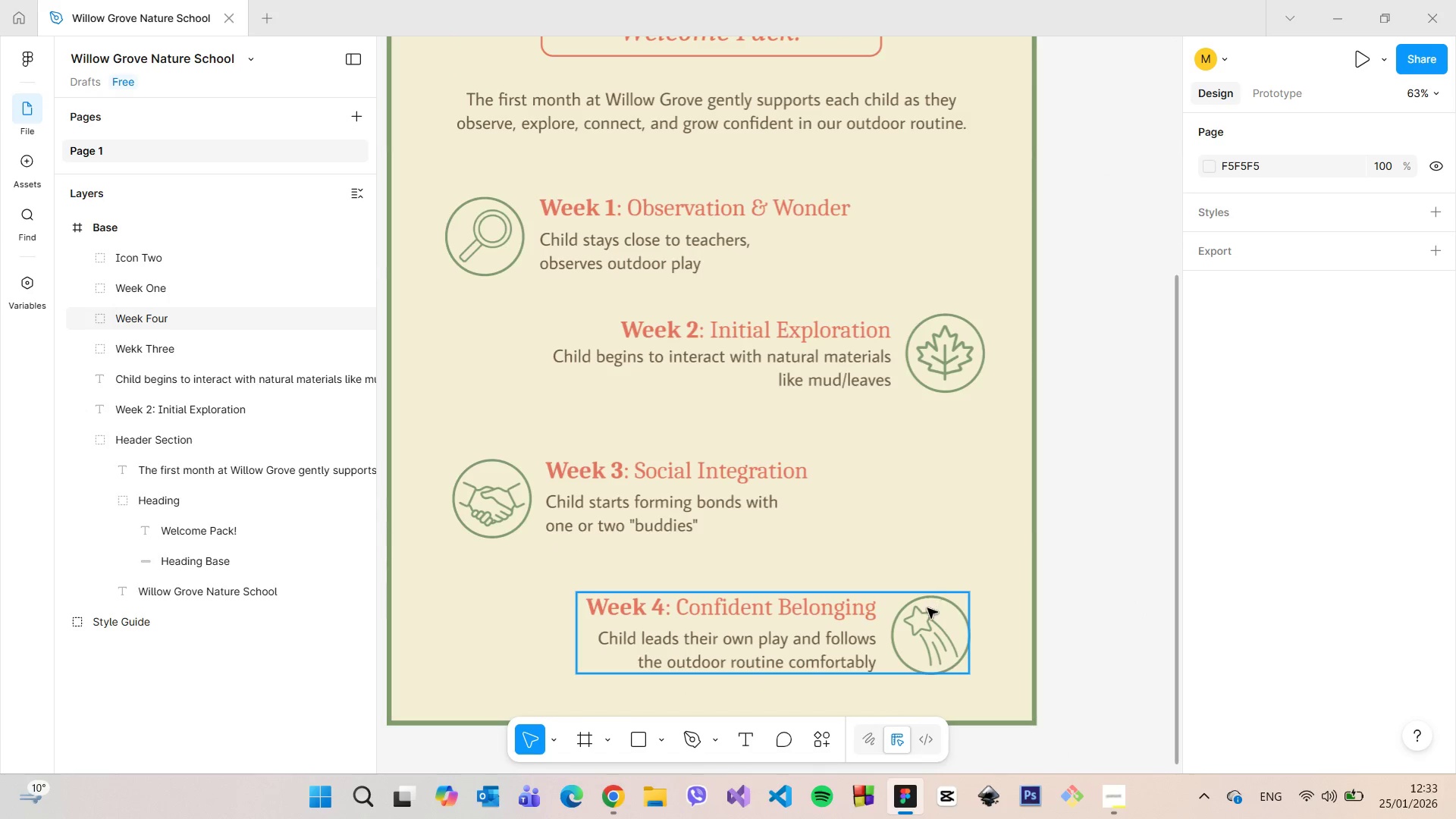 
left_click([927, 608])
 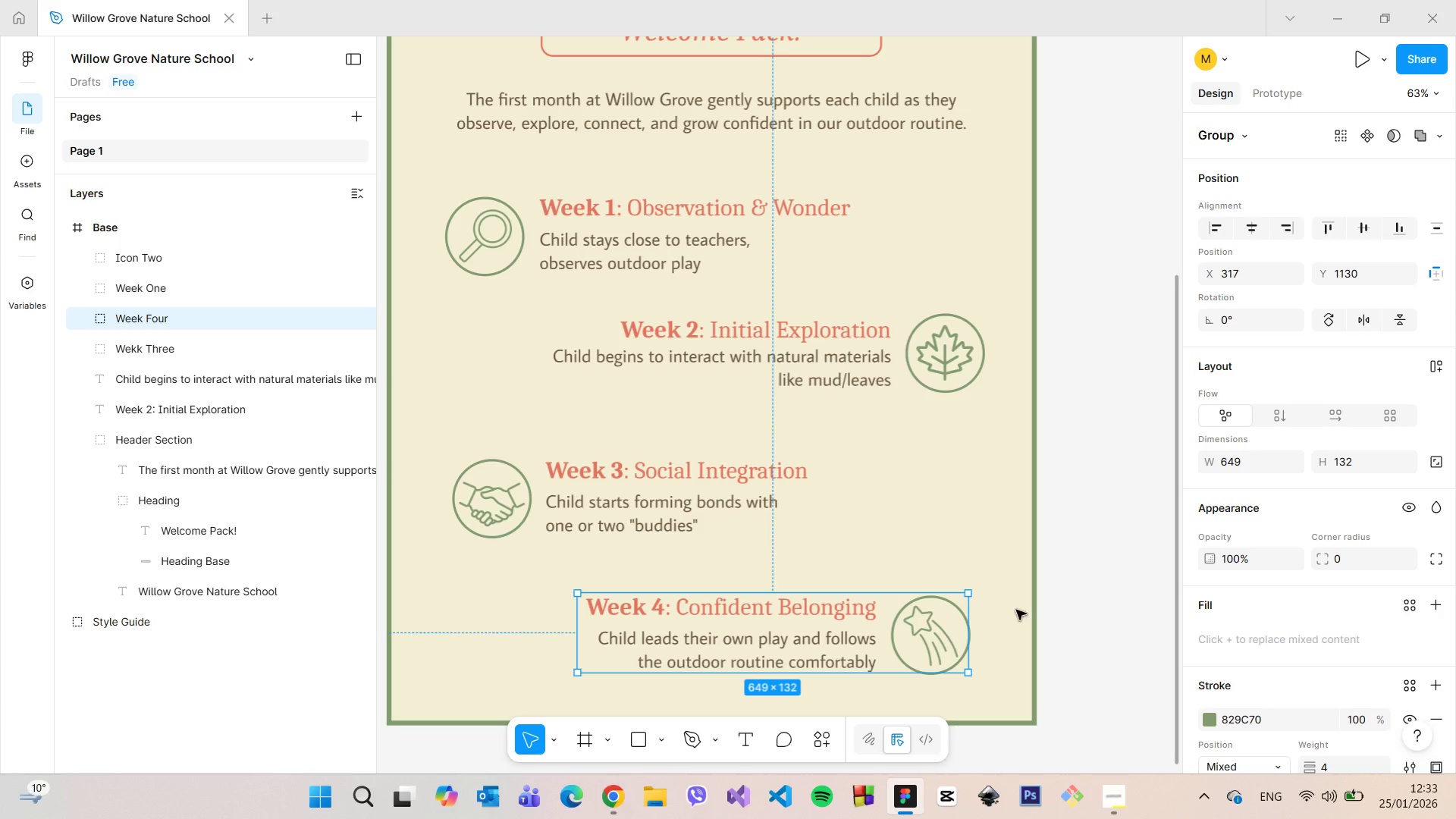 
hold_key(key=AltLeft, duration=0.44)
 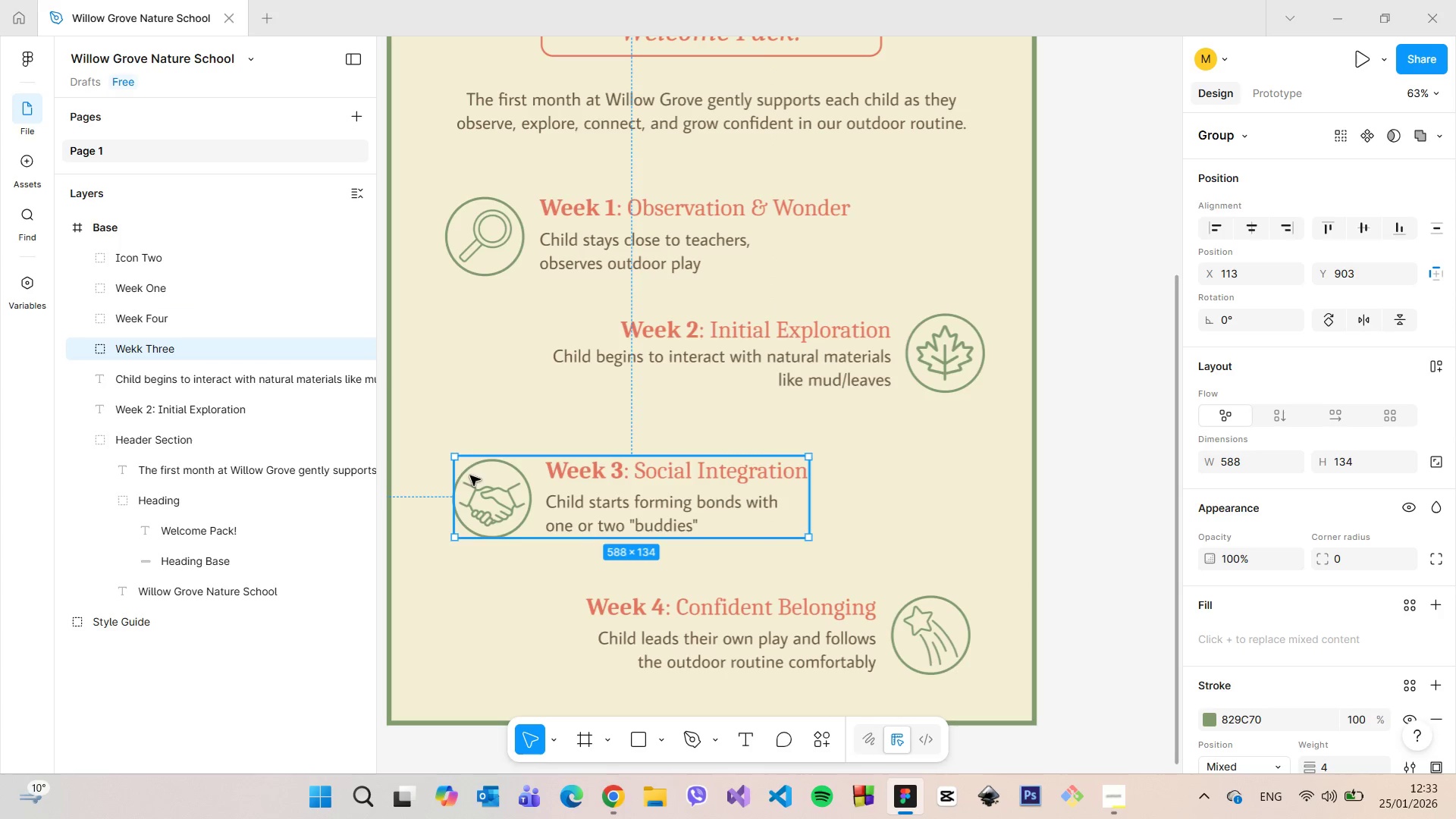 
hold_key(key=AltLeft, duration=0.42)
 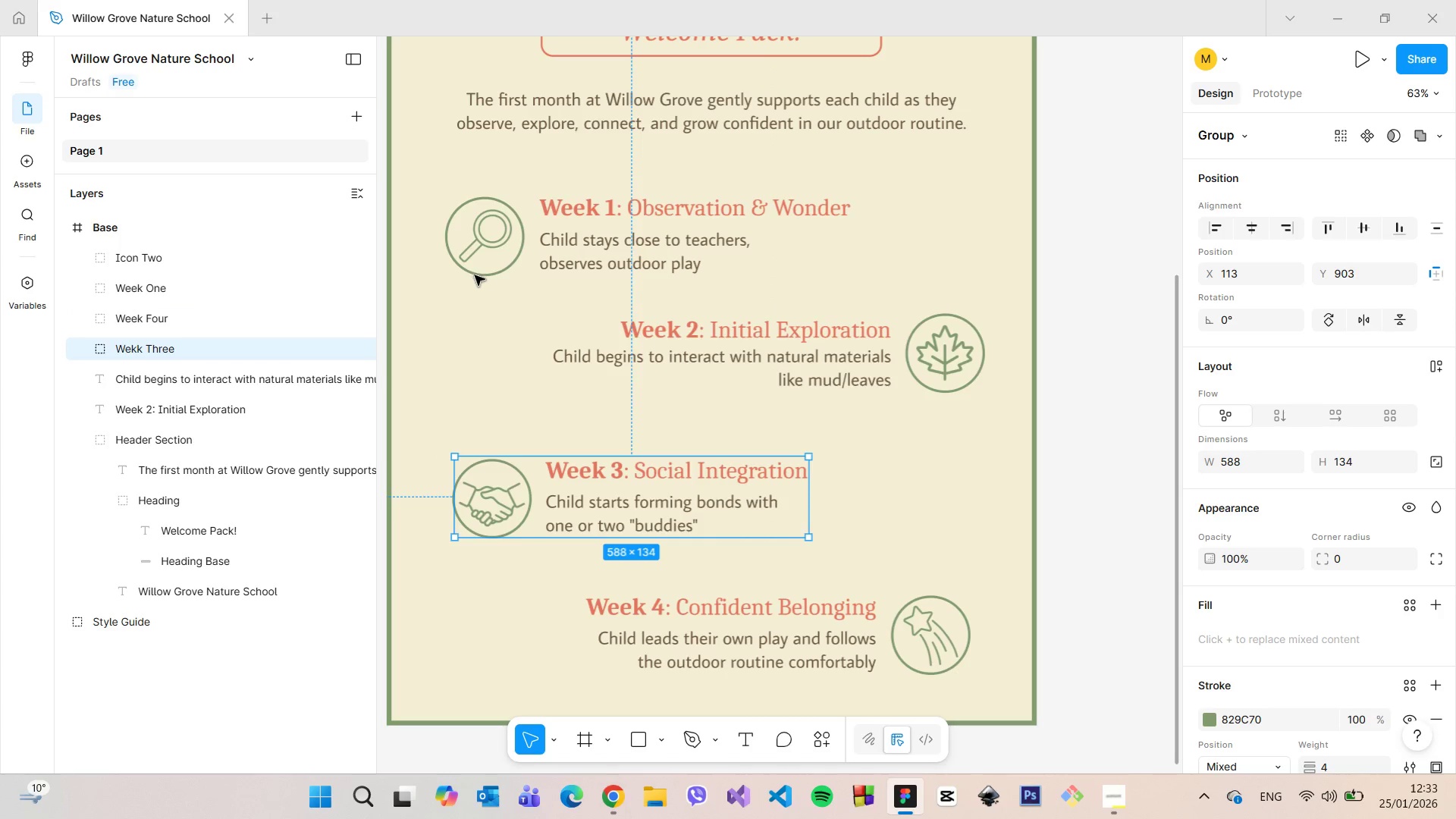 
left_click([482, 249])
 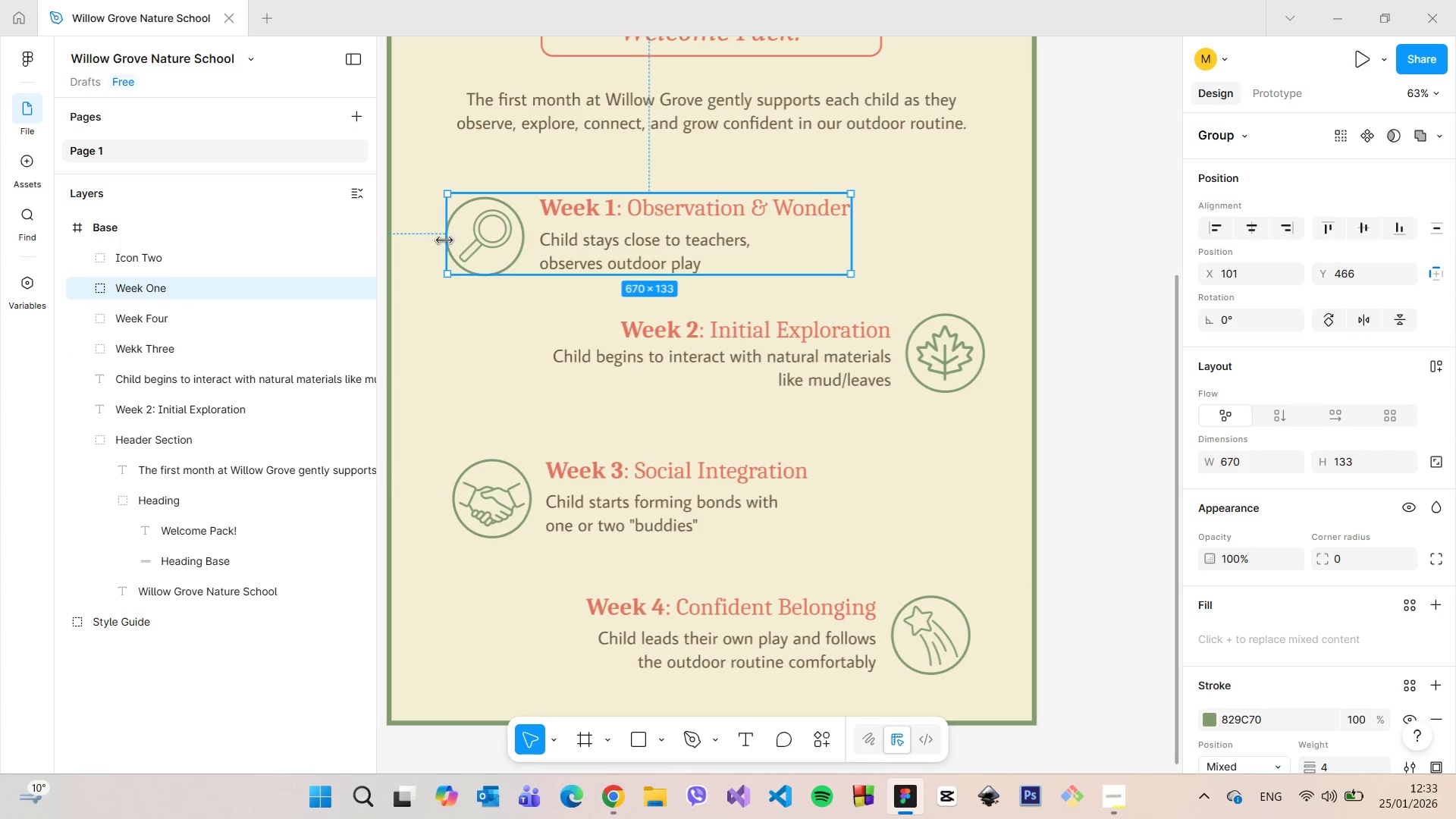 
hold_key(key=AltLeft, duration=1.33)
 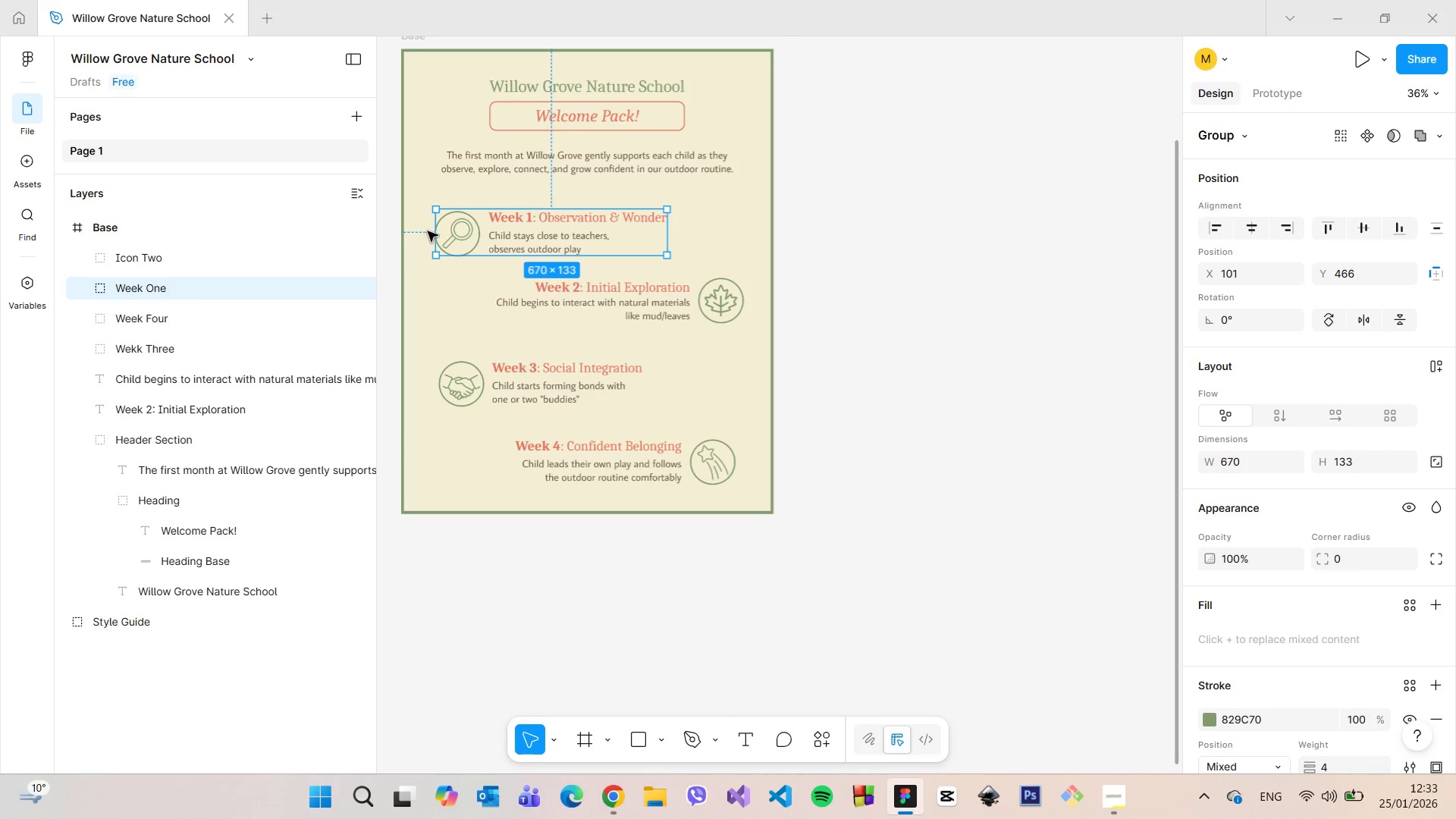 
hold_key(key=AltLeft, duration=2.89)
scroll: coordinate [422, 230], scroll_direction: down, amount: 4.0
 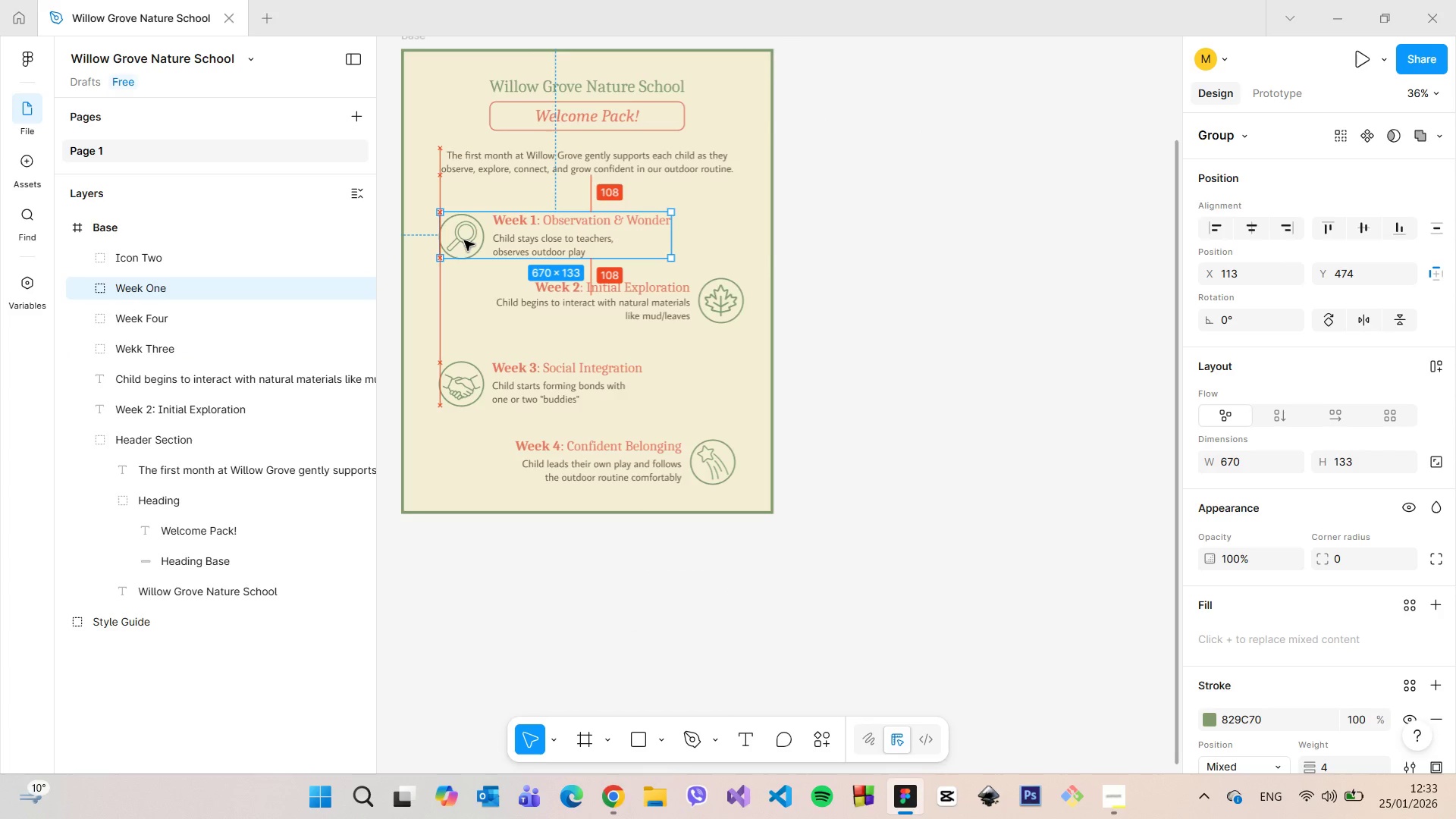 
hold_key(key=AltLeft, duration=0.5)
 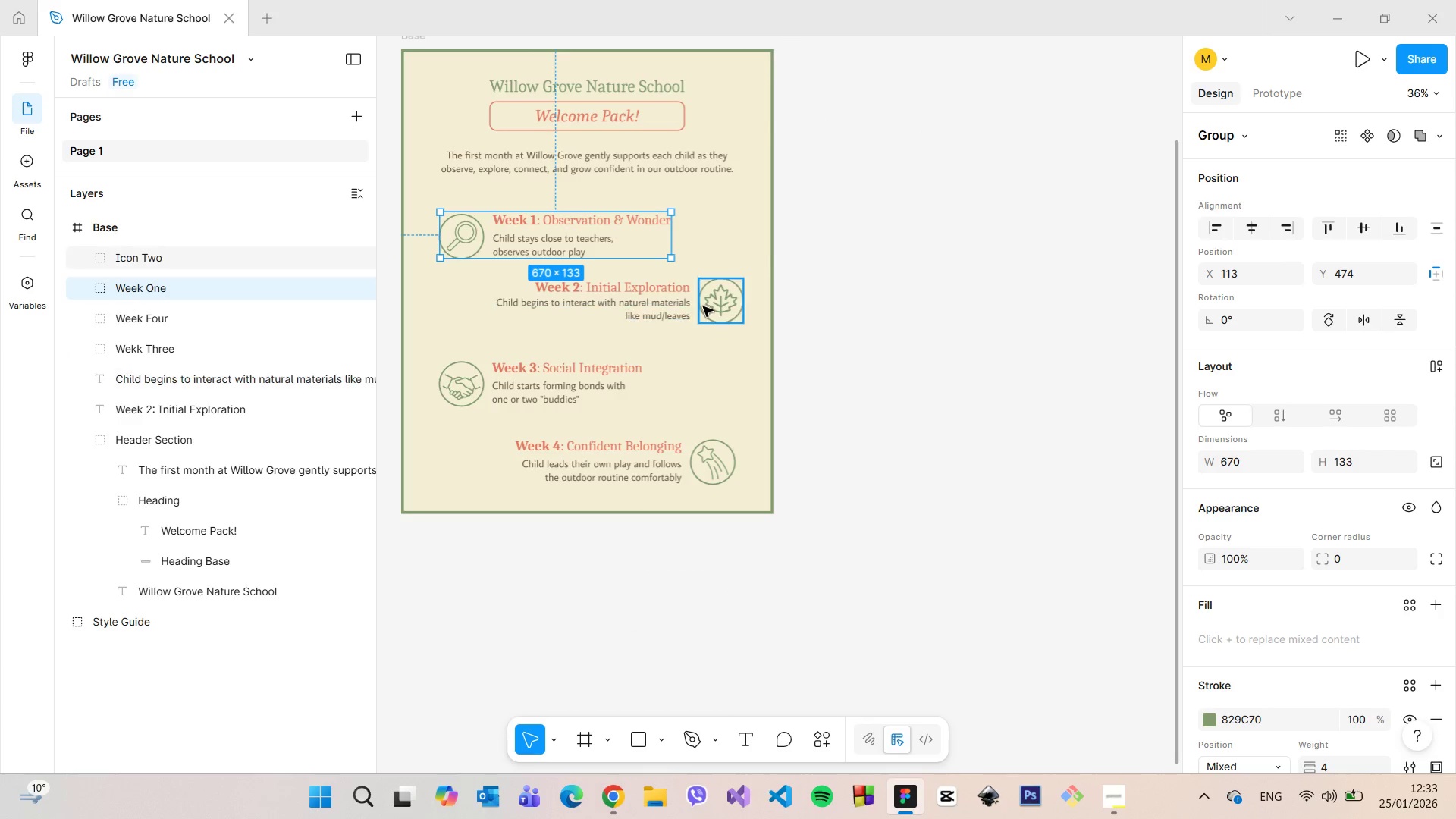 
left_click([704, 306])
 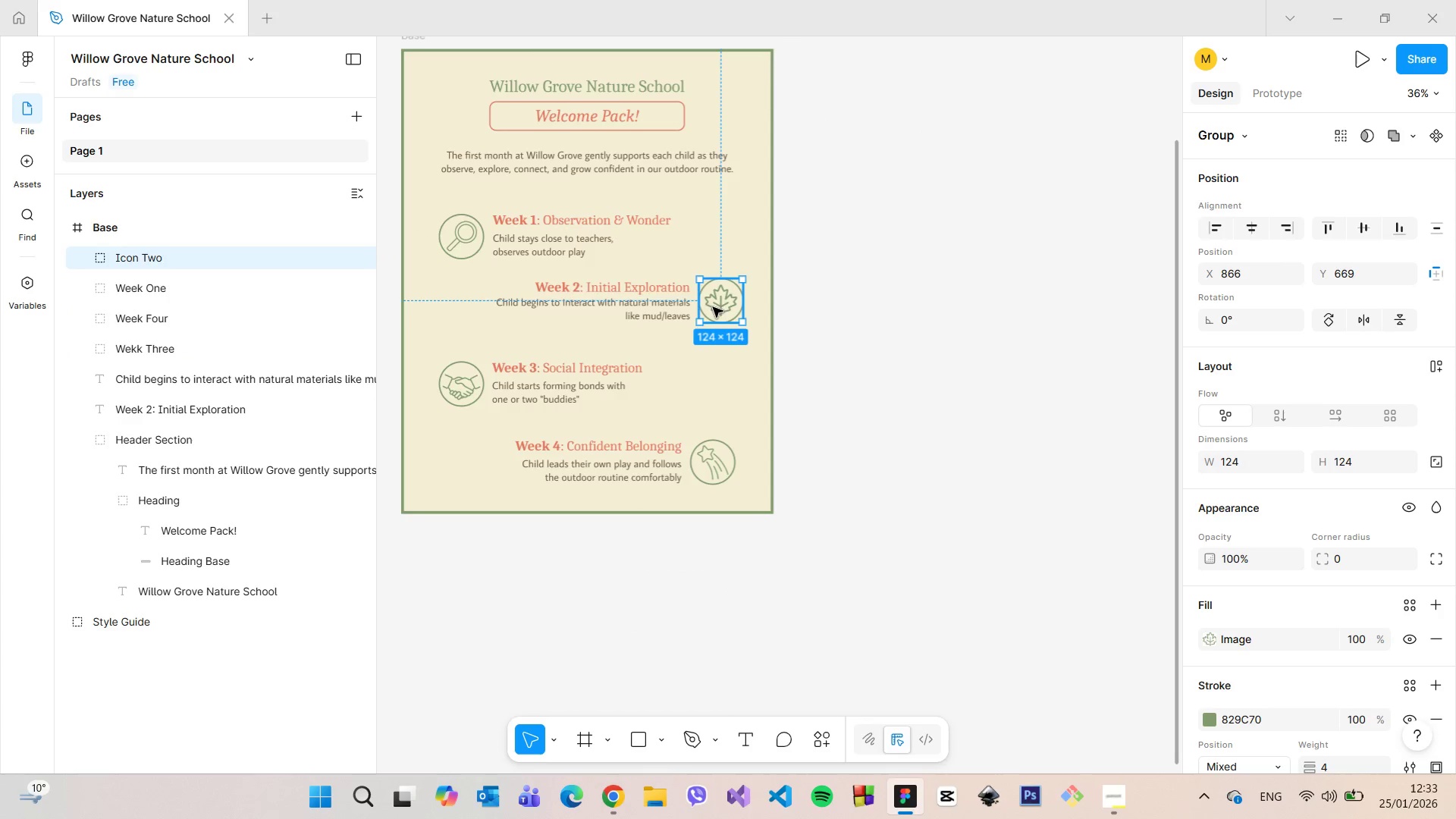 
left_click_drag(start_coordinate=[723, 306], to_coordinate=[714, 304])
 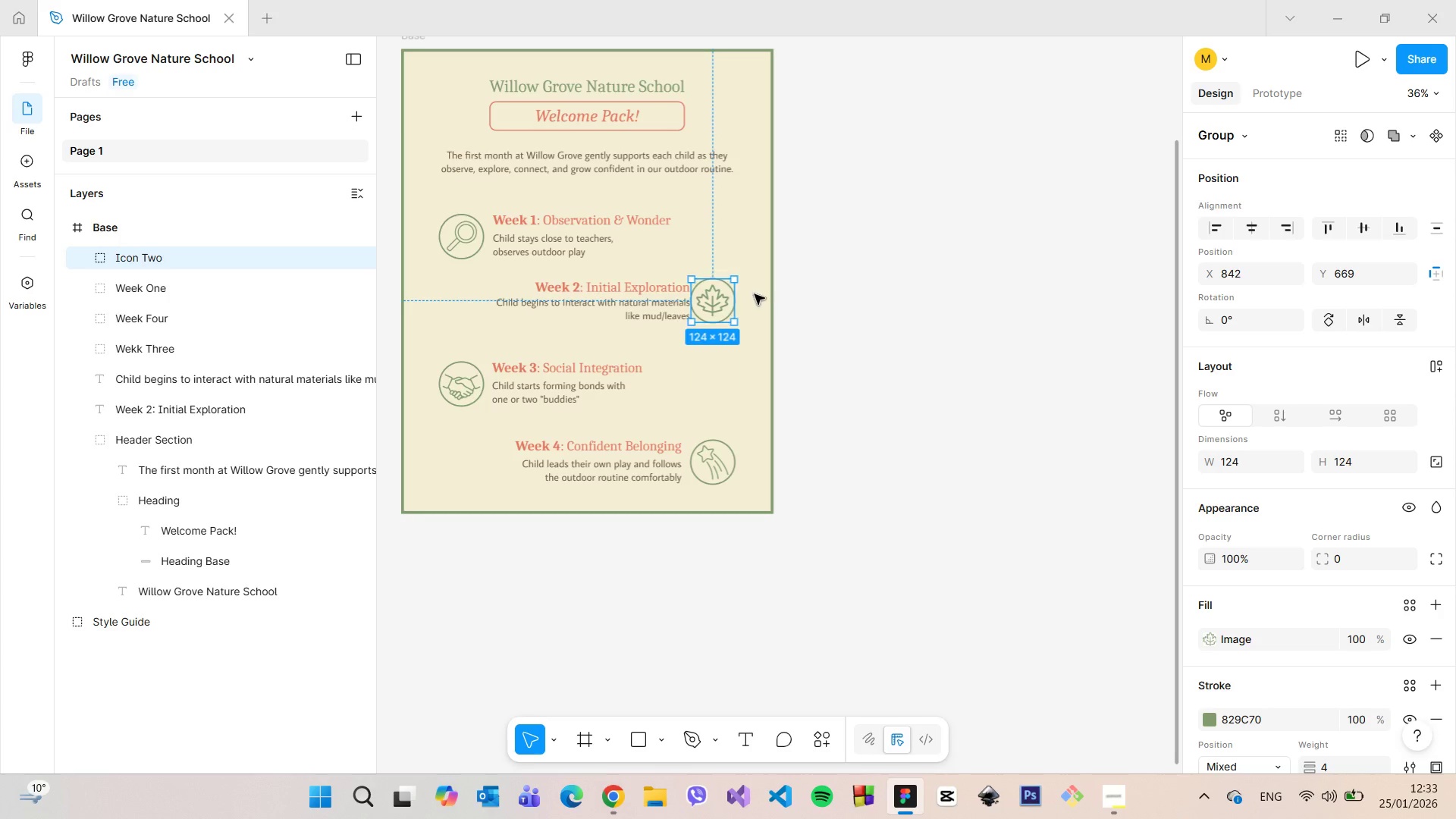 
hold_key(key=AltLeft, duration=0.42)
 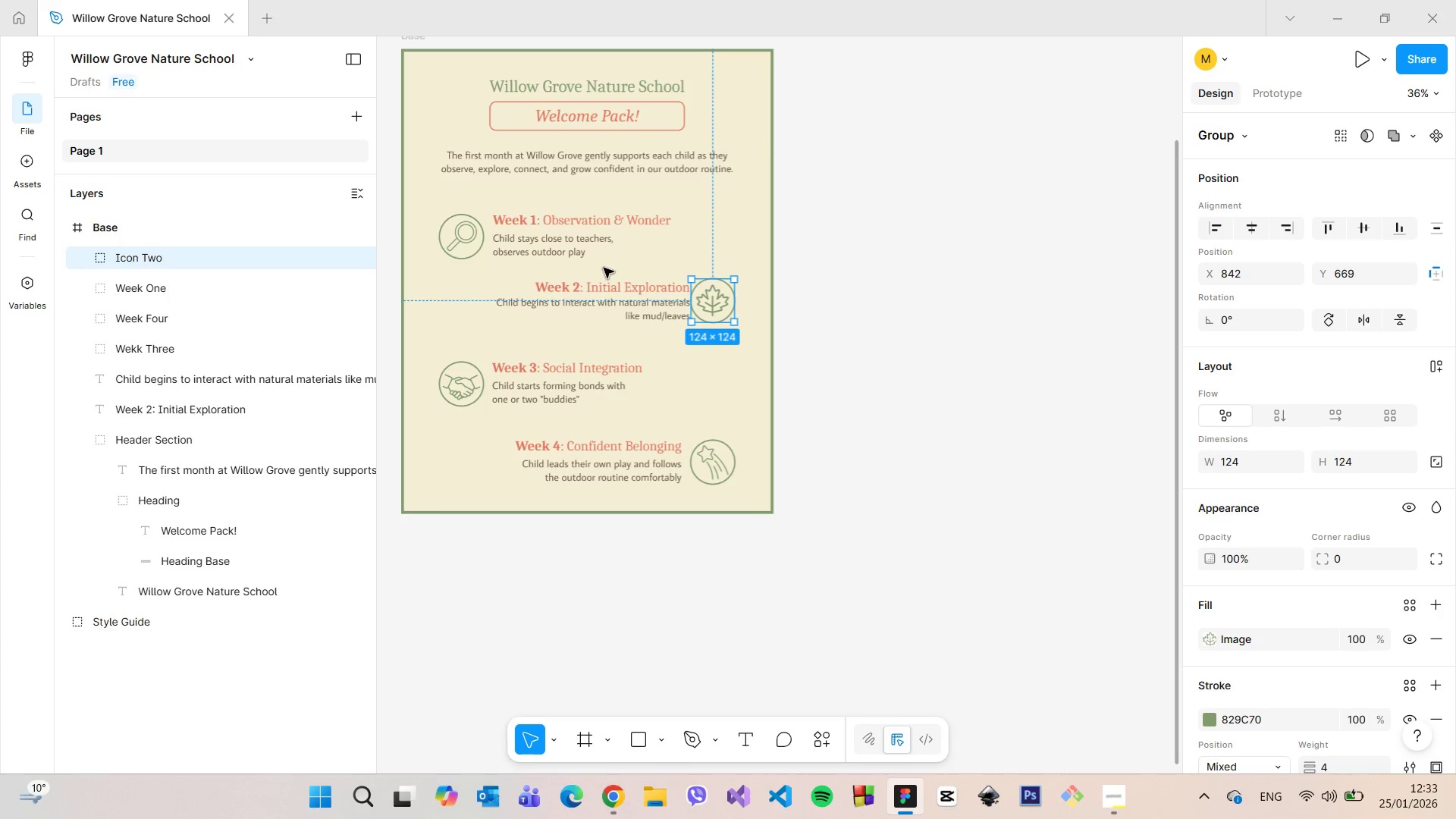 
scroll: coordinate [698, 330], scroll_direction: up, amount: 3.0
 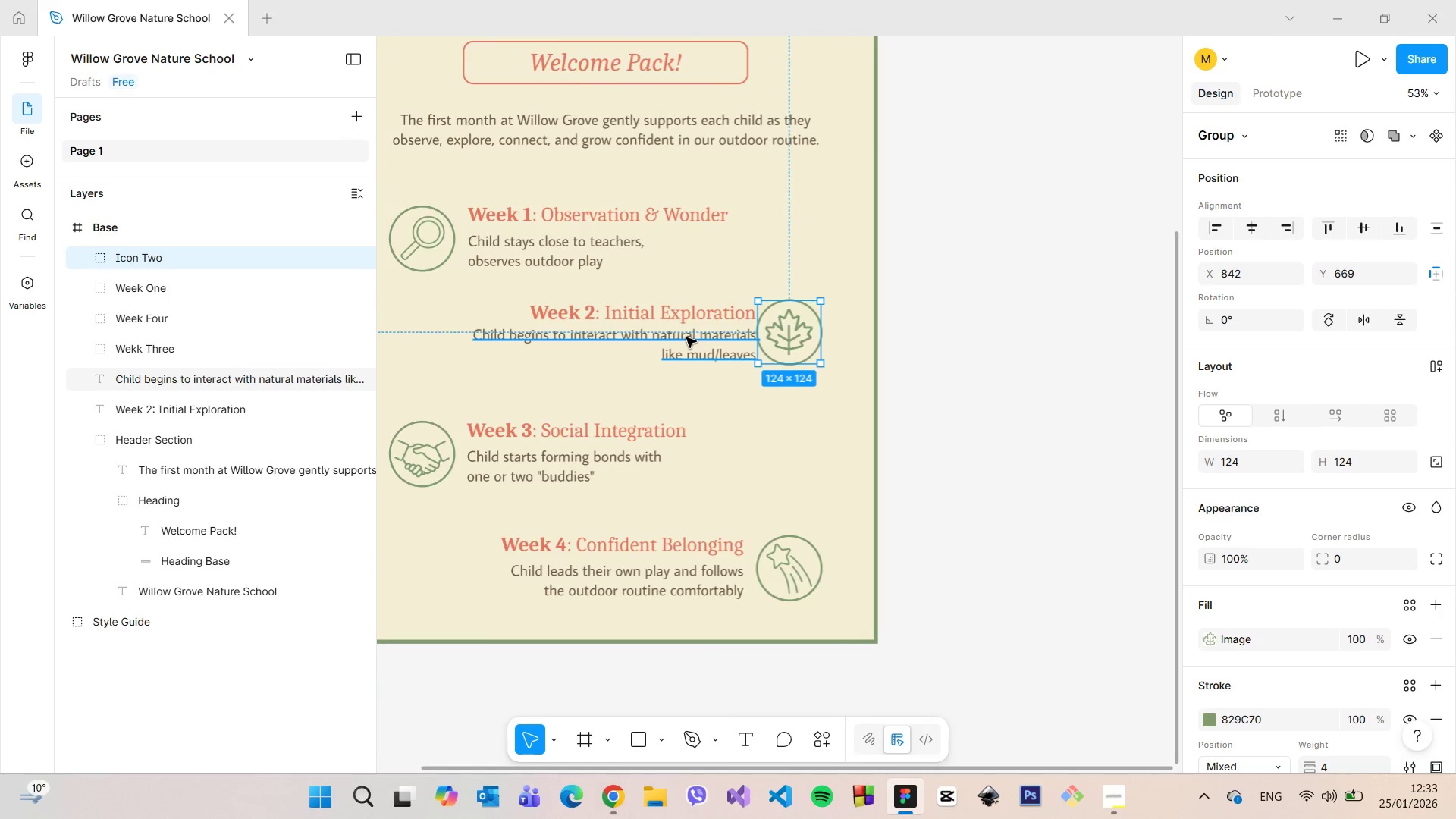 
left_click([686, 337])
 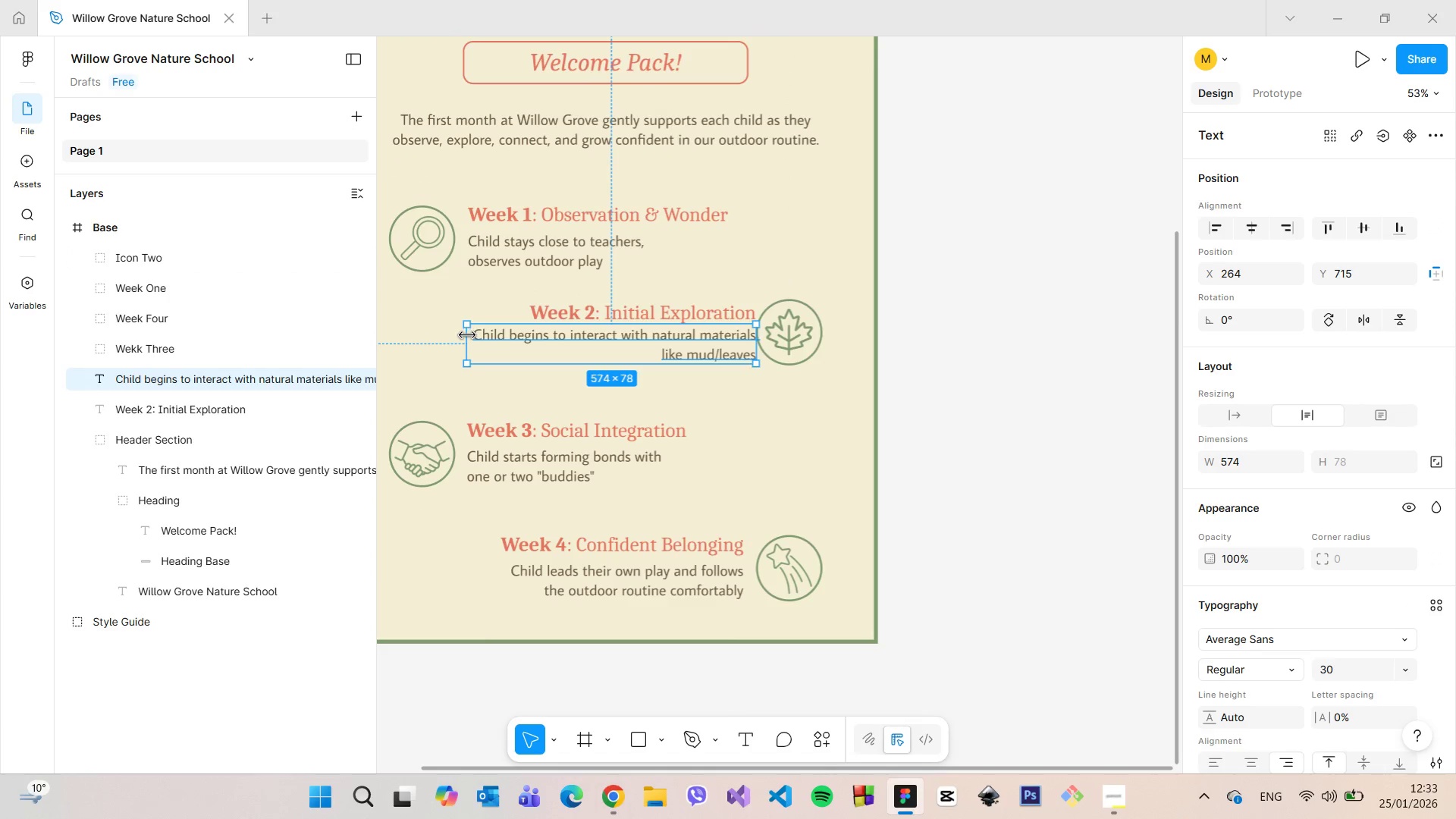 
left_click_drag(start_coordinate=[467, 335], to_coordinate=[489, 340])
 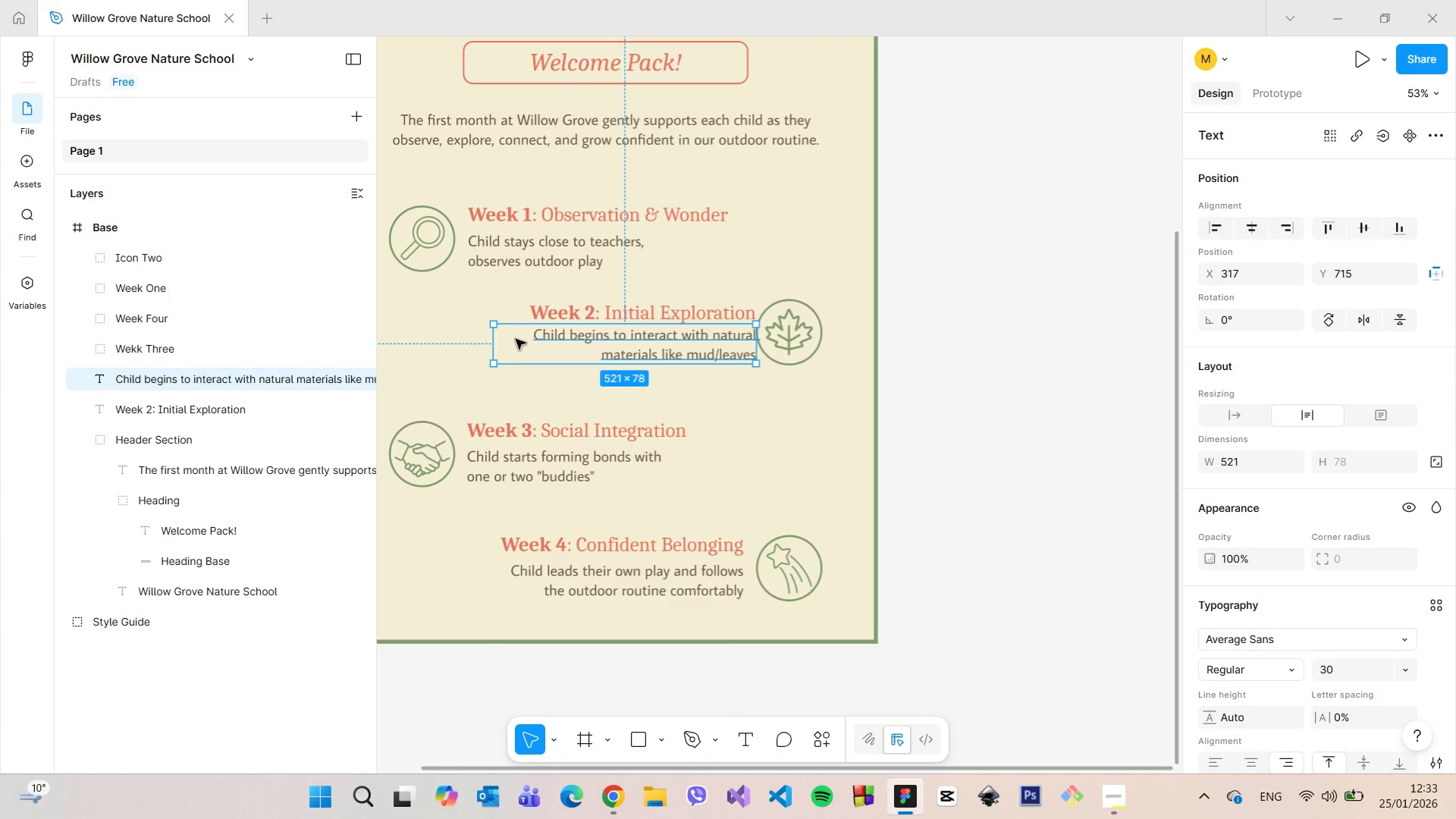 
left_click_drag(start_coordinate=[673, 346], to_coordinate=[658, 346])
 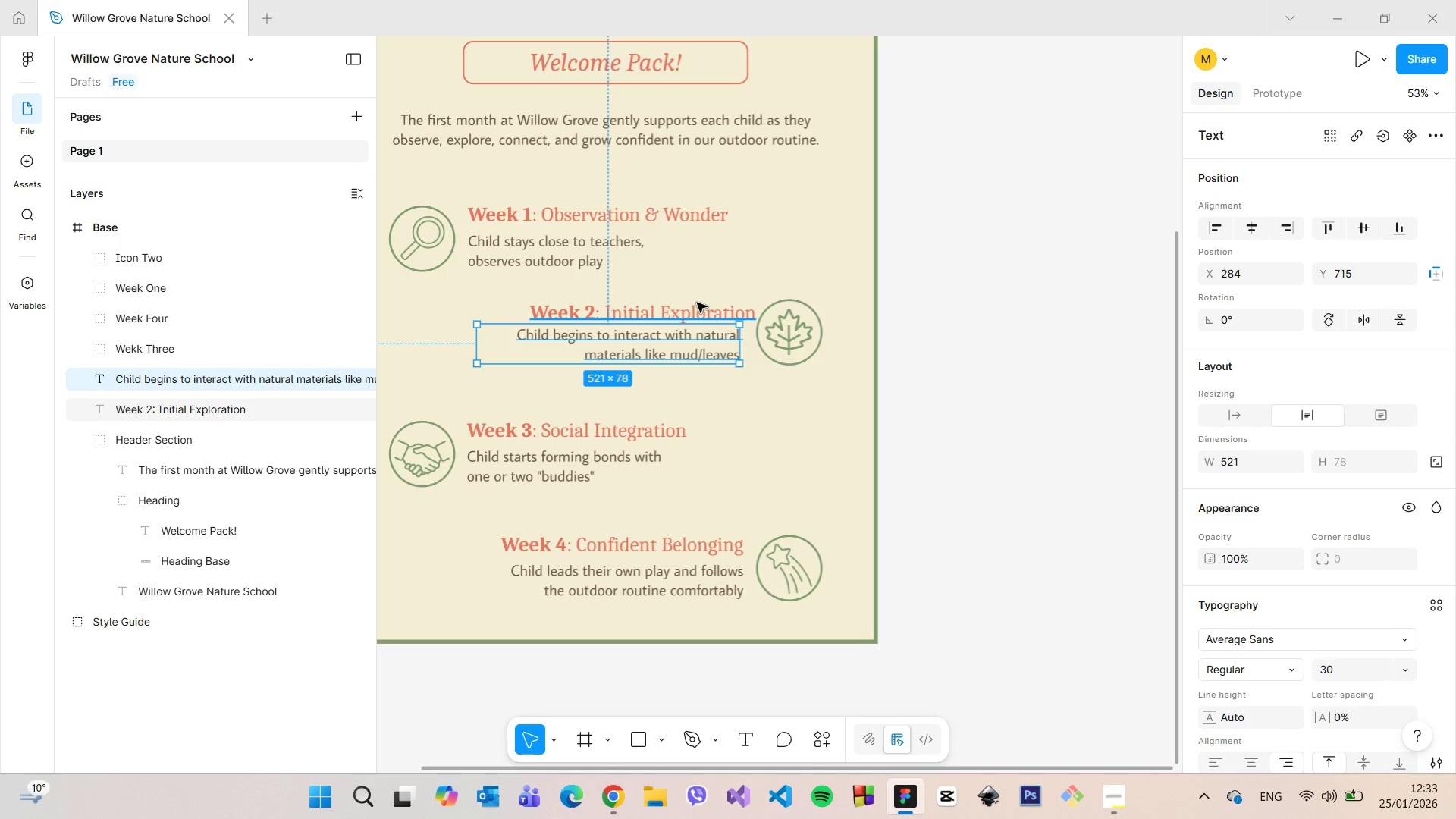 
left_click_drag(start_coordinate=[697, 307], to_coordinate=[695, 268])
 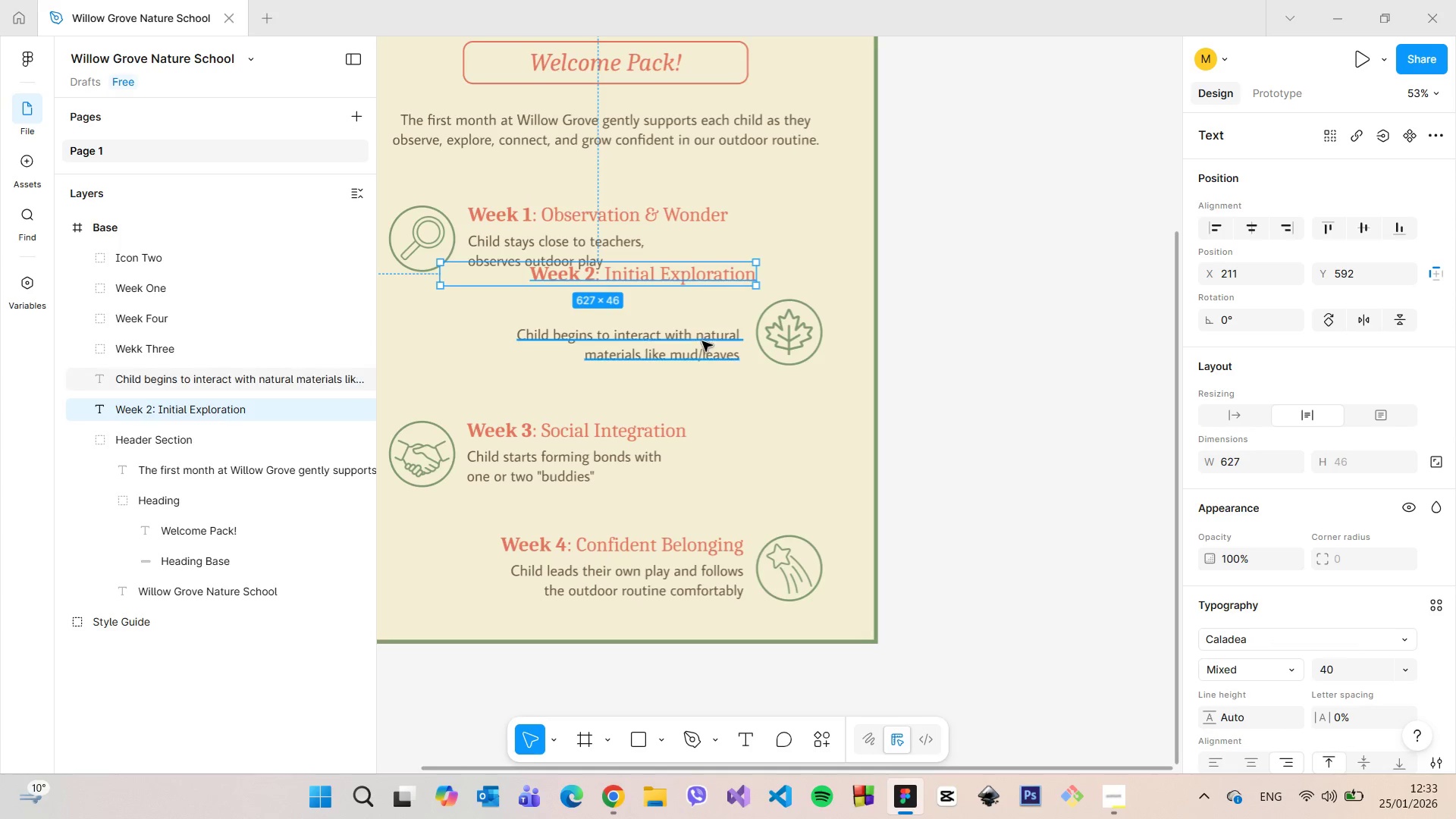 
left_click_drag(start_coordinate=[702, 341], to_coordinate=[698, 335])
 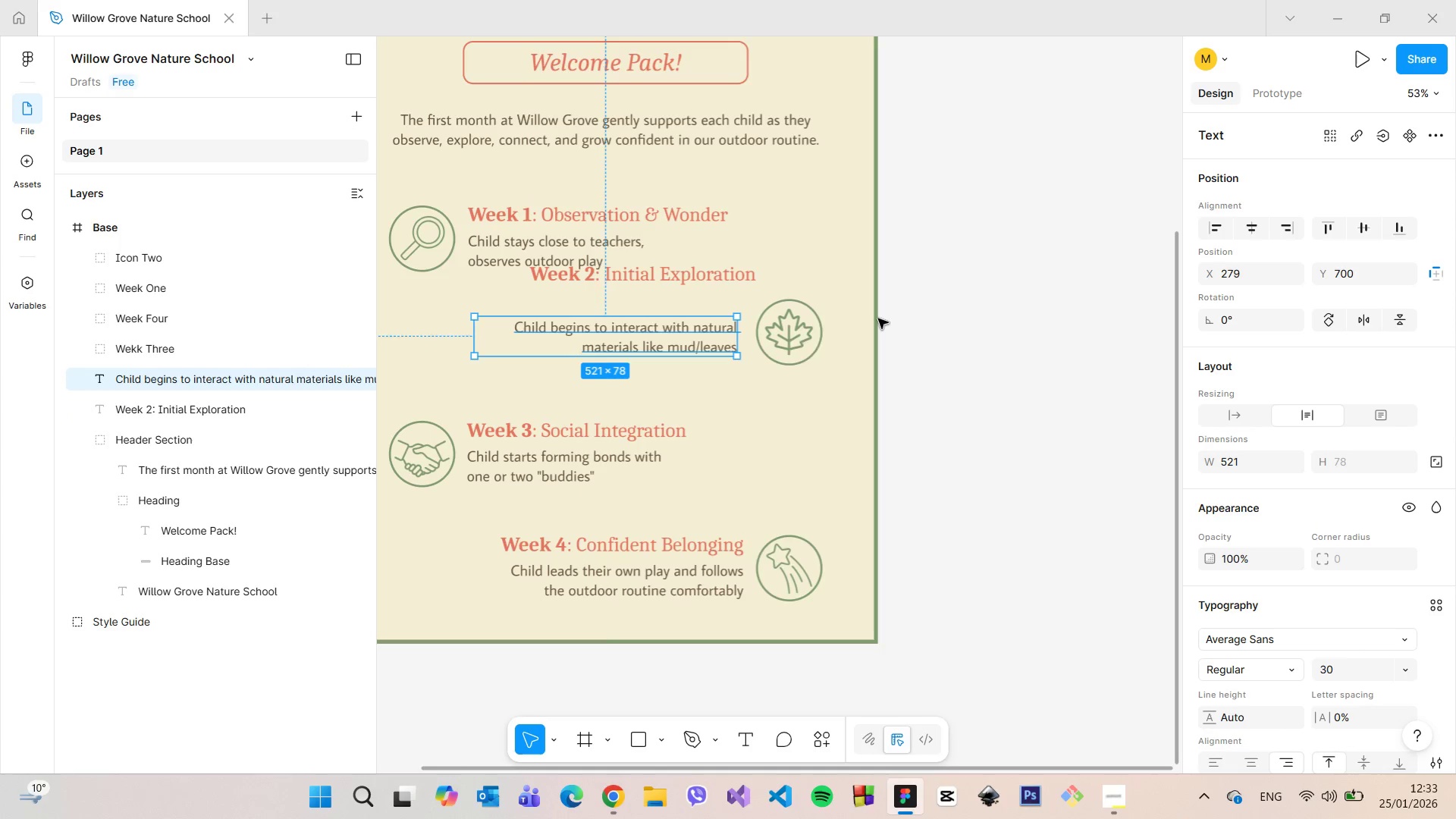 
hold_key(key=AltLeft, duration=1.28)
 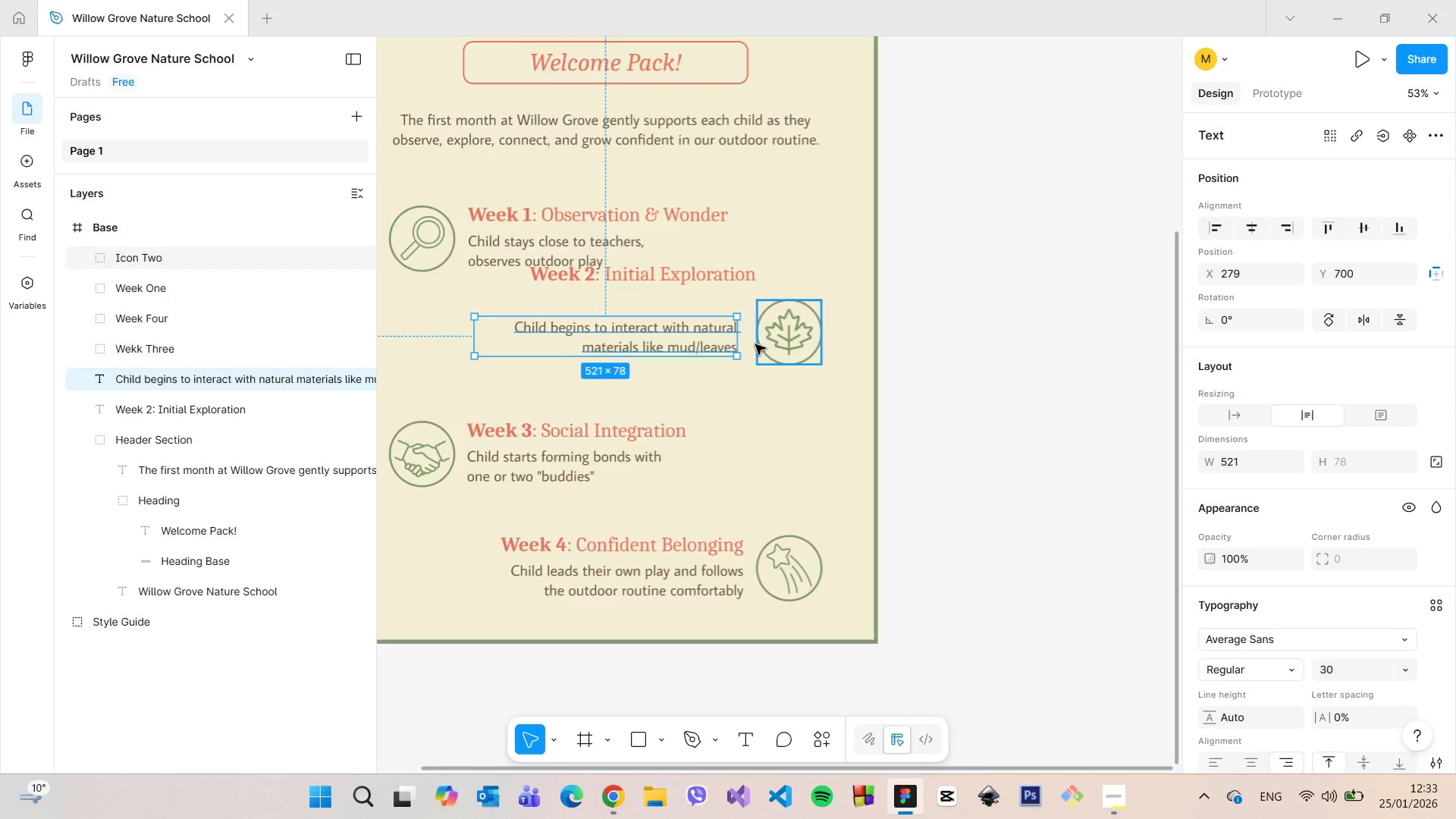 
scroll: coordinate [755, 344], scroll_direction: up, amount: 2.0
 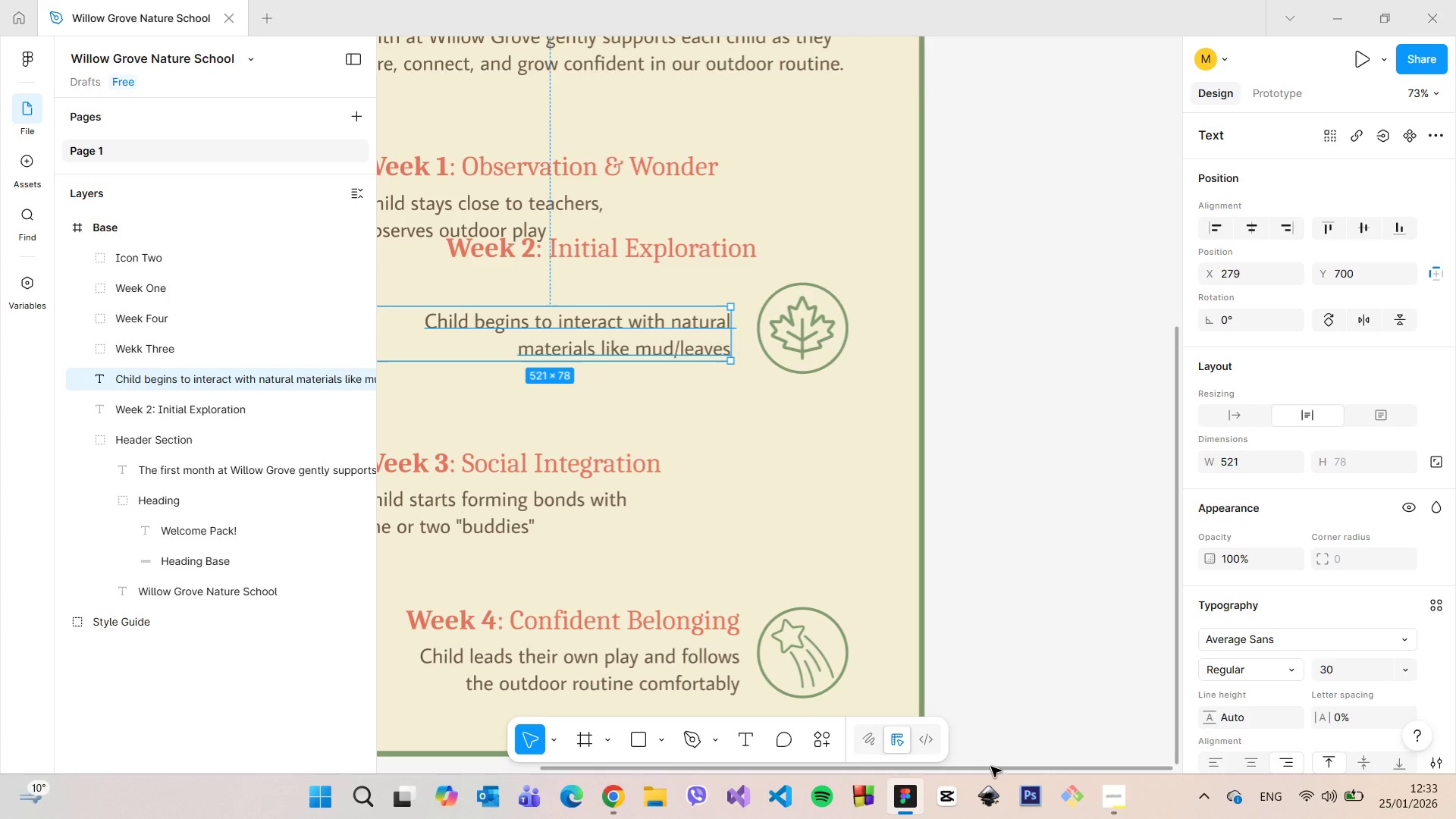 
left_click_drag(start_coordinate=[990, 767], to_coordinate=[858, 733])
 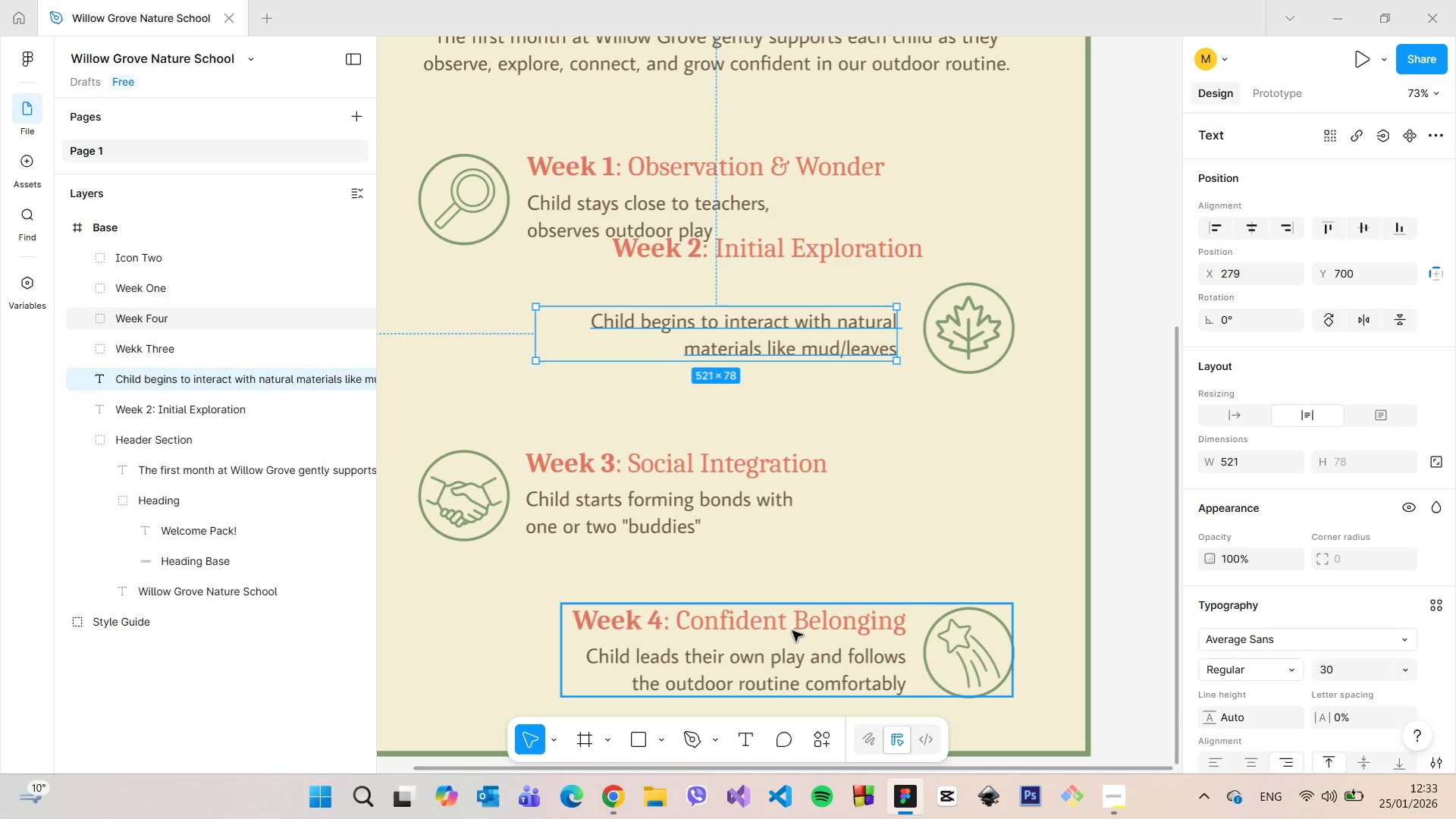 
scroll: coordinate [918, 267], scroll_direction: up, amount: 4.0
 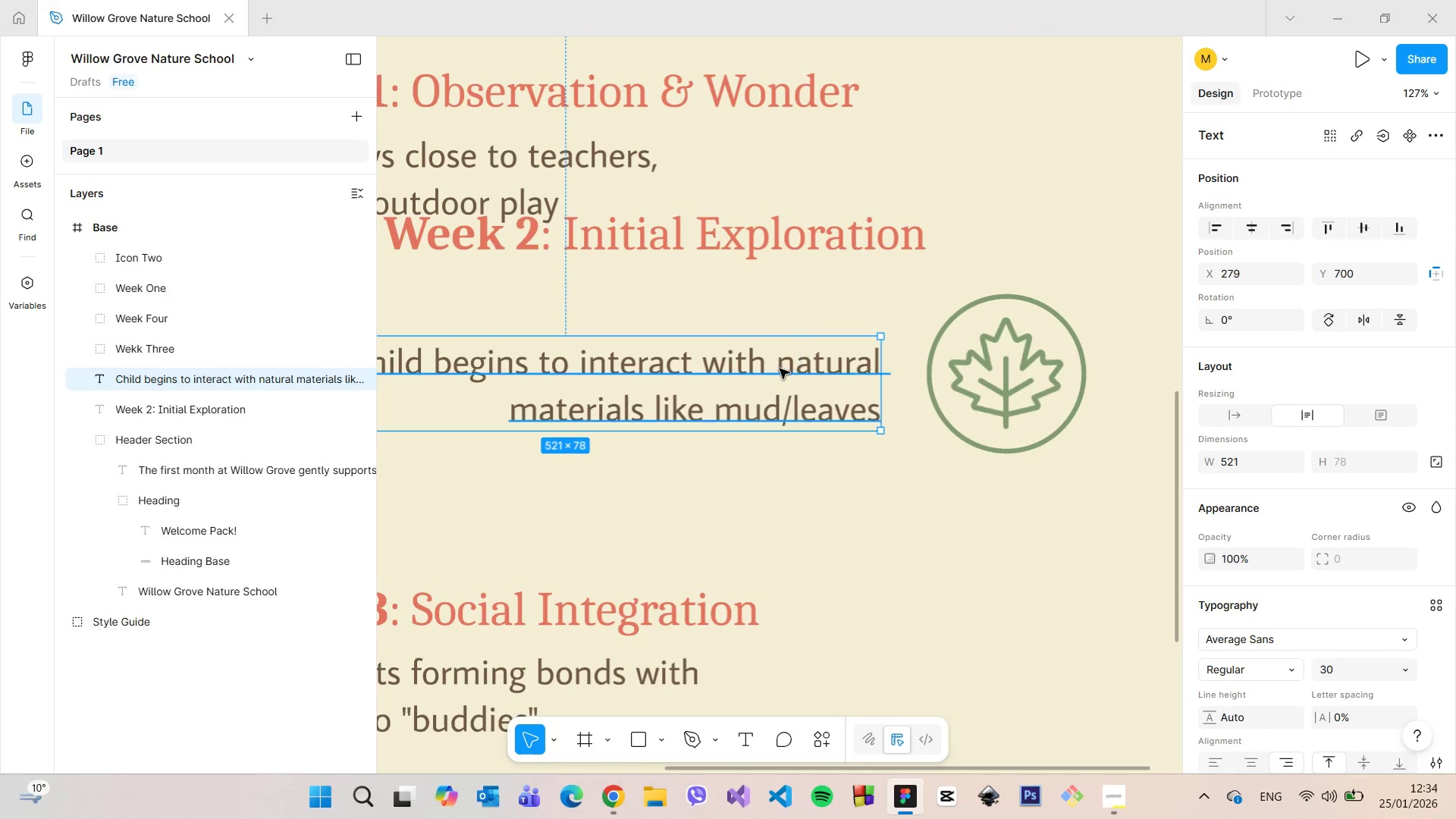 
left_click_drag(start_coordinate=[773, 372], to_coordinate=[781, 391])
 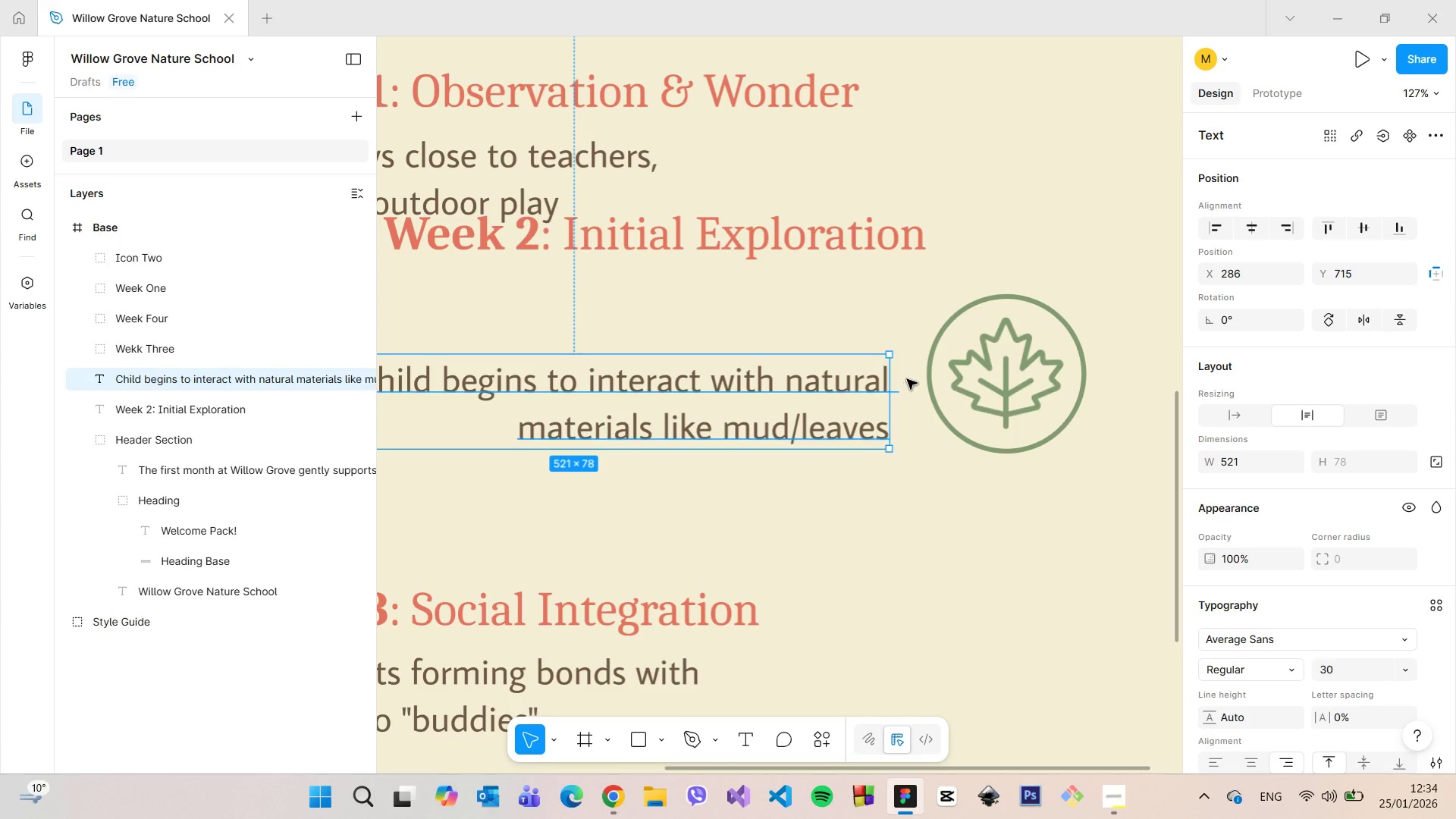 
hold_key(key=AltLeft, duration=0.94)
 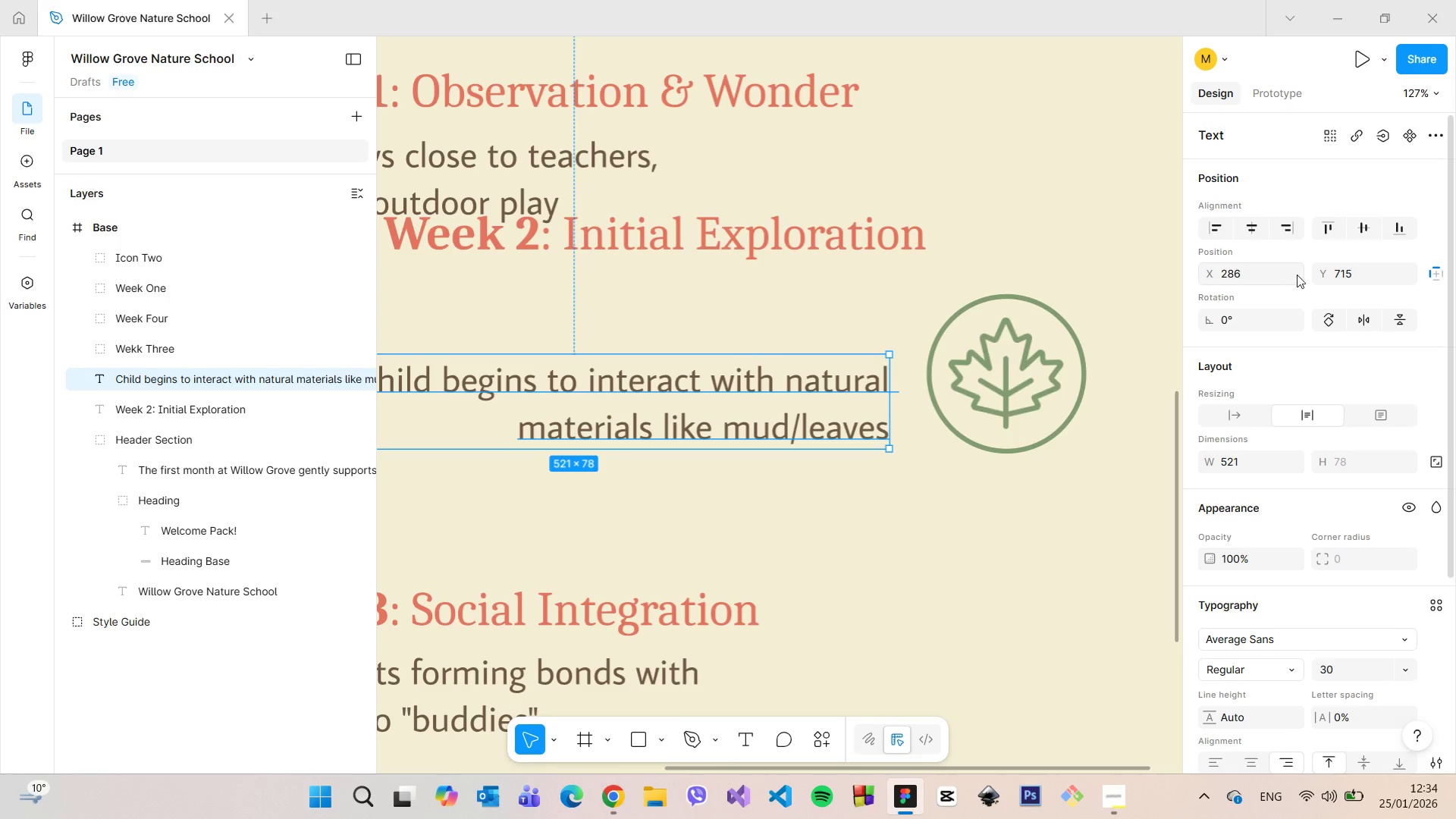 
left_click([1297, 275])
 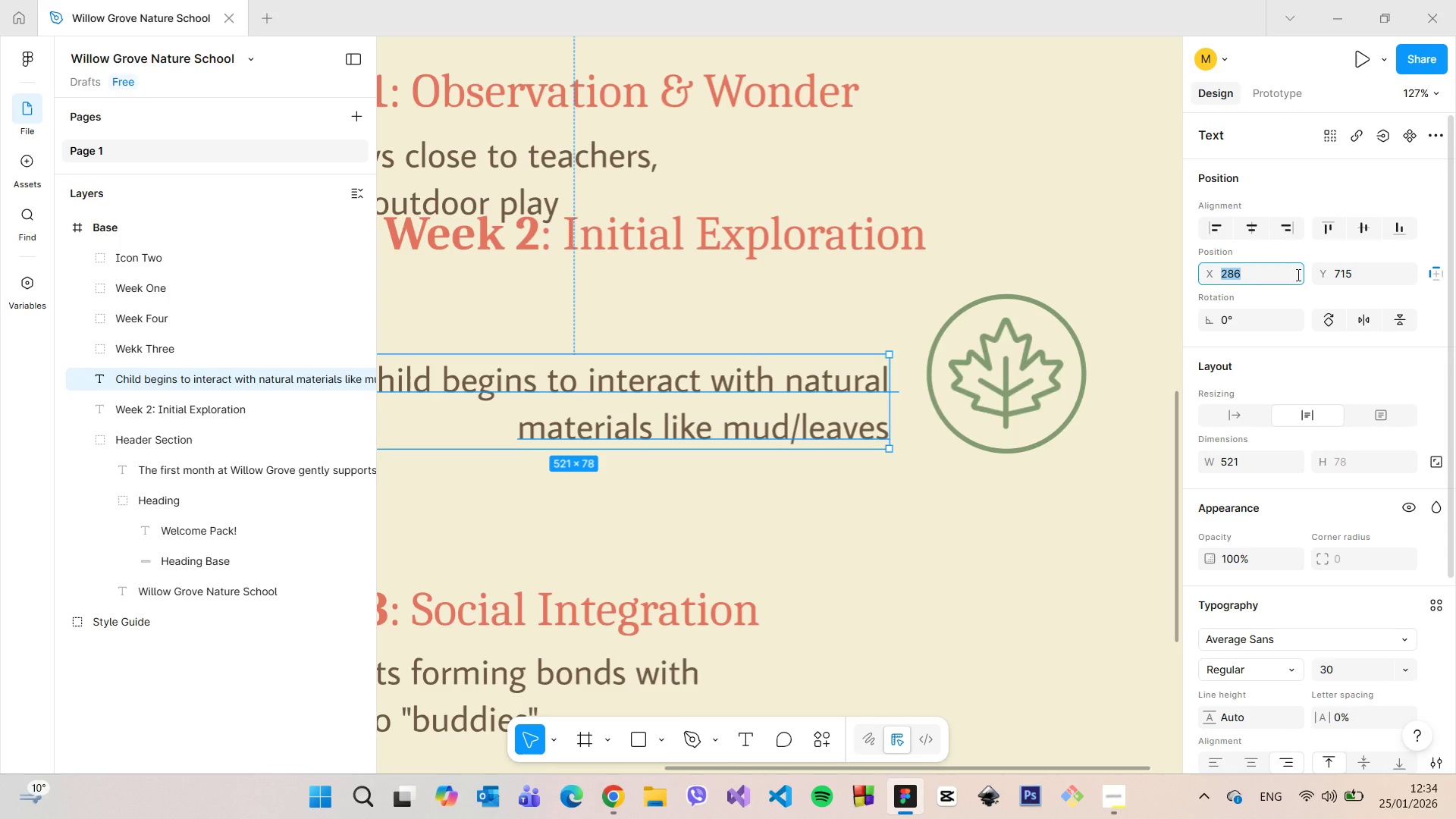 
key(ArrowUp)
 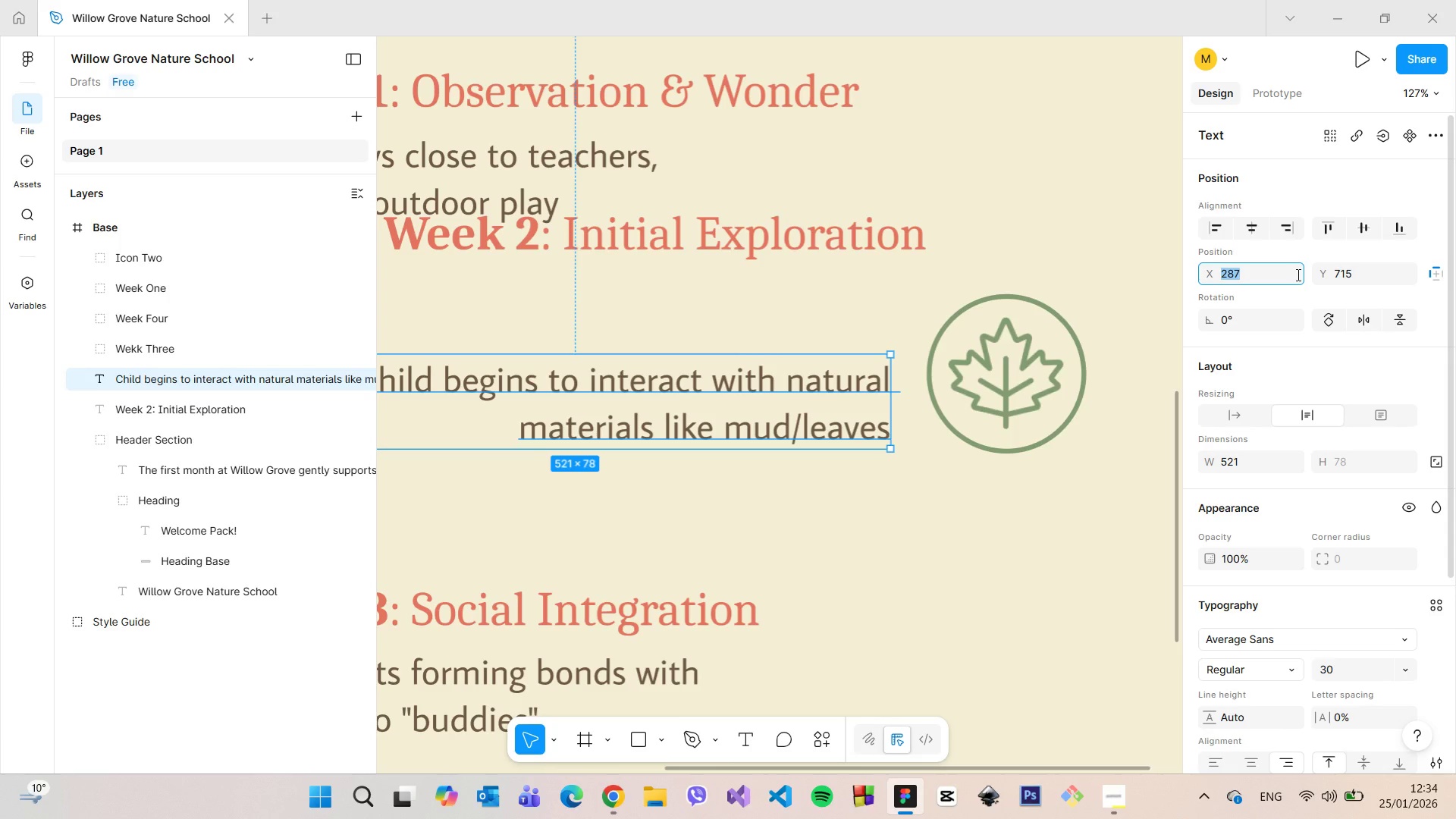 
key(ArrowUp)
 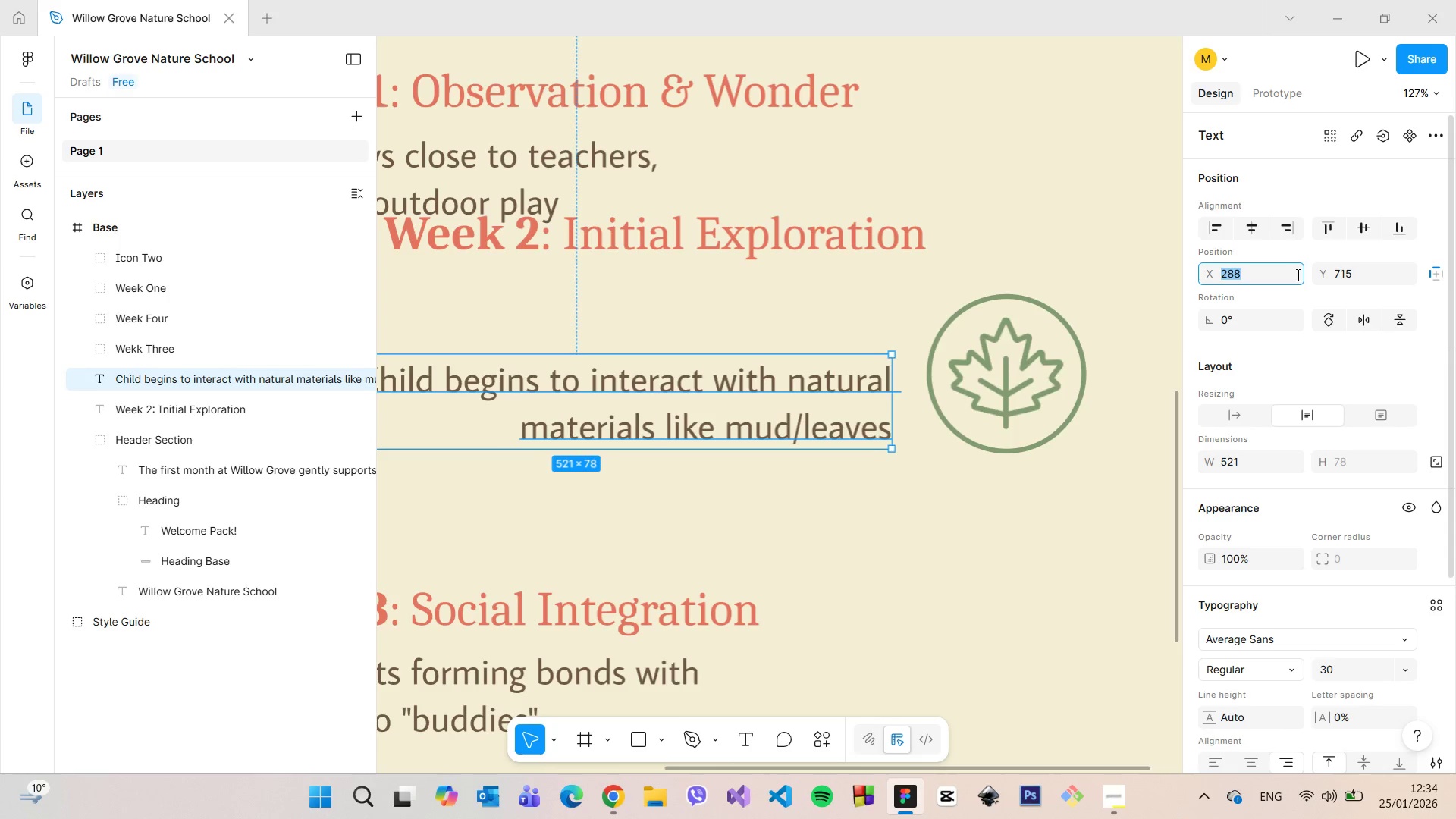 
key(ArrowUp)
 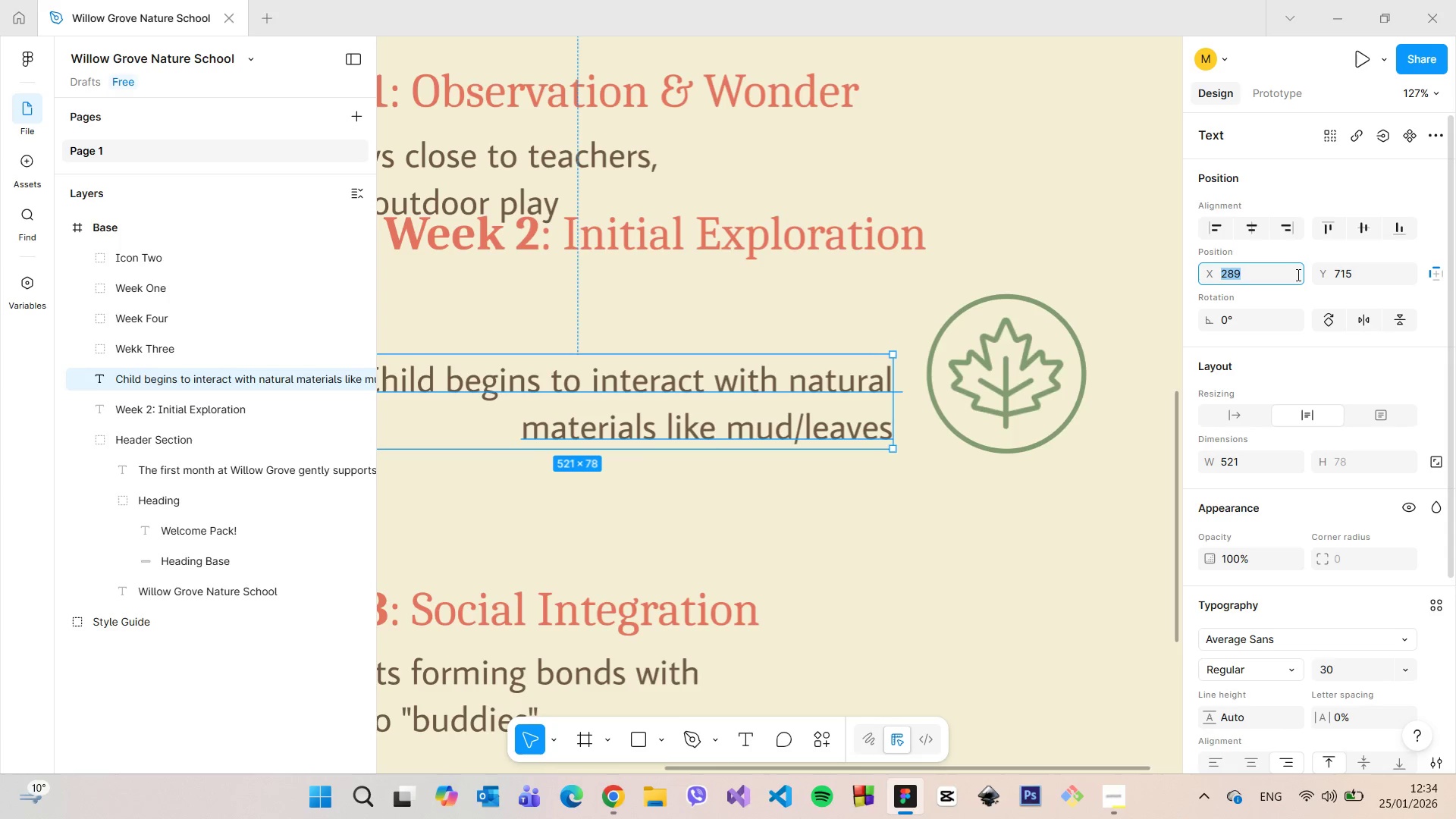 
key(ArrowUp)
 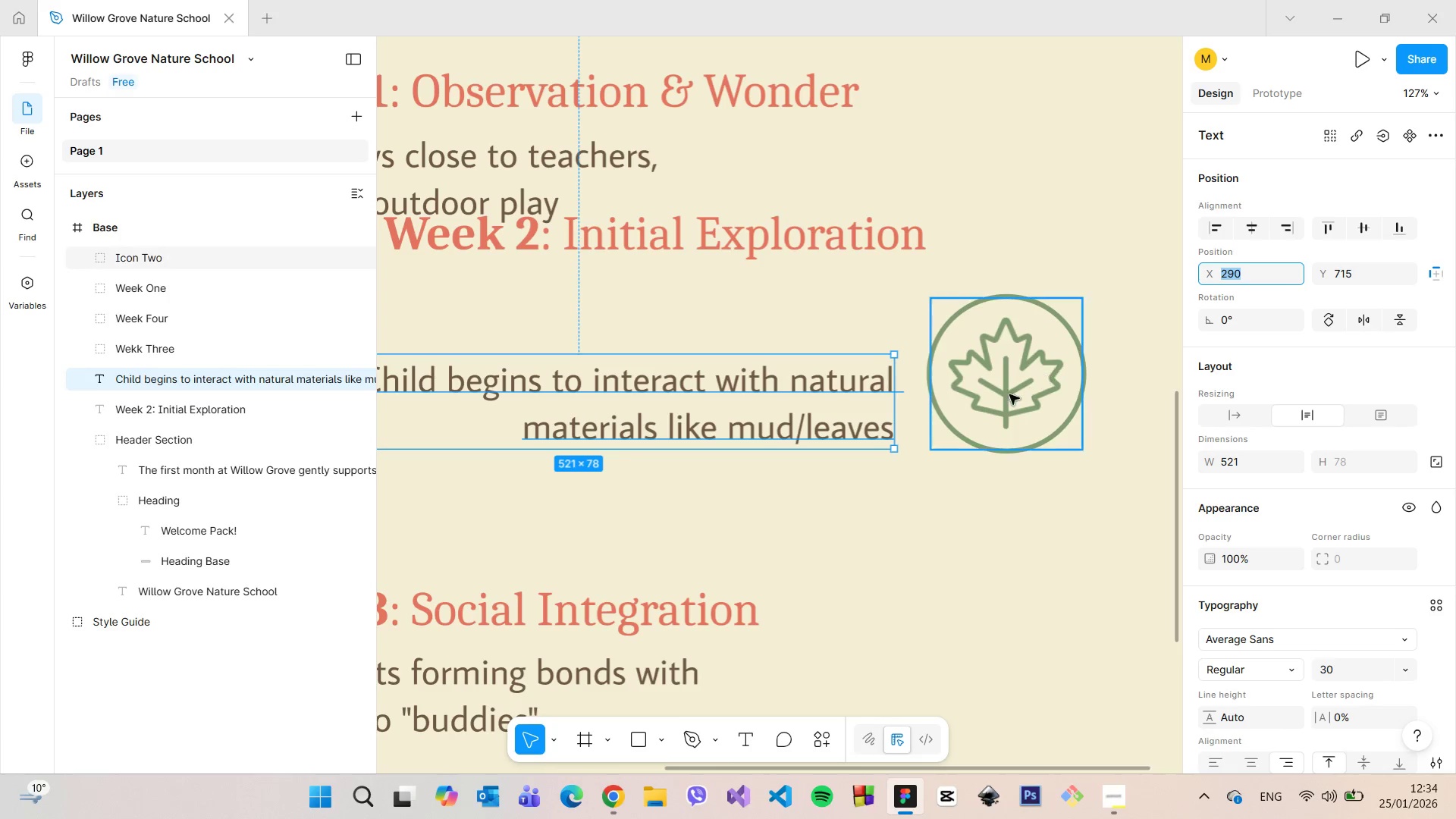 
hold_key(key=AltLeft, duration=1.06)
 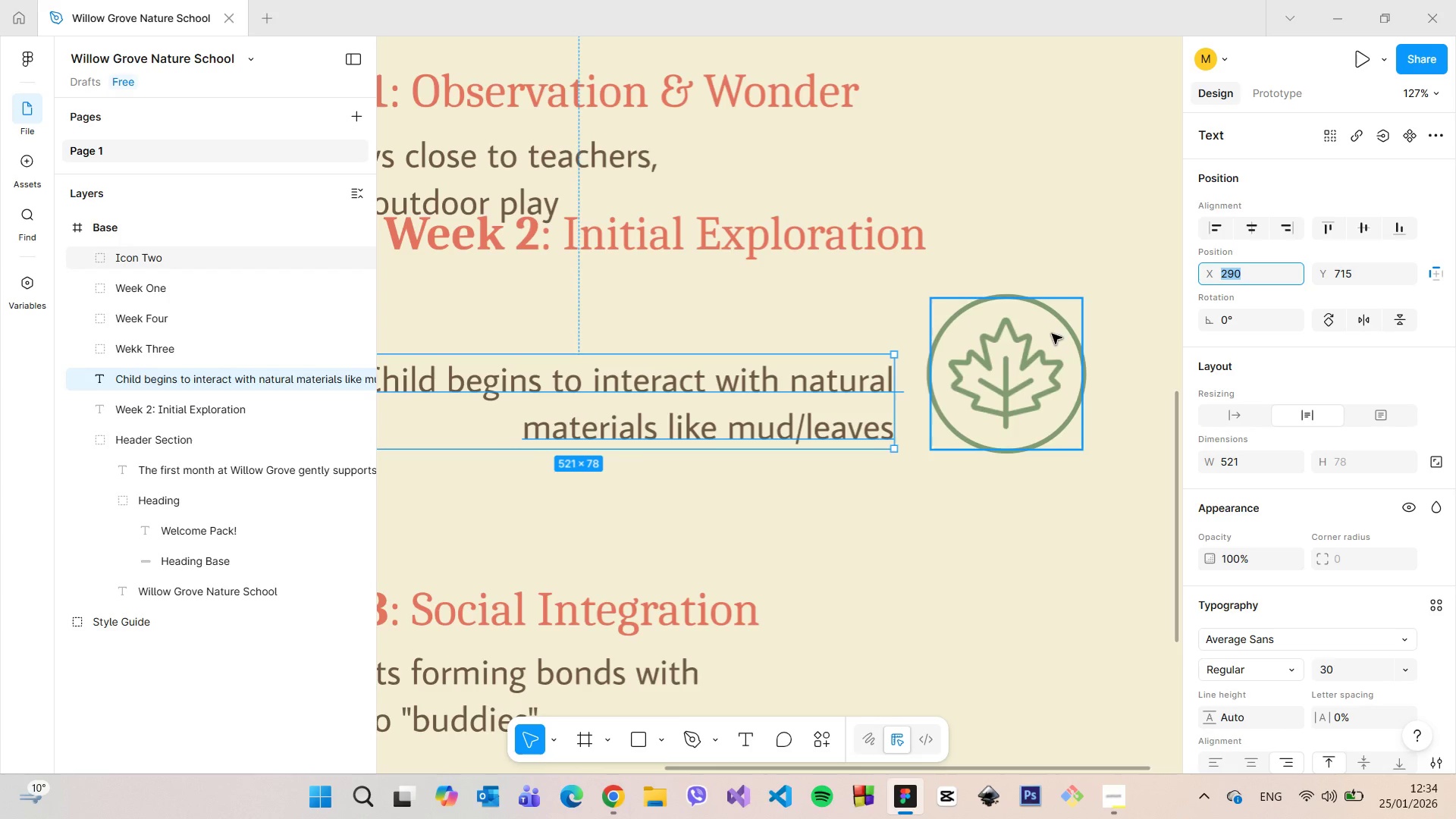 
key(ArrowUp)
 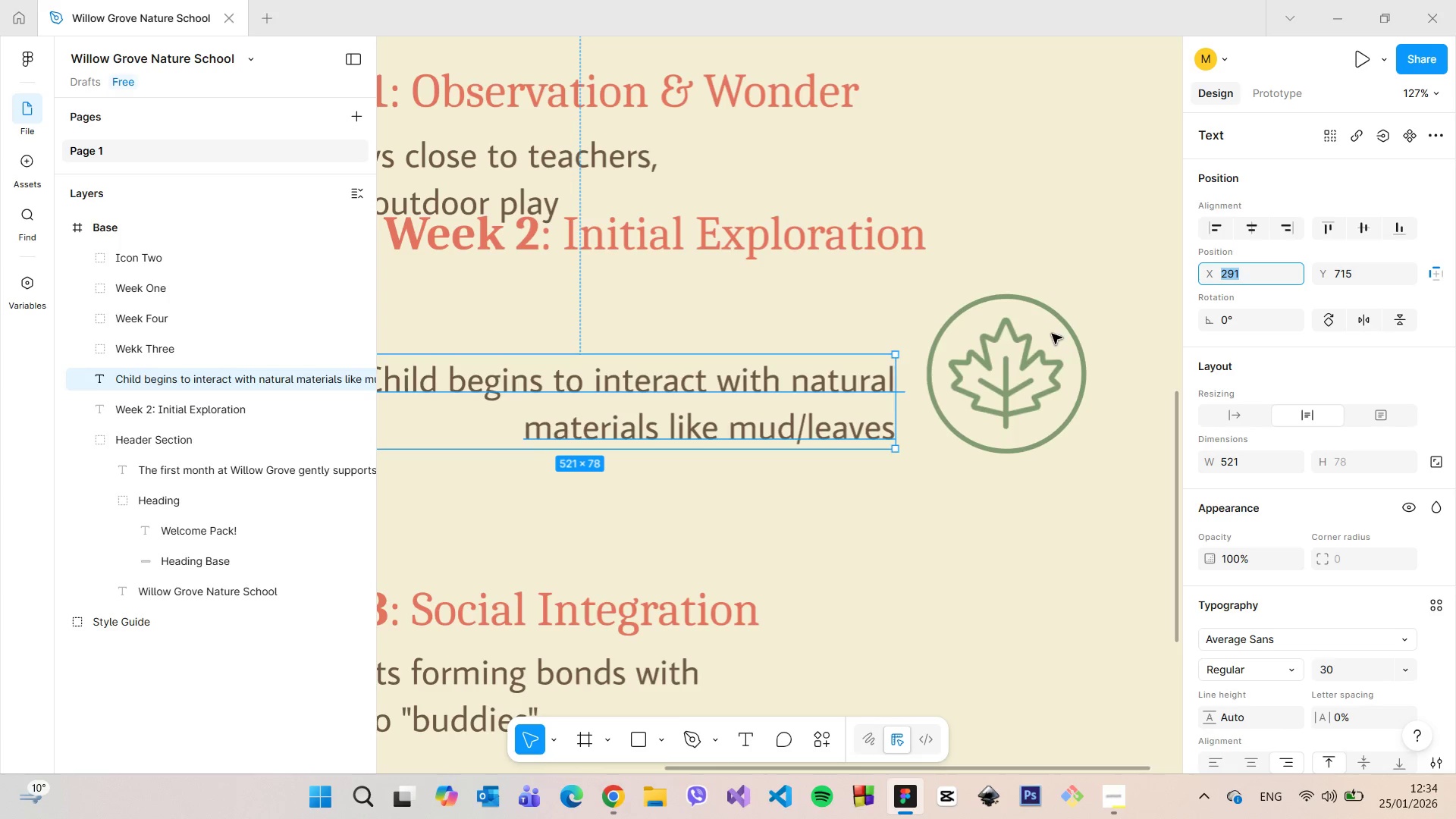 
key(ArrowUp)
 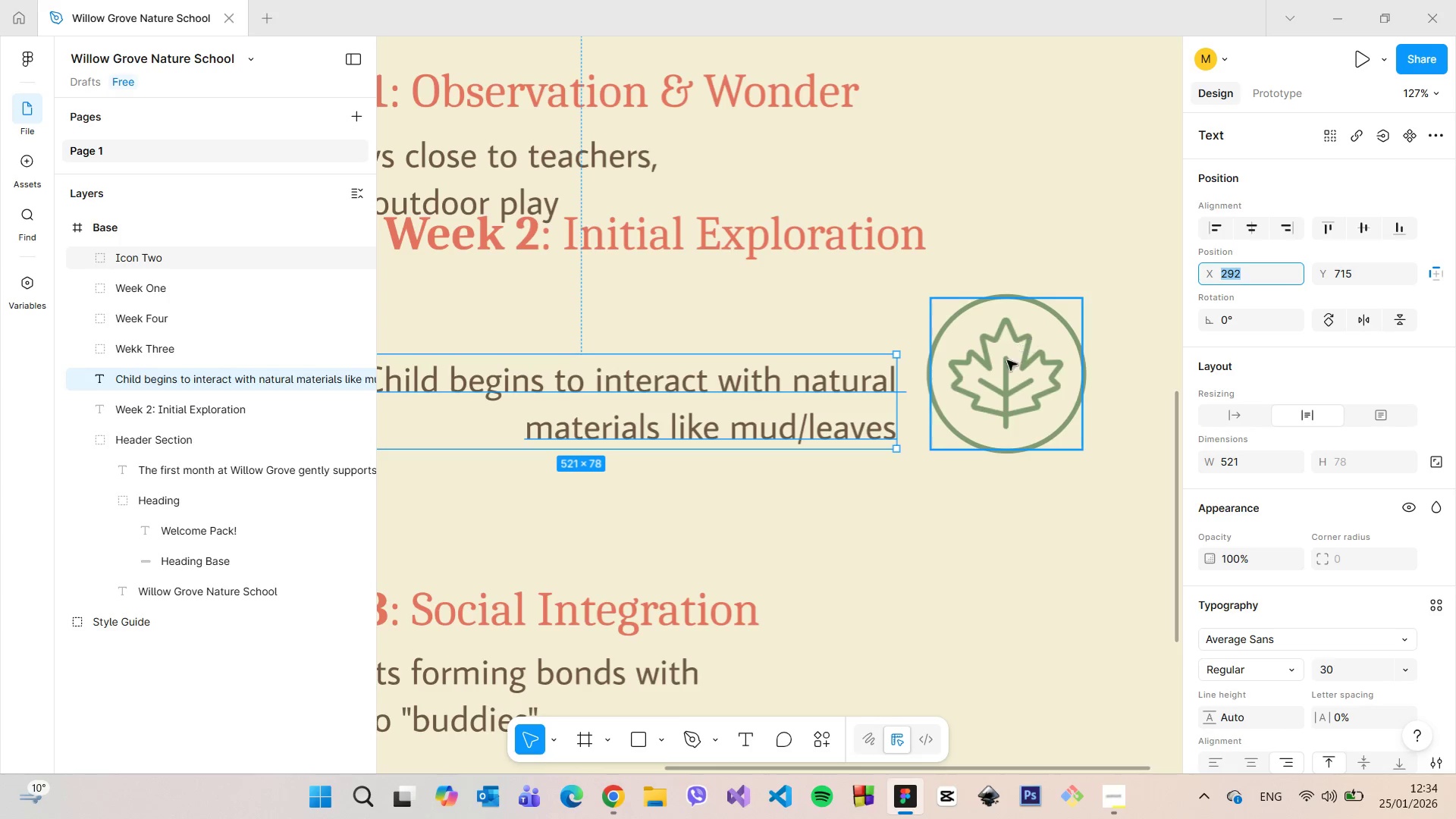 
hold_key(key=AltLeft, duration=0.75)
 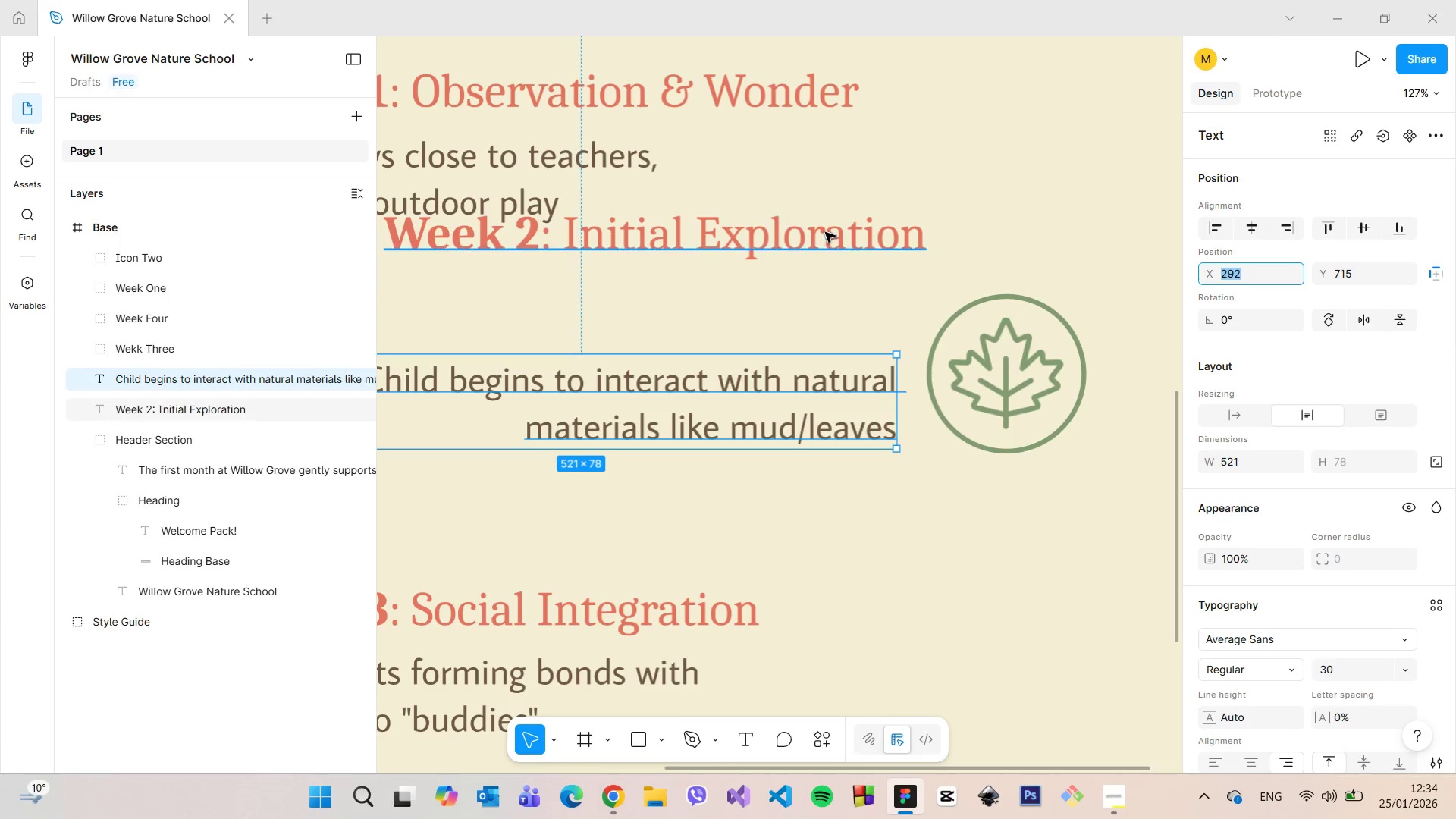 
left_click([824, 224])
 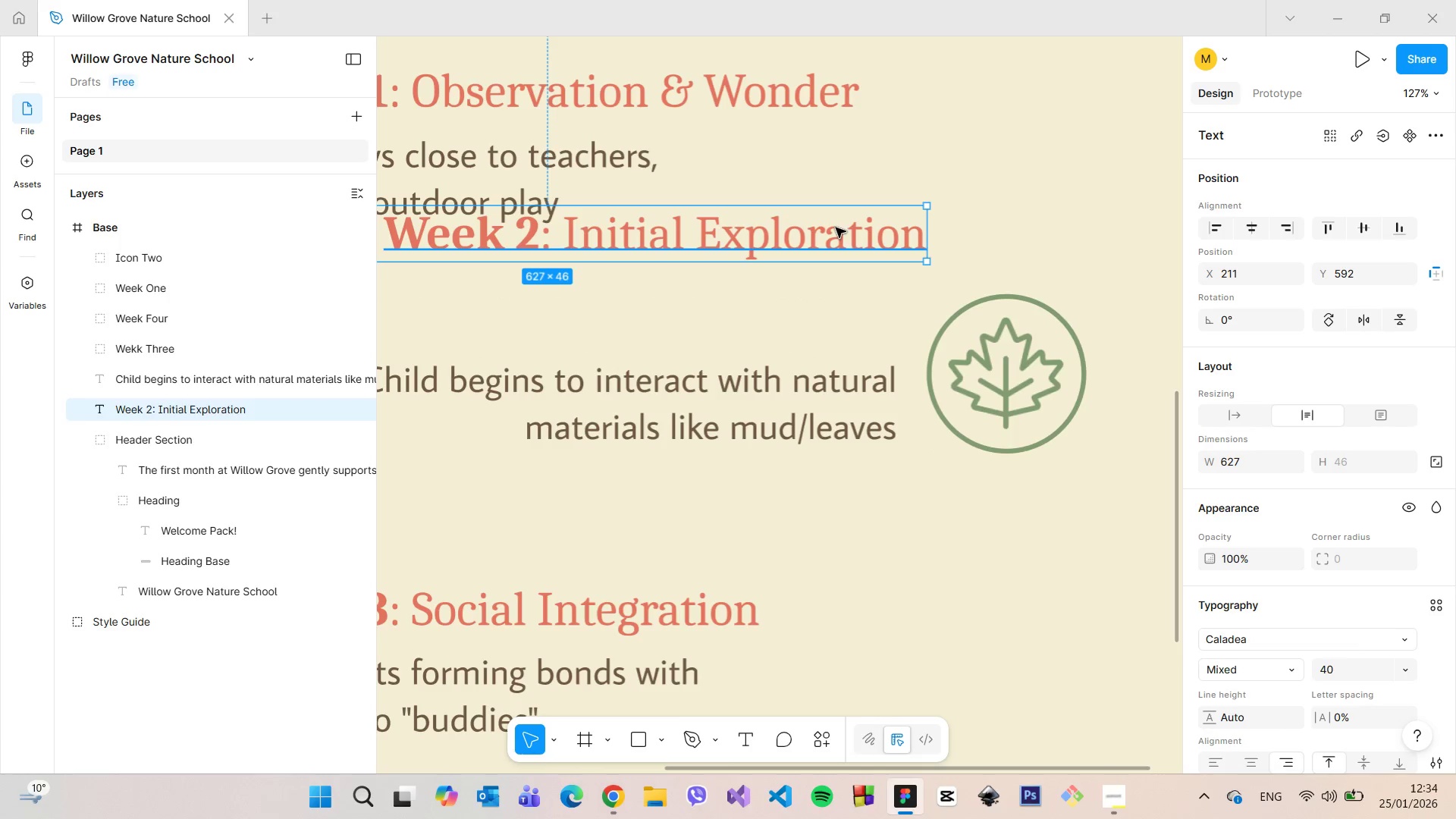 
left_click_drag(start_coordinate=[836, 228], to_coordinate=[805, 307])
 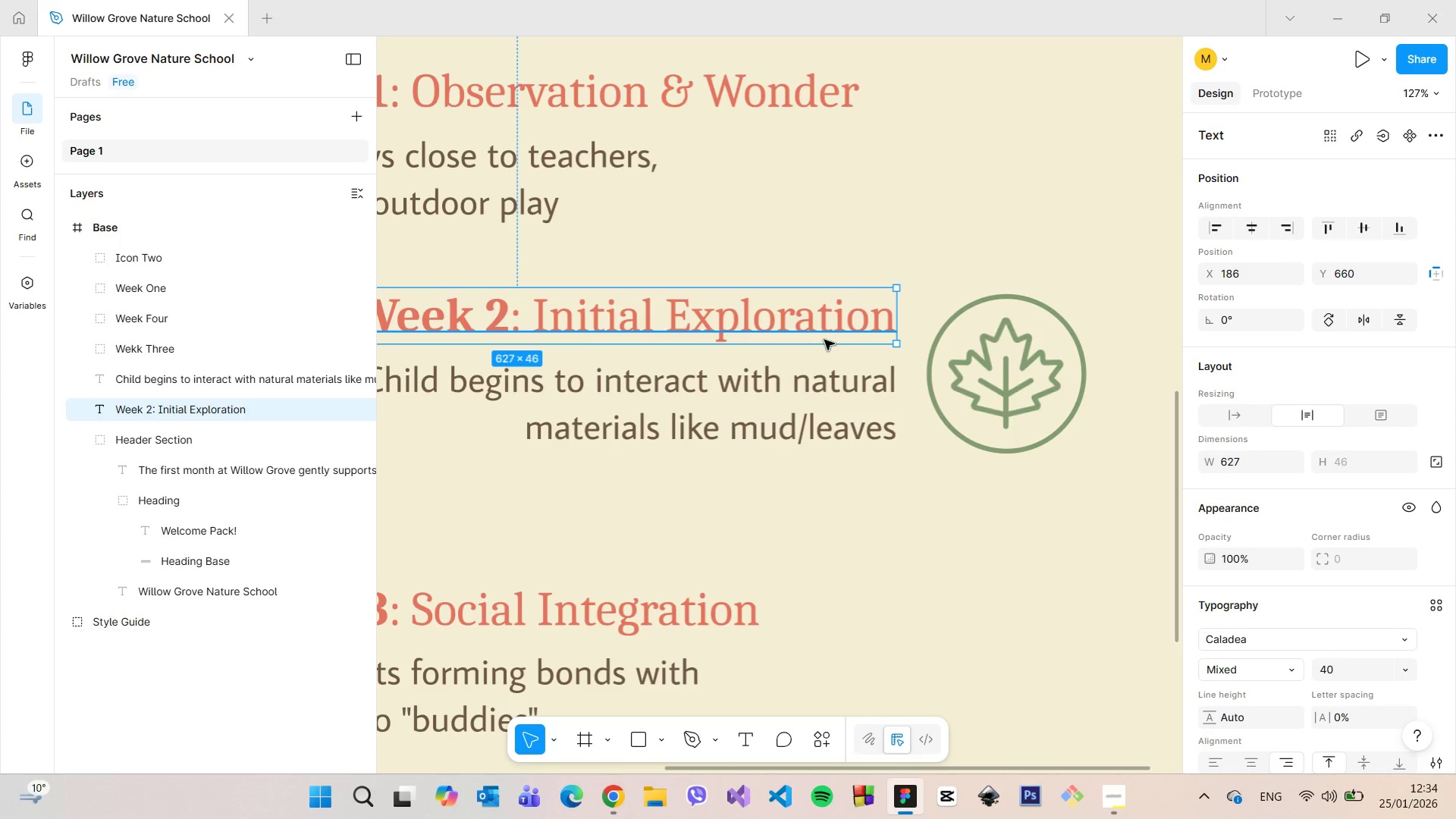 
hold_key(key=AltLeft, duration=1.08)
 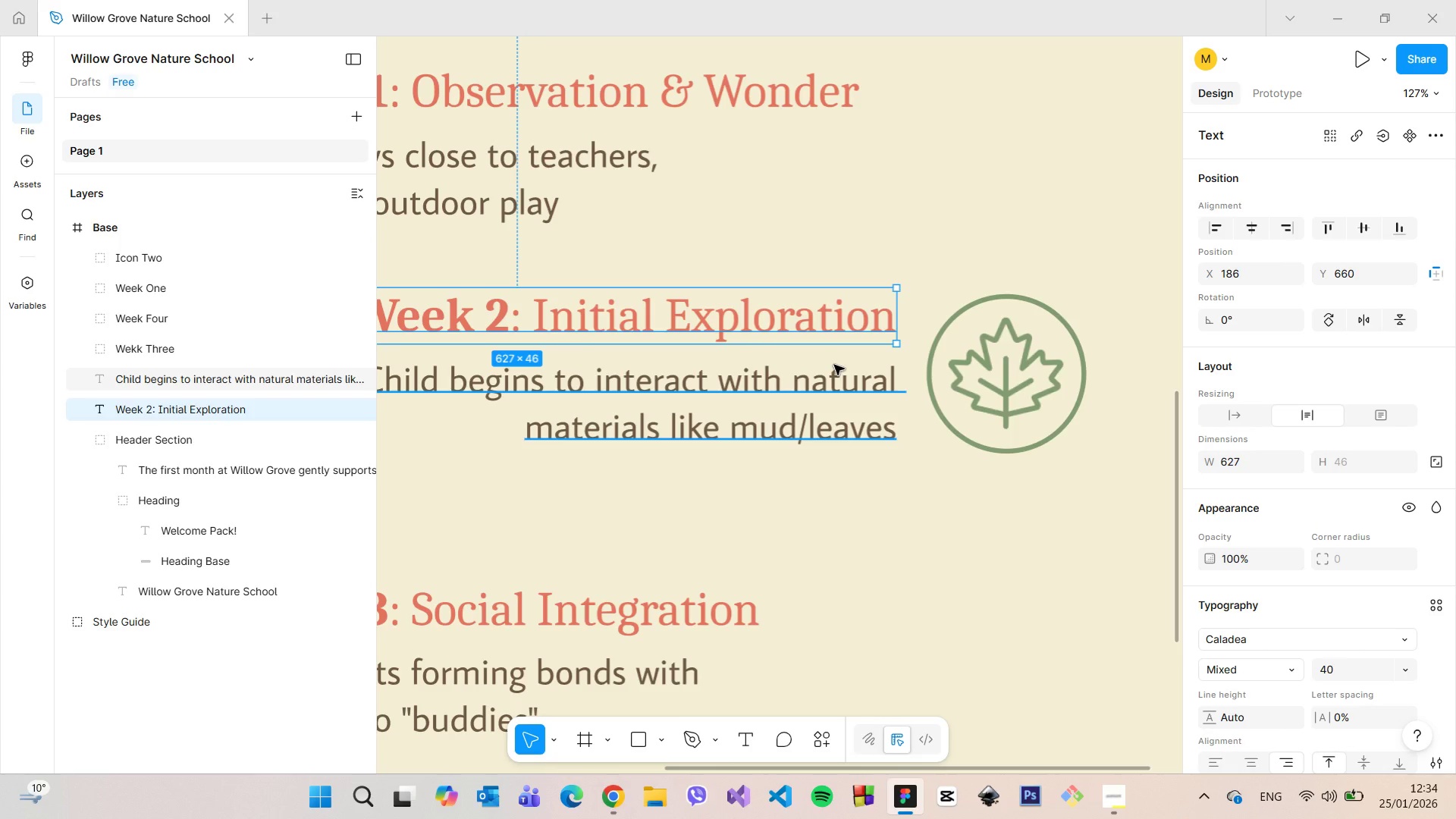 
scroll: coordinate [834, 365], scroll_direction: down, amount: 5.0
 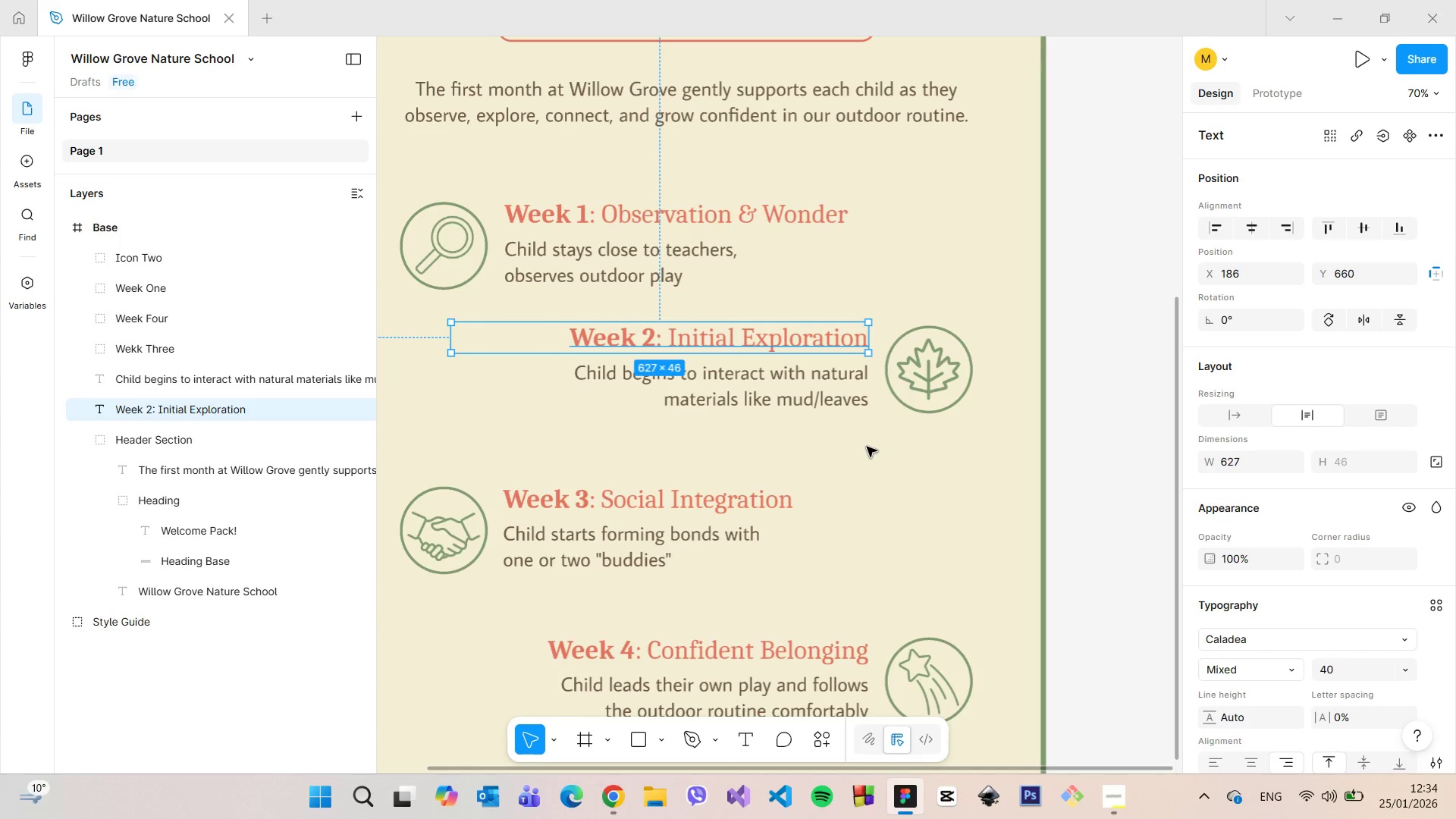 
left_click([867, 447])
 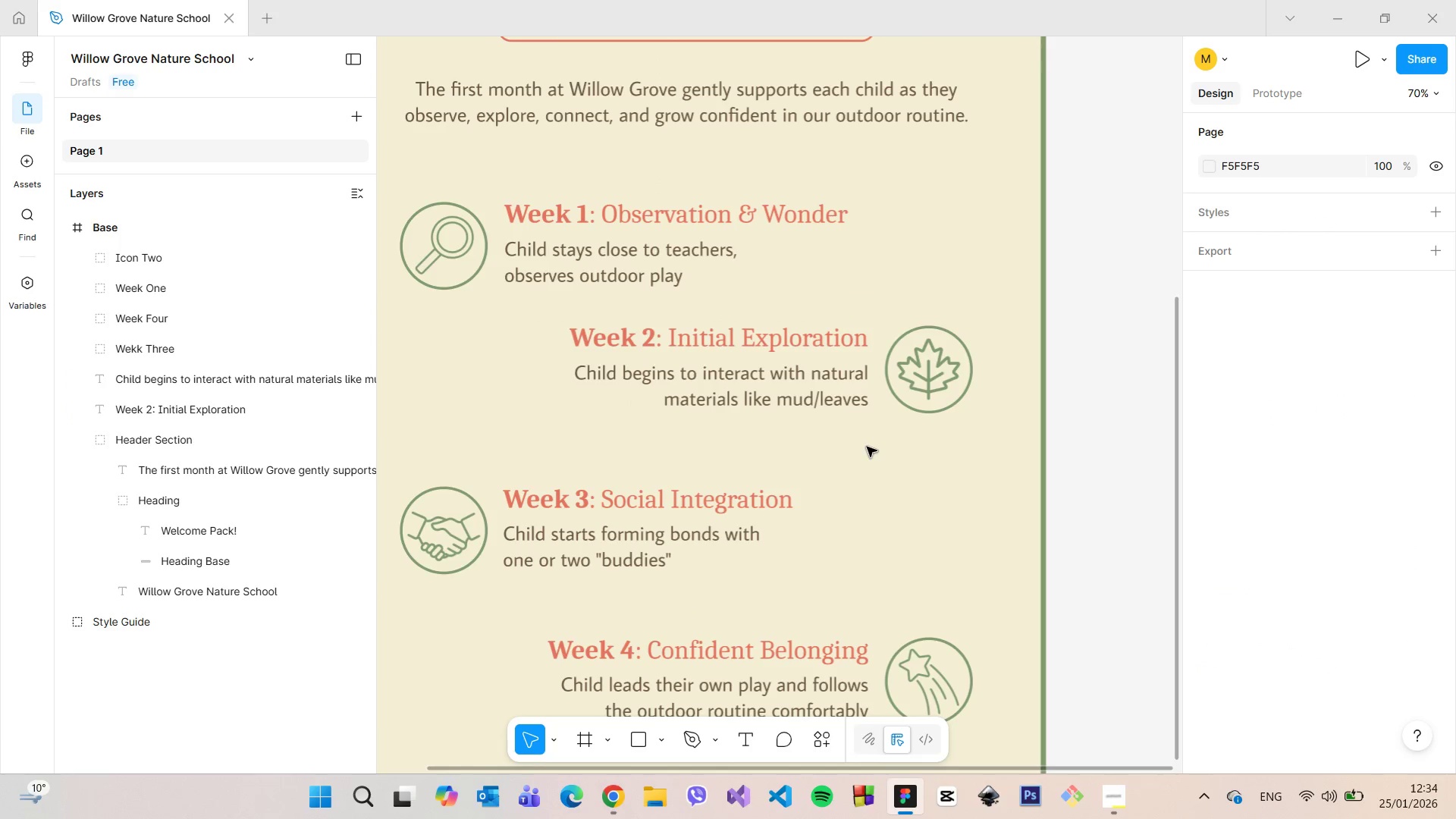 
scroll: coordinate [864, 438], scroll_direction: none, amount: 0.0
 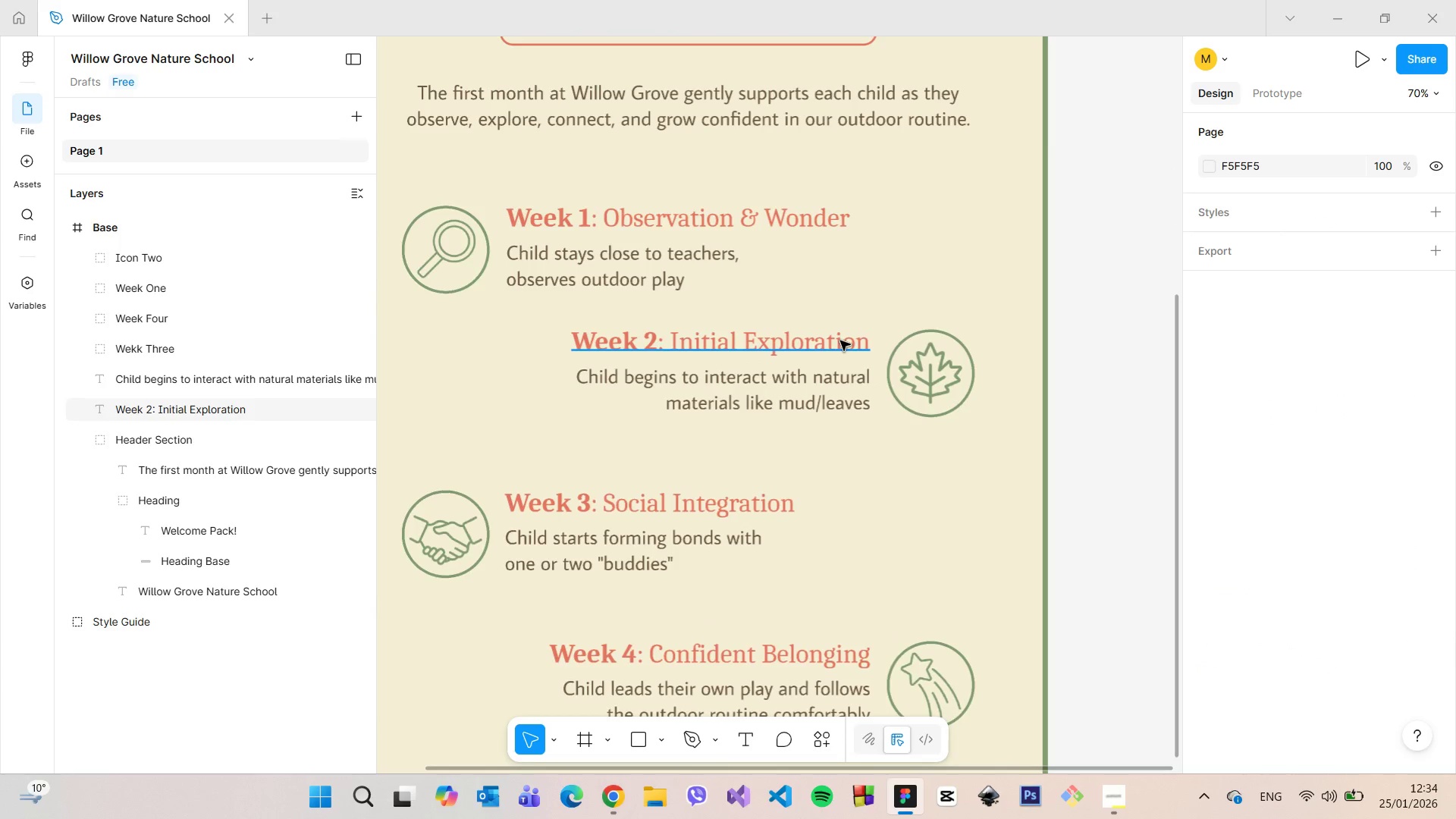 
left_click([840, 340])
 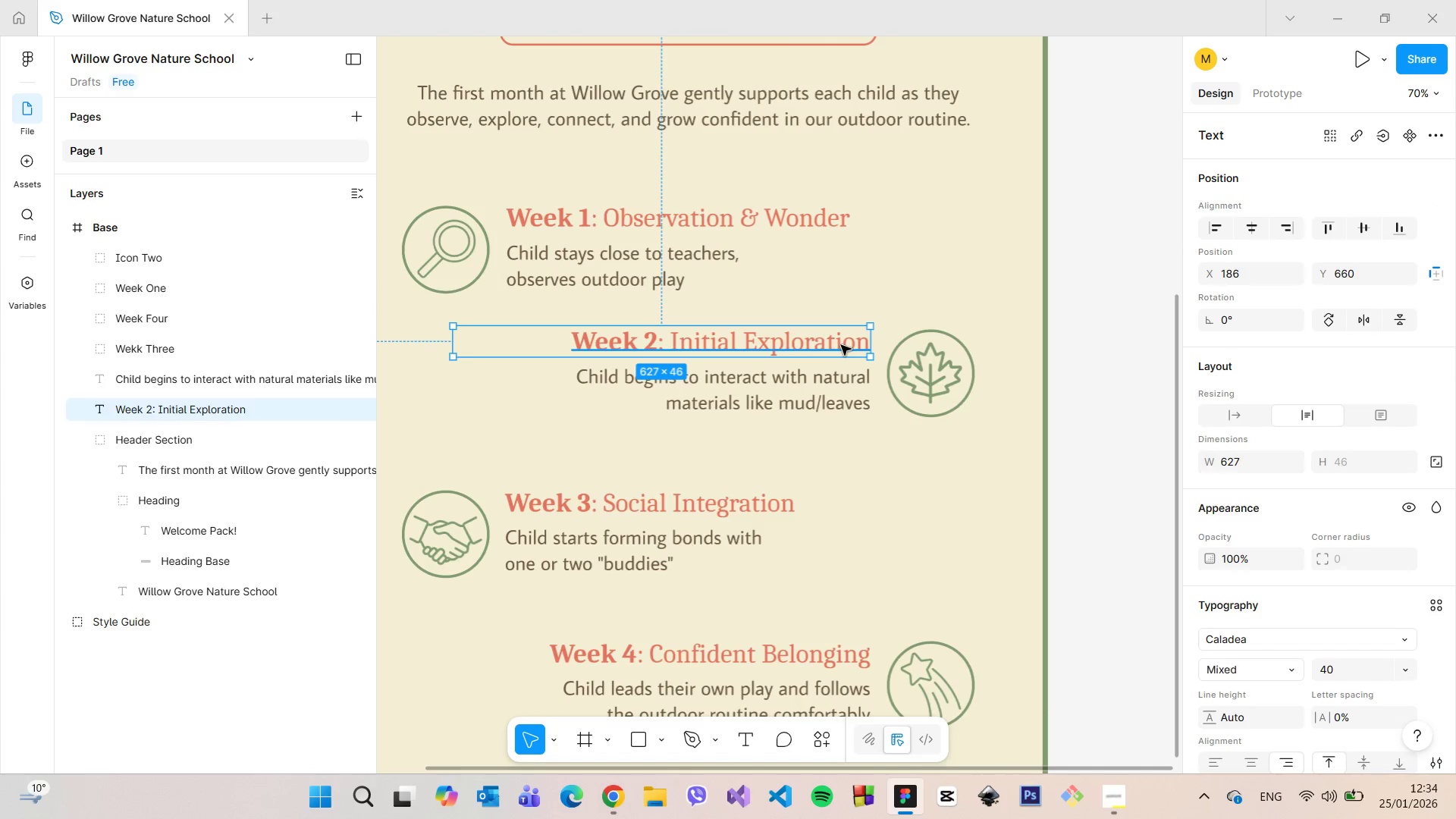 
left_click_drag(start_coordinate=[842, 345], to_coordinate=[843, 352])
 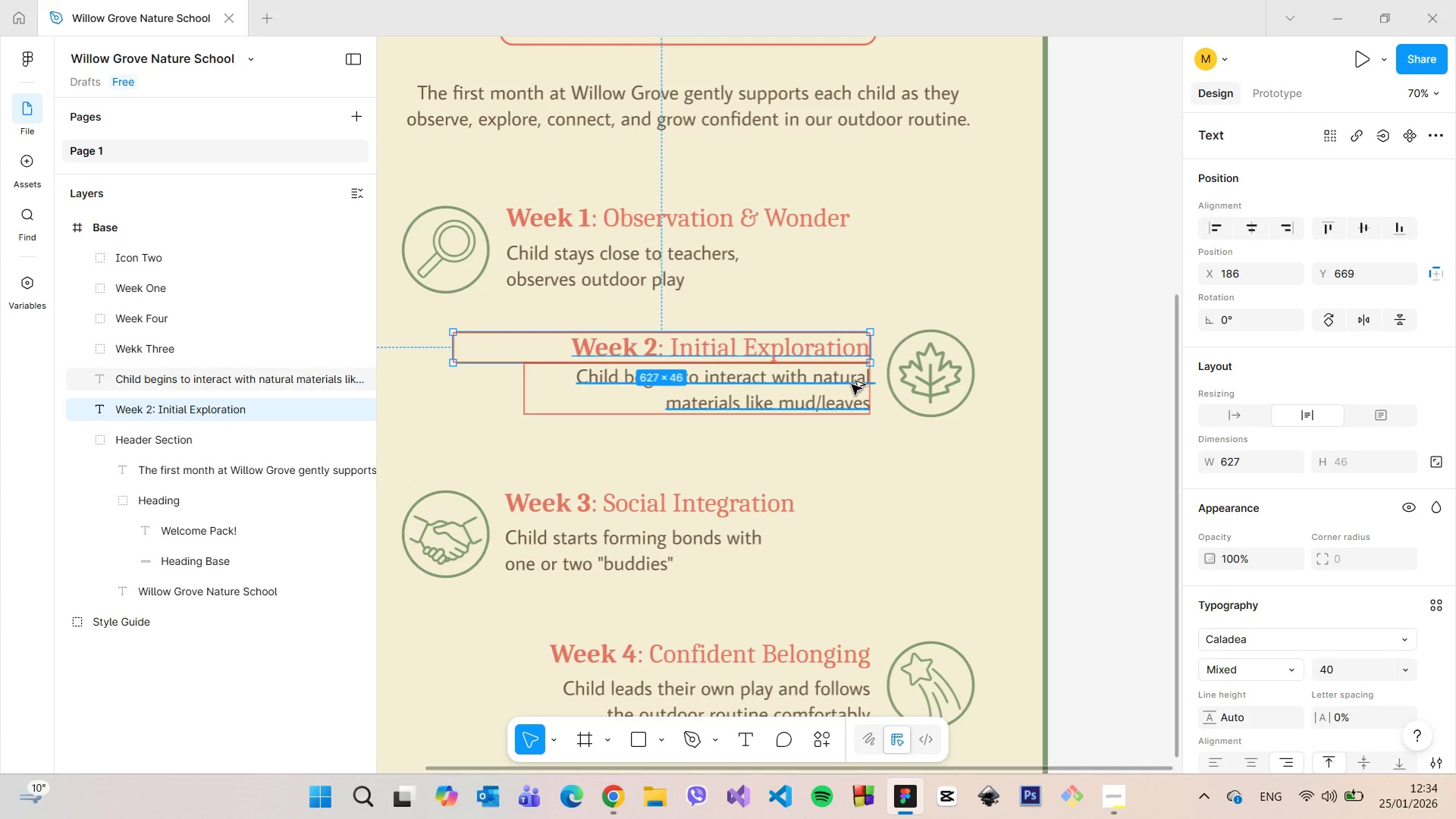 
hold_key(key=AltLeft, duration=0.67)
 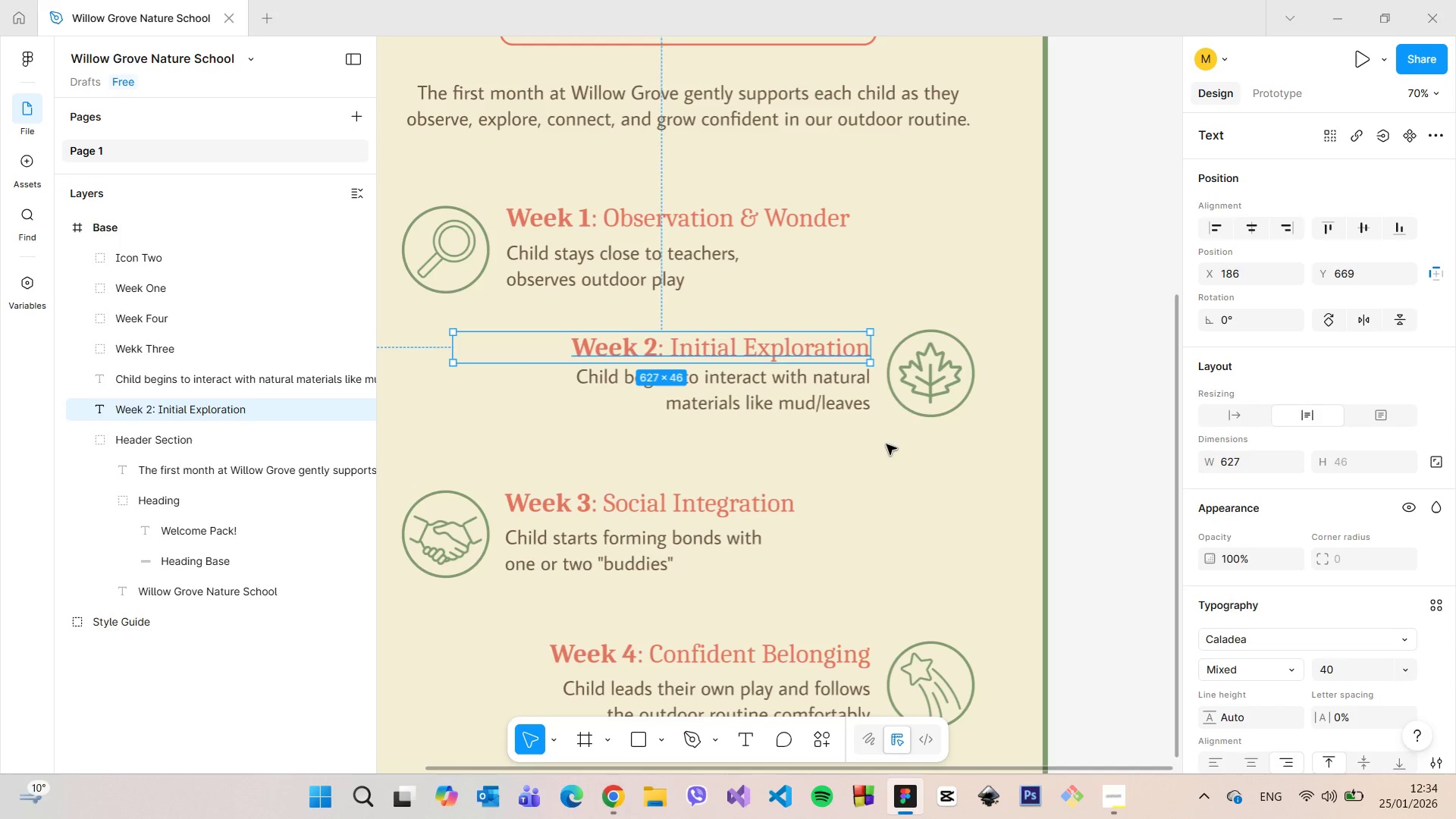 
left_click([886, 444])
 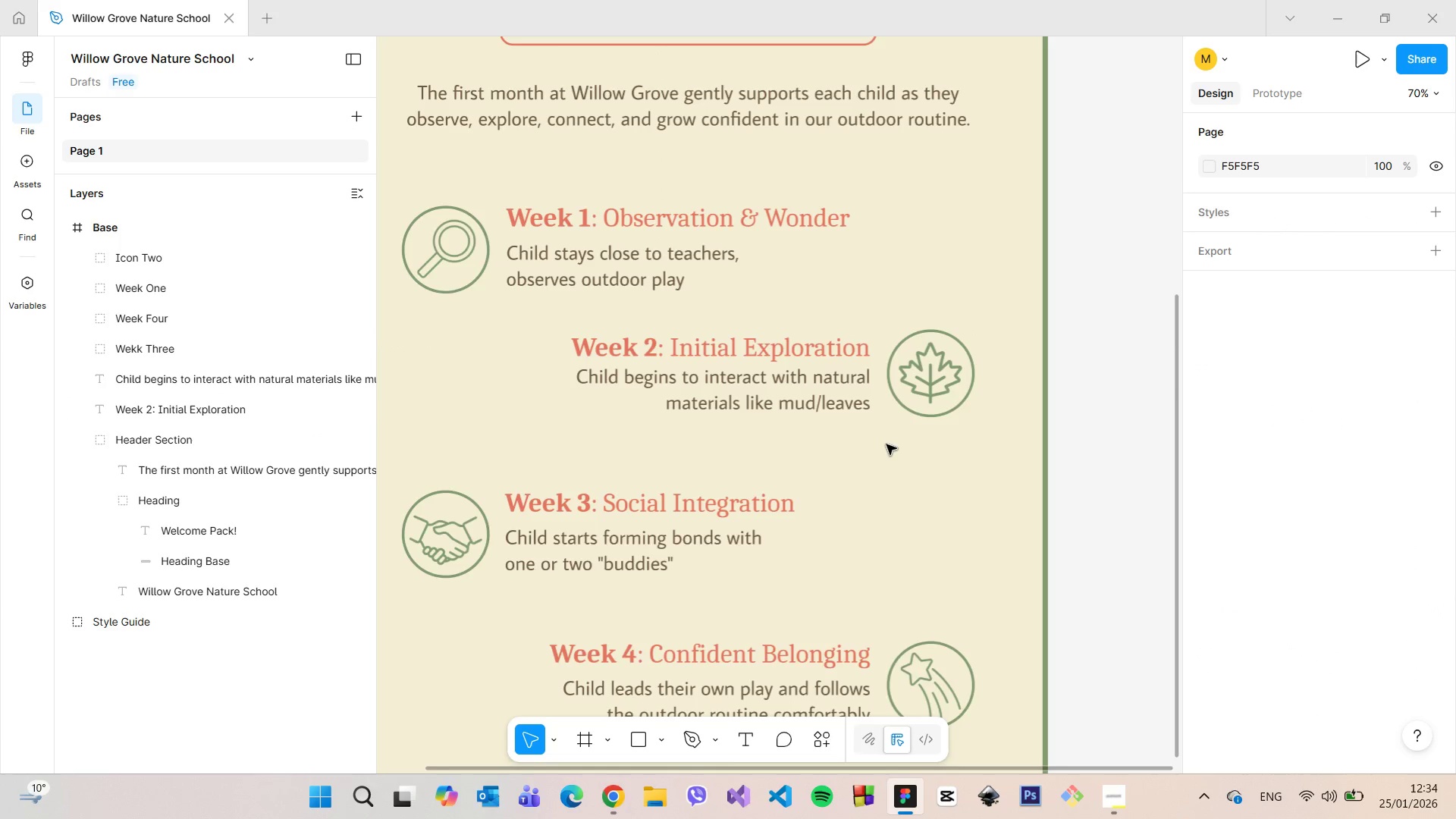 
scroll: coordinate [886, 444], scroll_direction: down, amount: 4.0
 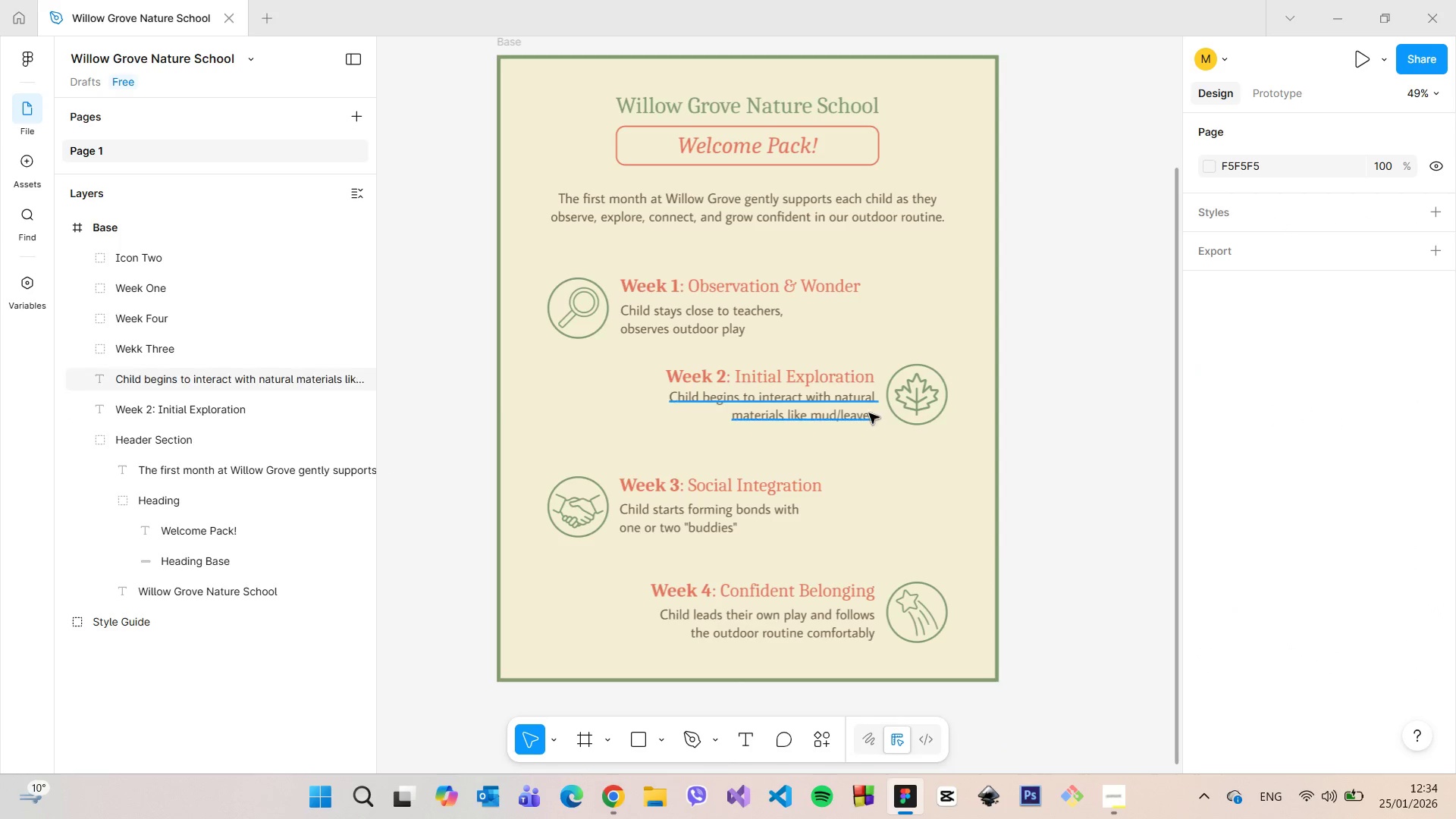 
scroll: coordinate [873, 415], scroll_direction: up, amount: 5.0
 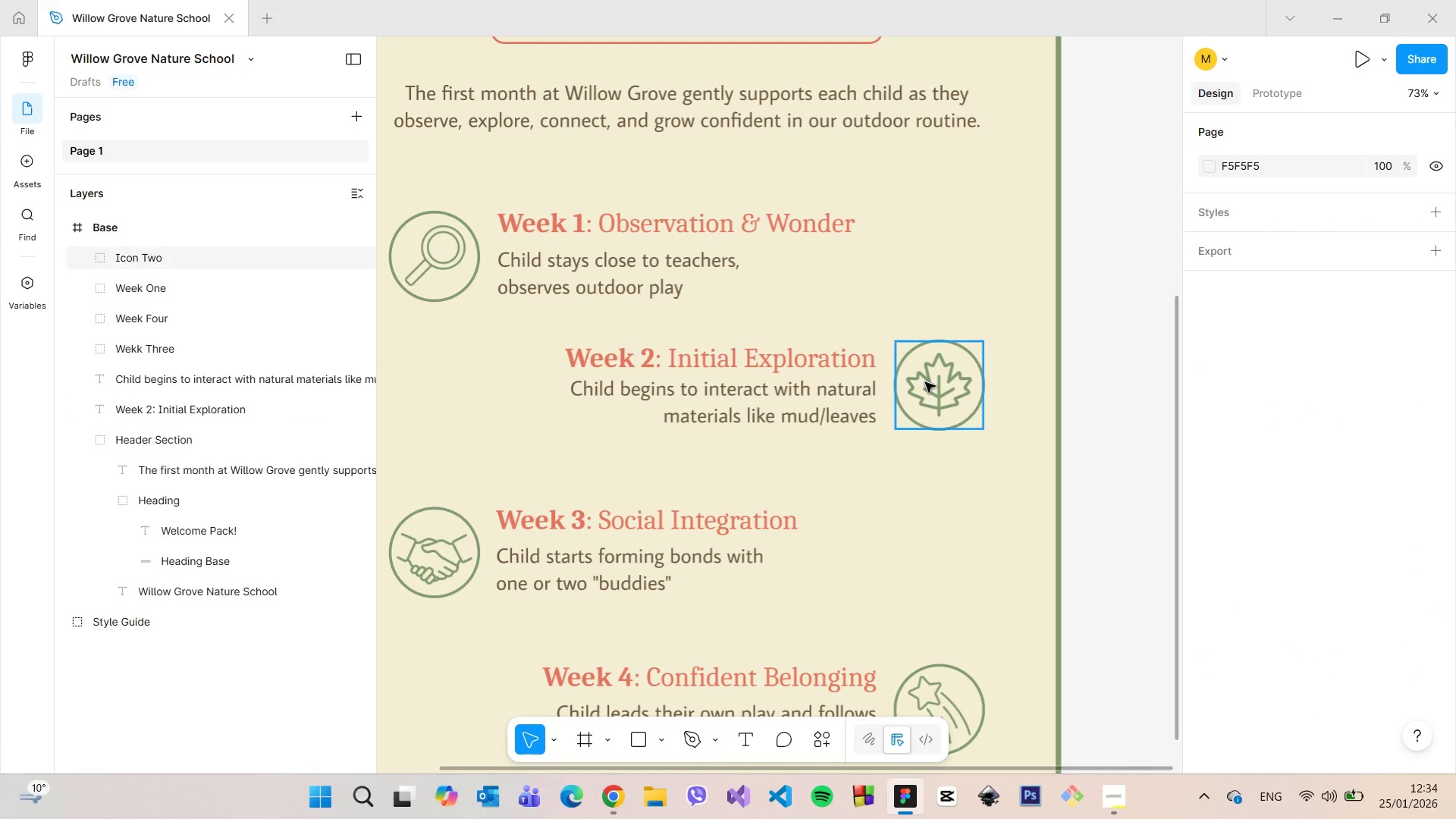 
left_click([925, 382])
 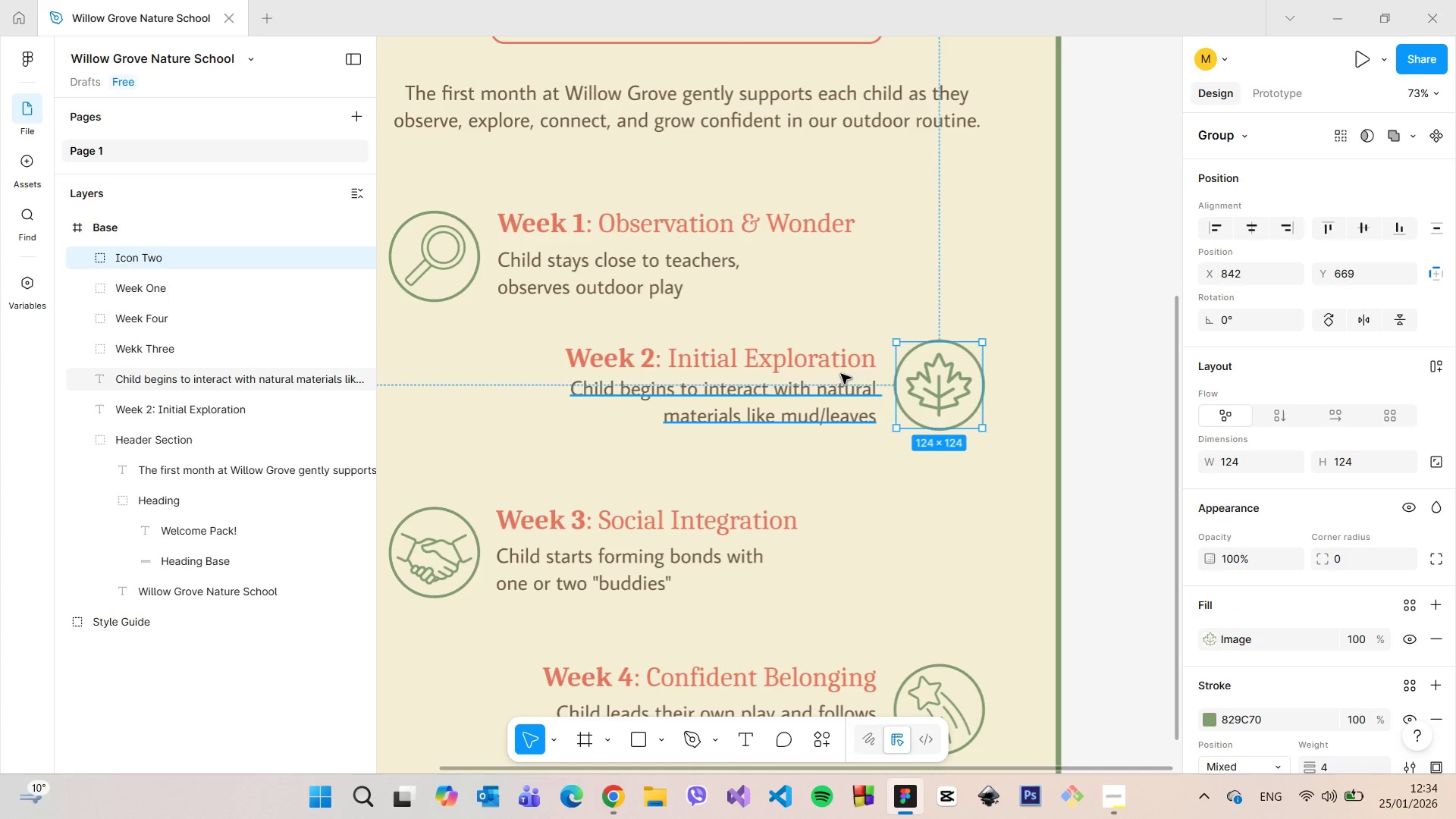 
left_click([827, 363])
 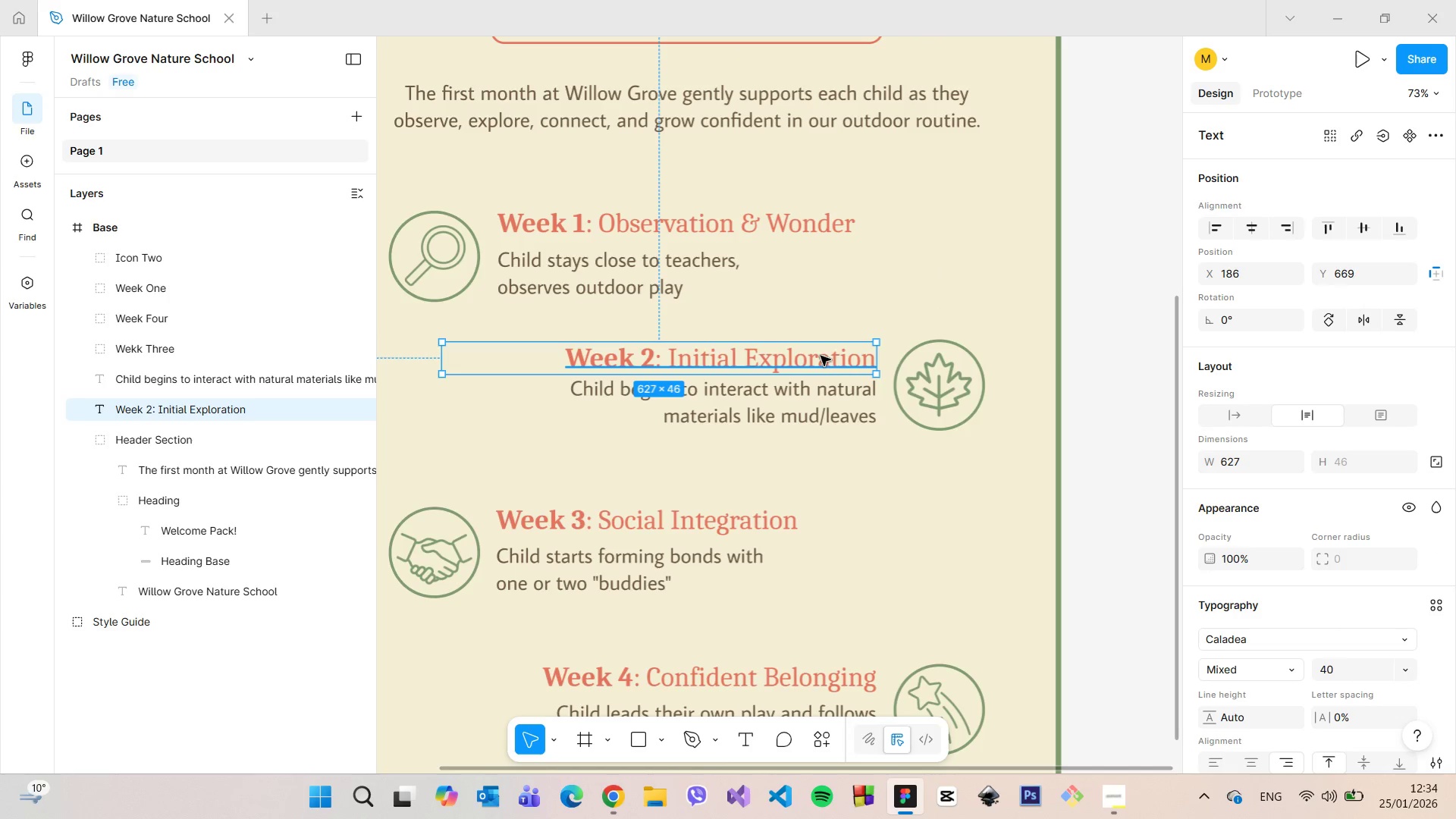 
left_click_drag(start_coordinate=[821, 356], to_coordinate=[822, 352])
 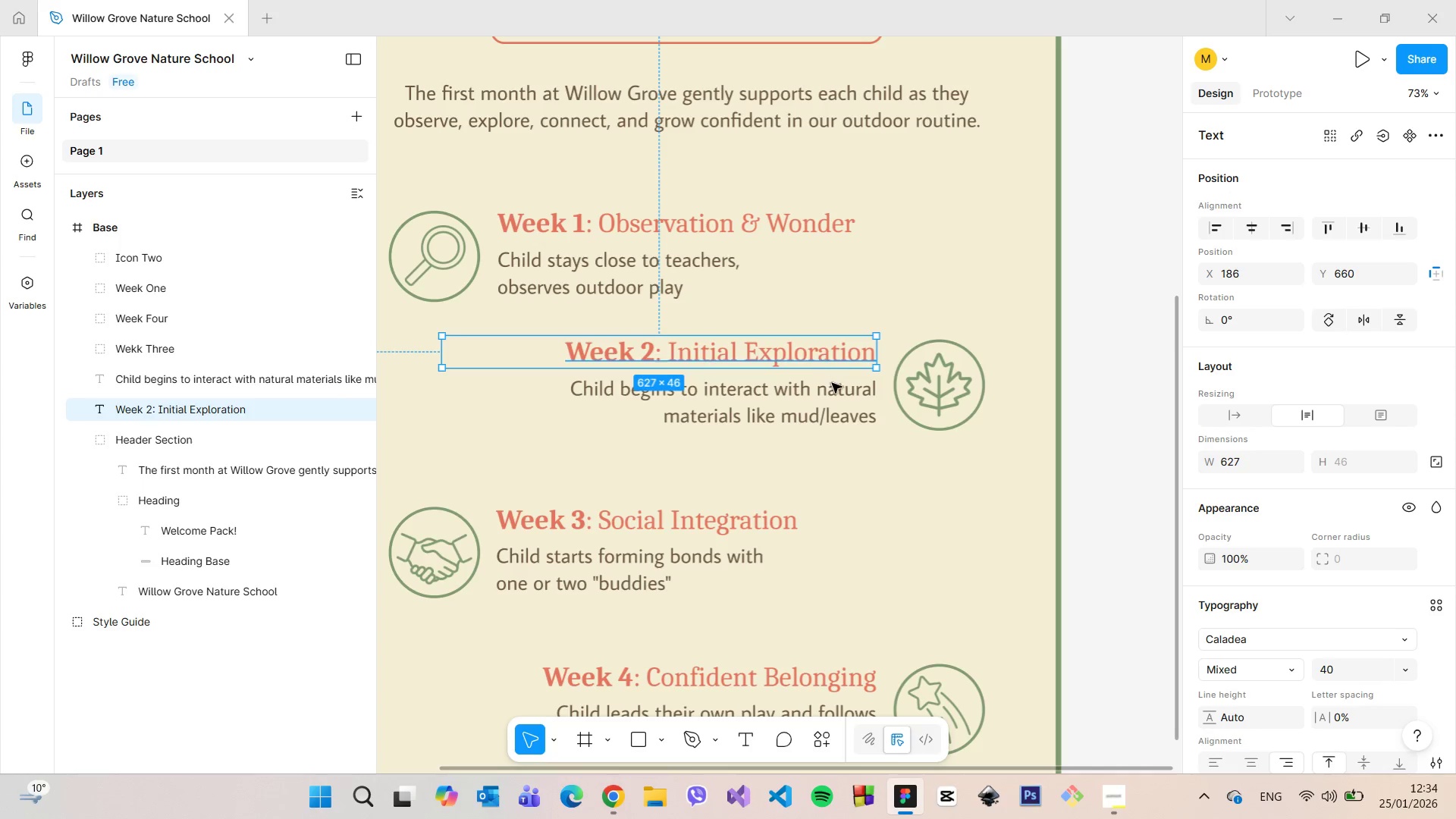 
hold_key(key=AltLeft, duration=0.45)
 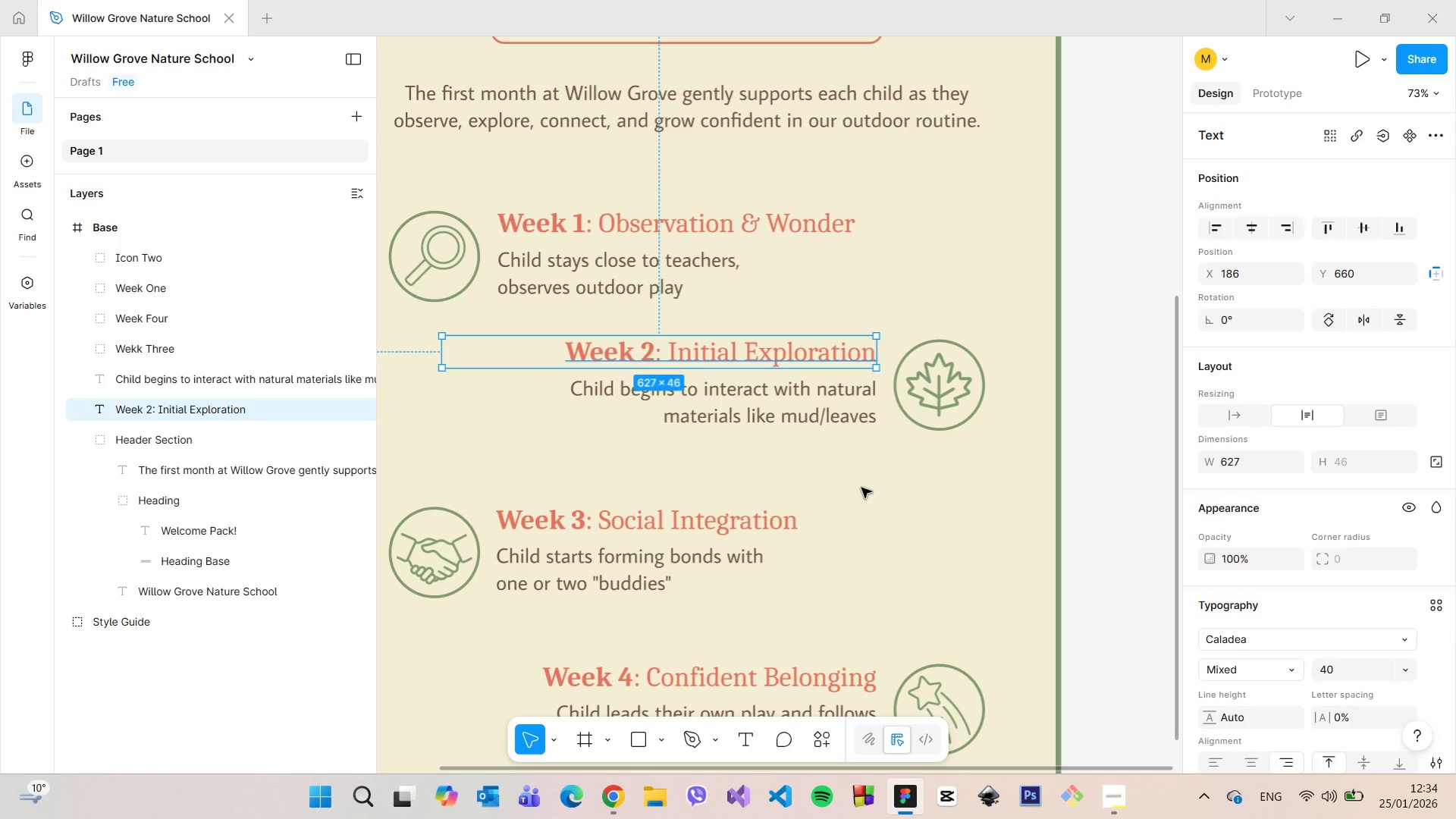 
left_click([861, 488])
 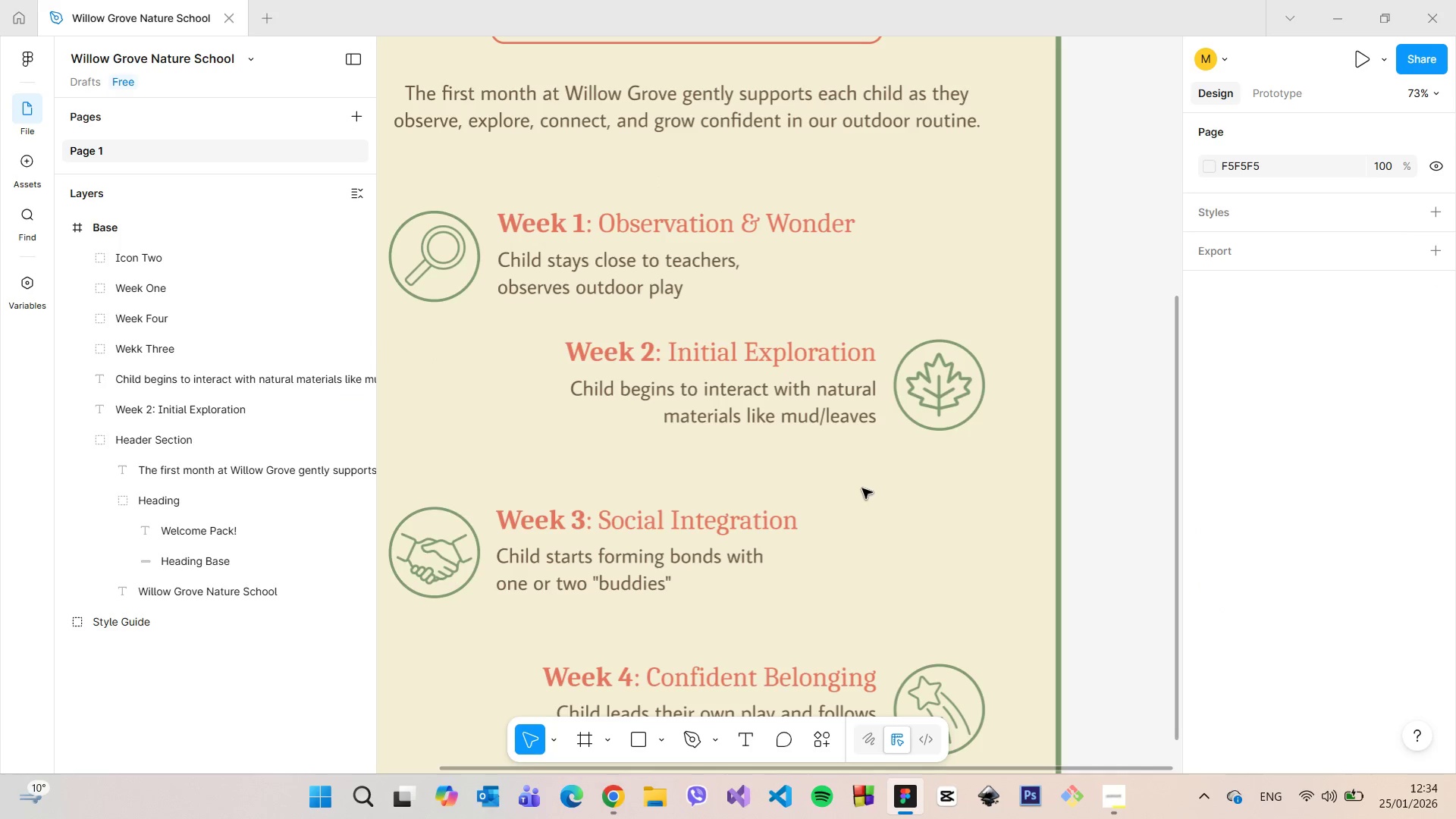 
scroll: coordinate [862, 488], scroll_direction: down, amount: 5.0
 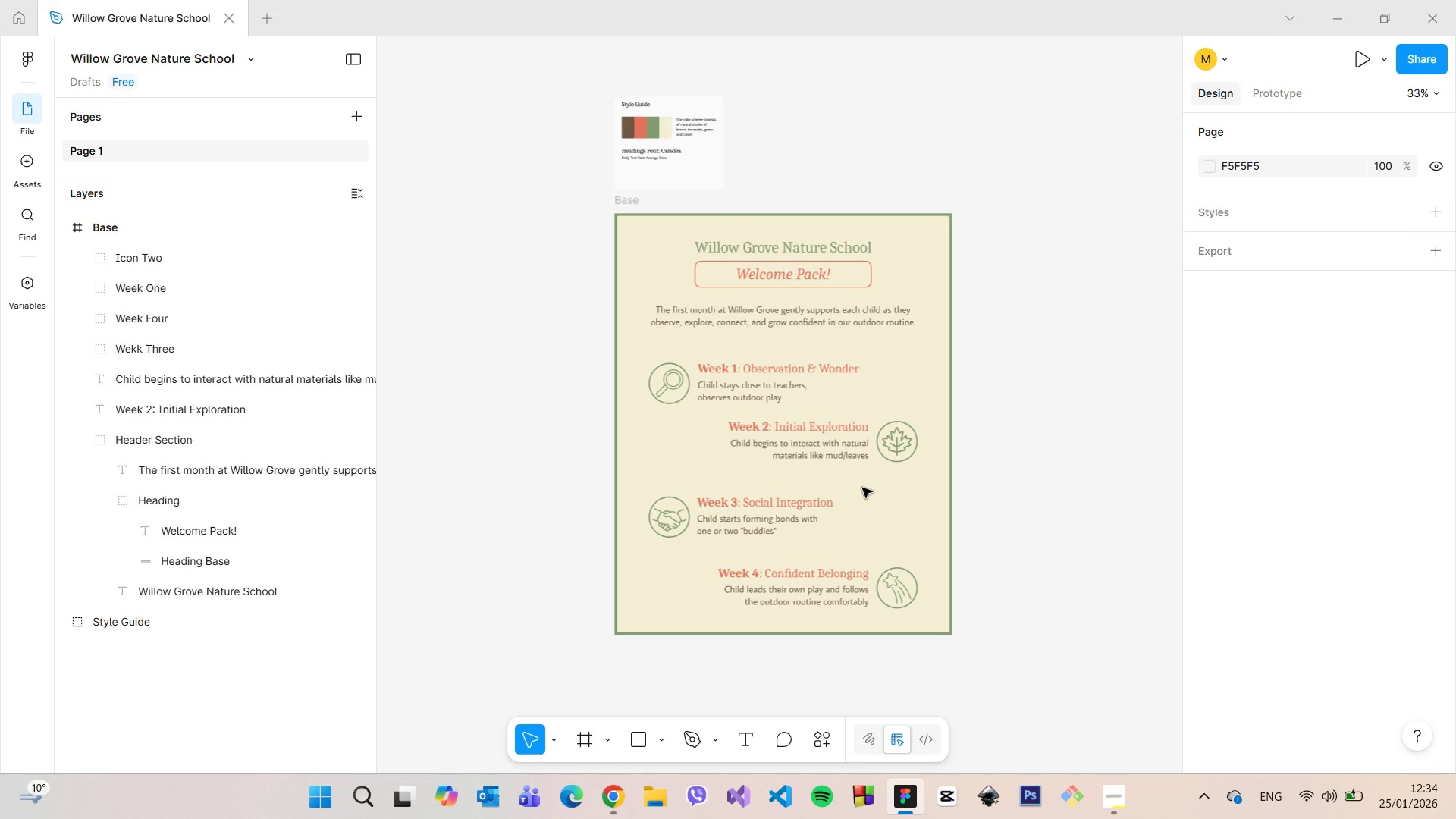 
scroll: coordinate [860, 472], scroll_direction: up, amount: 7.0
 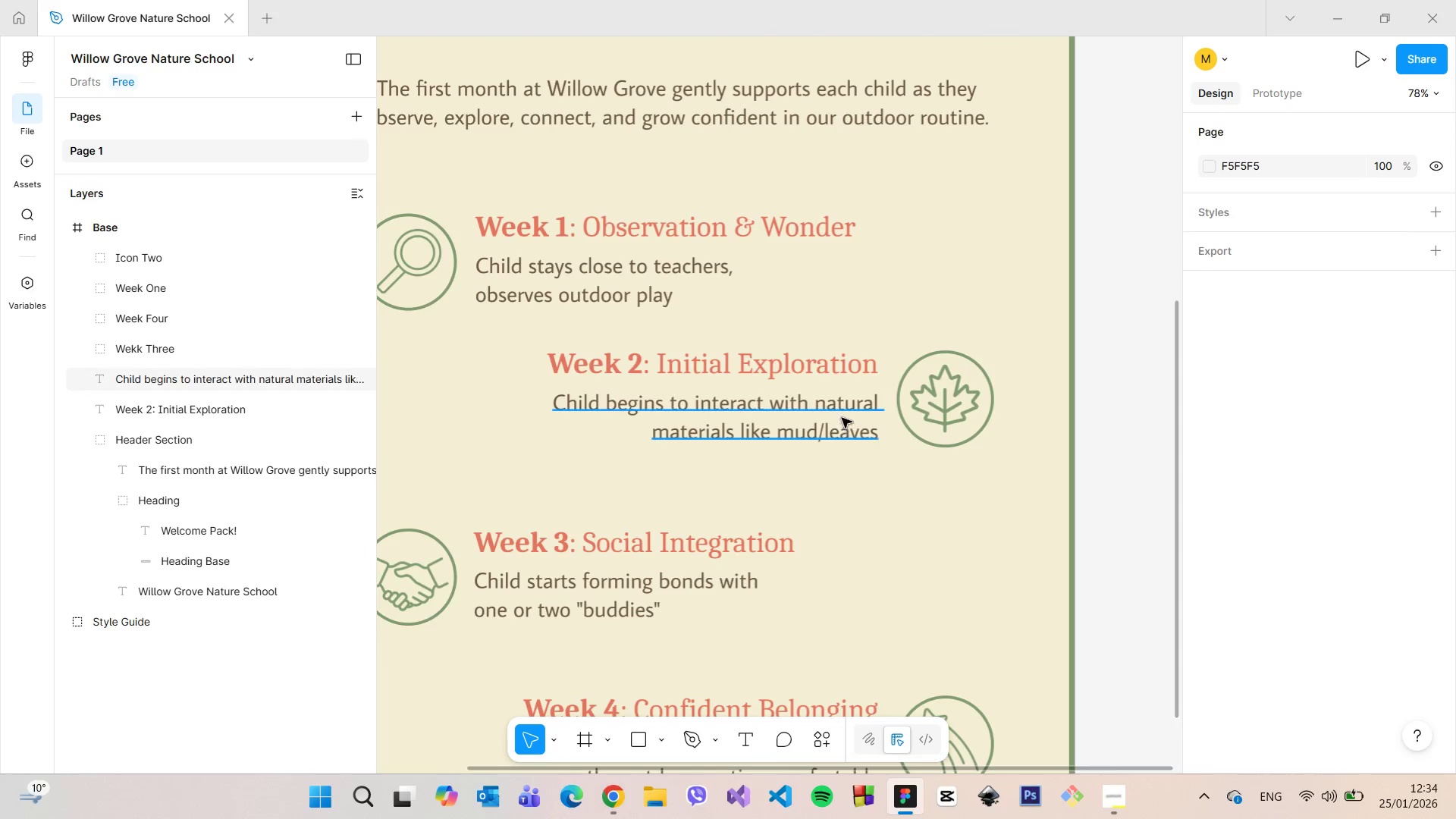 
left_click([840, 418])
 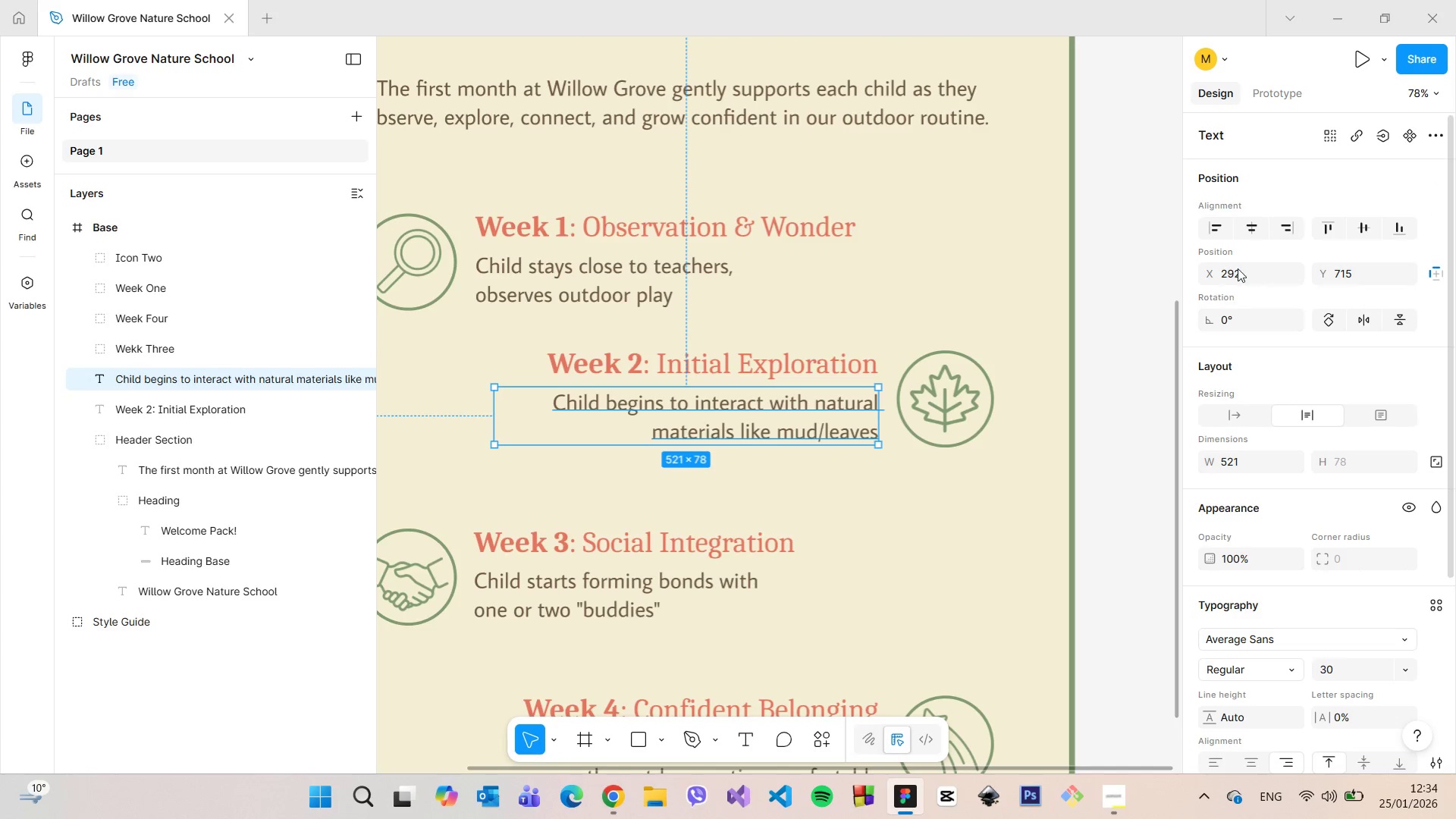 
left_click([1239, 266])
 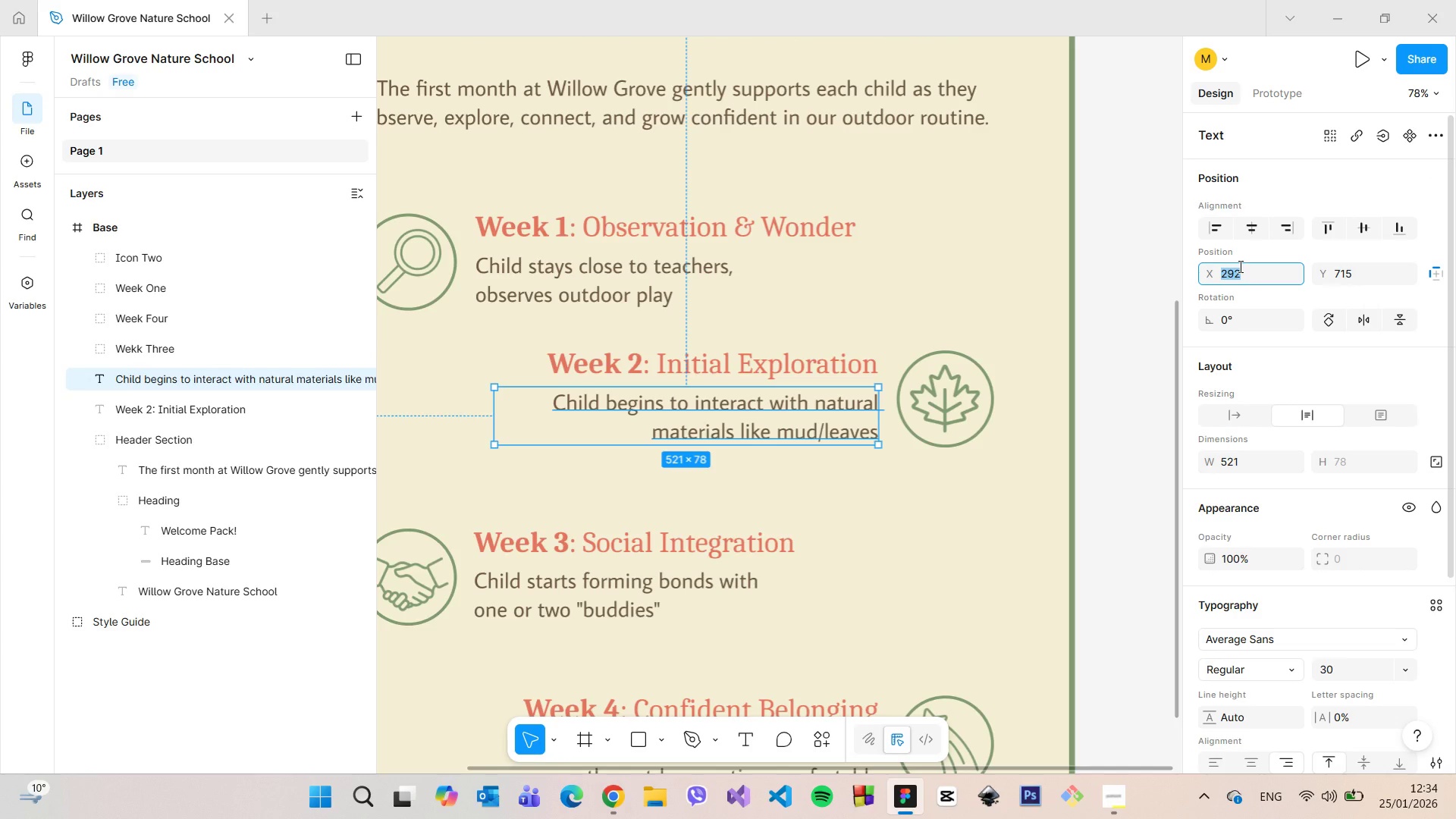 
key(ArrowDown)
 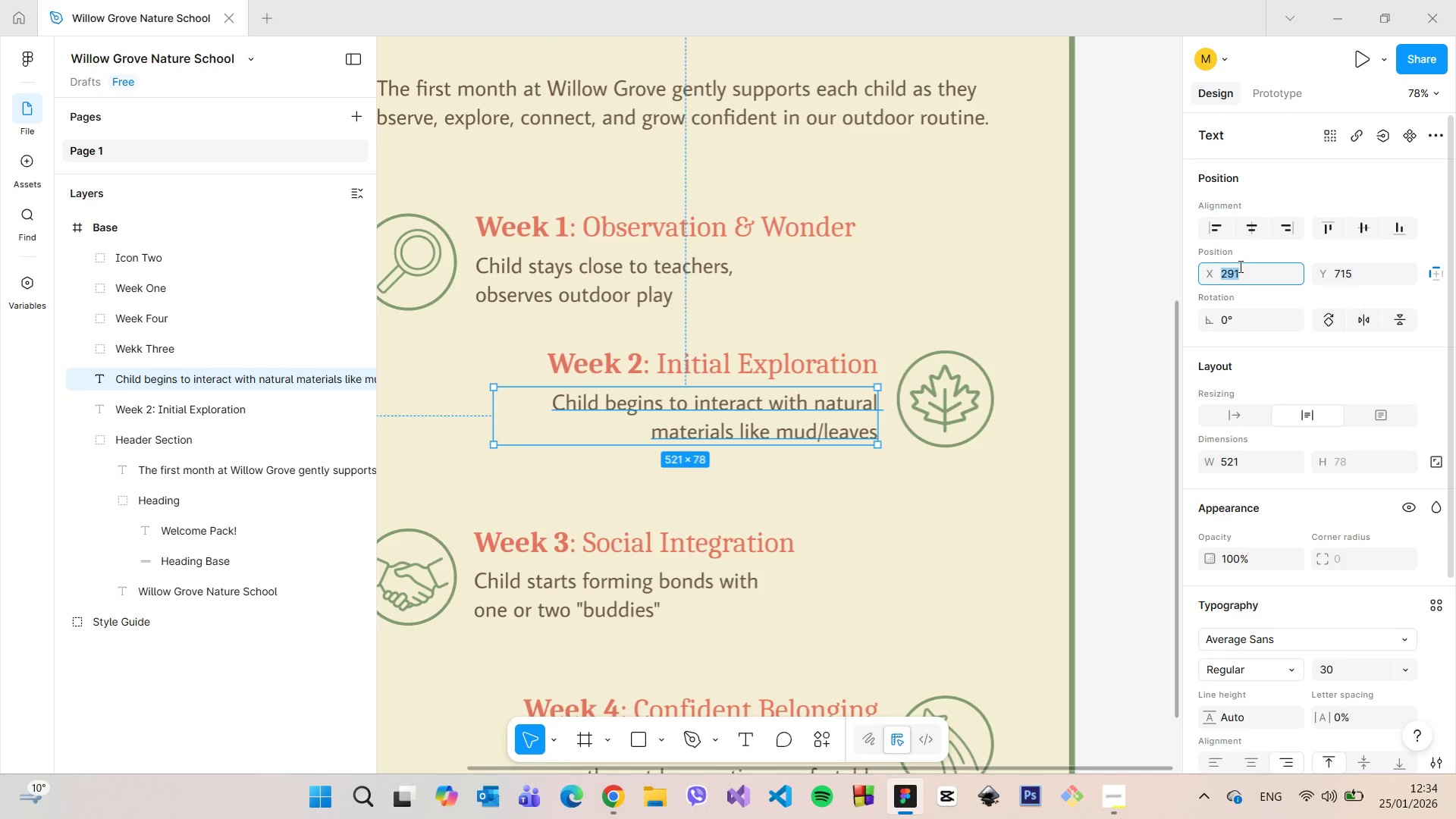 
key(ArrowDown)
 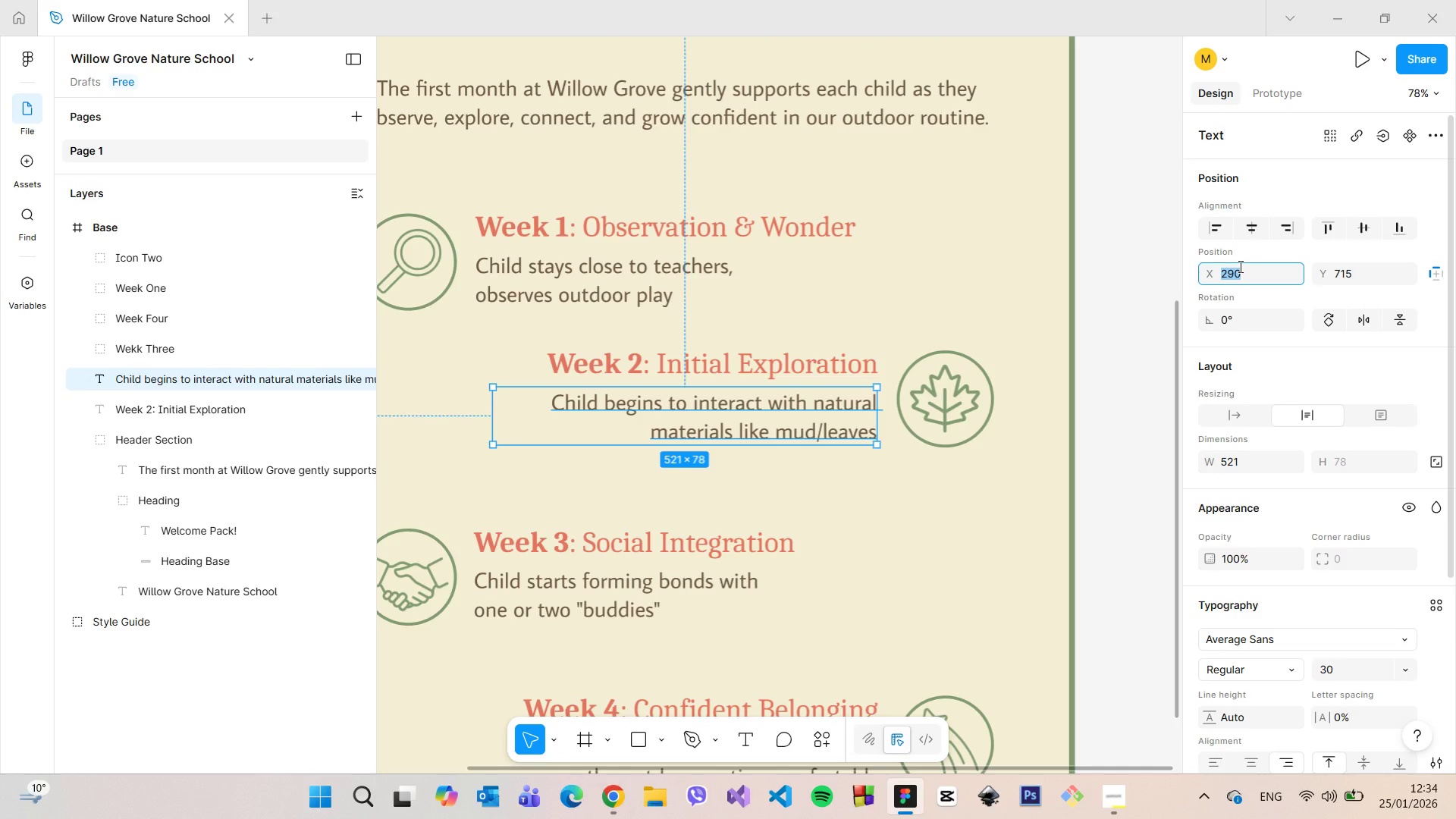 
key(ArrowUp)
 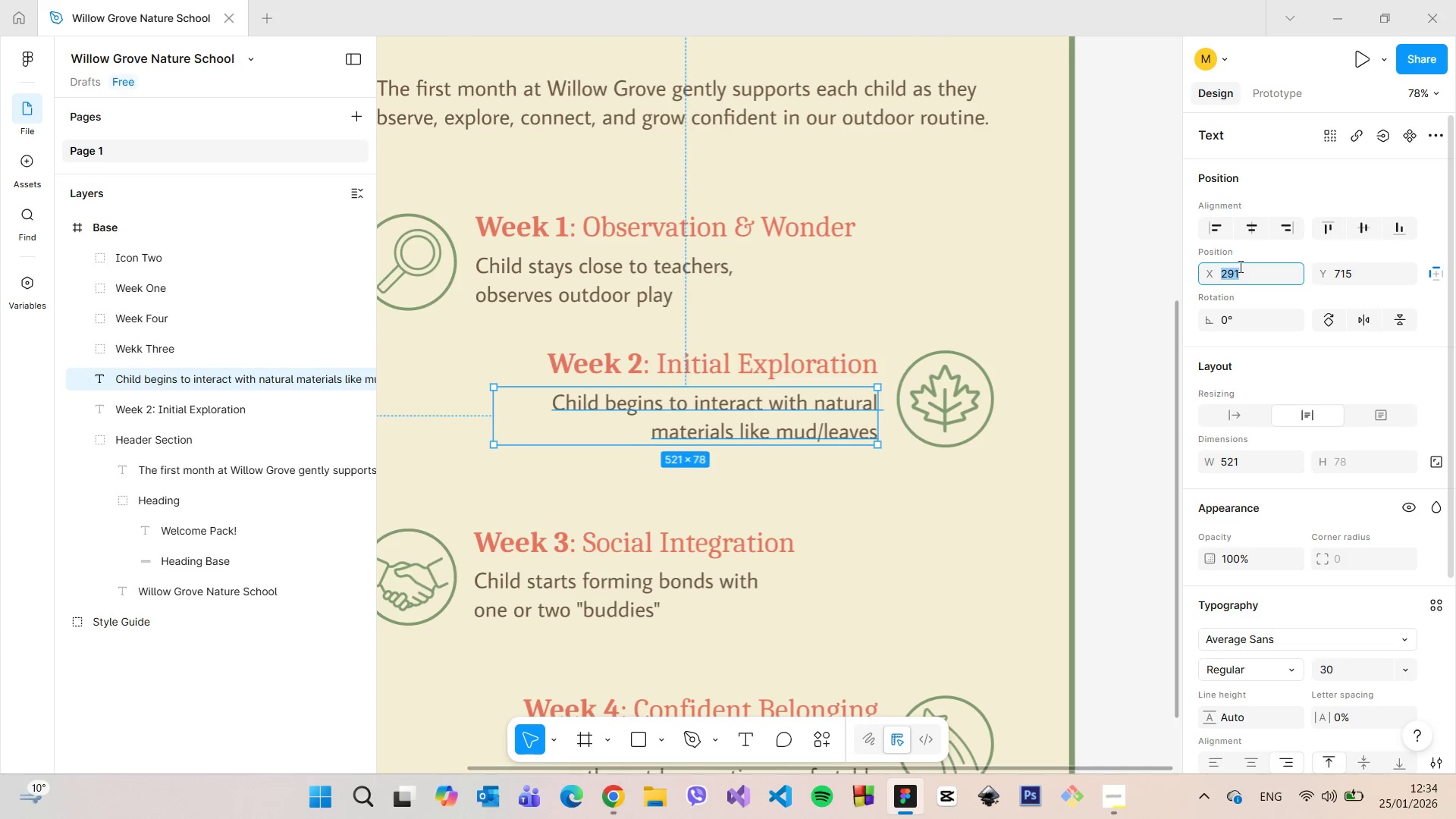 
key(ArrowUp)
 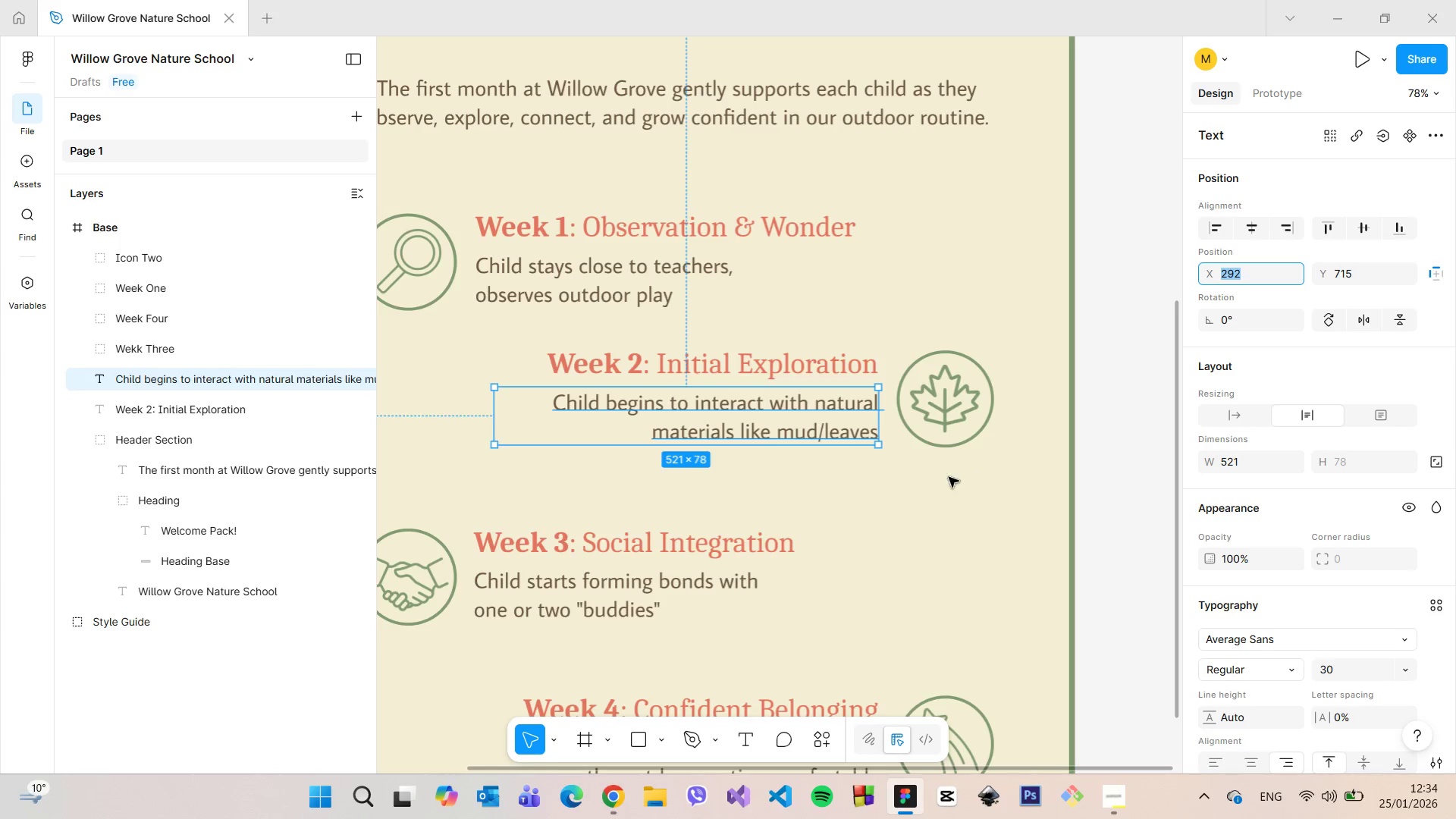 
hold_key(key=AltLeft, duration=0.42)
 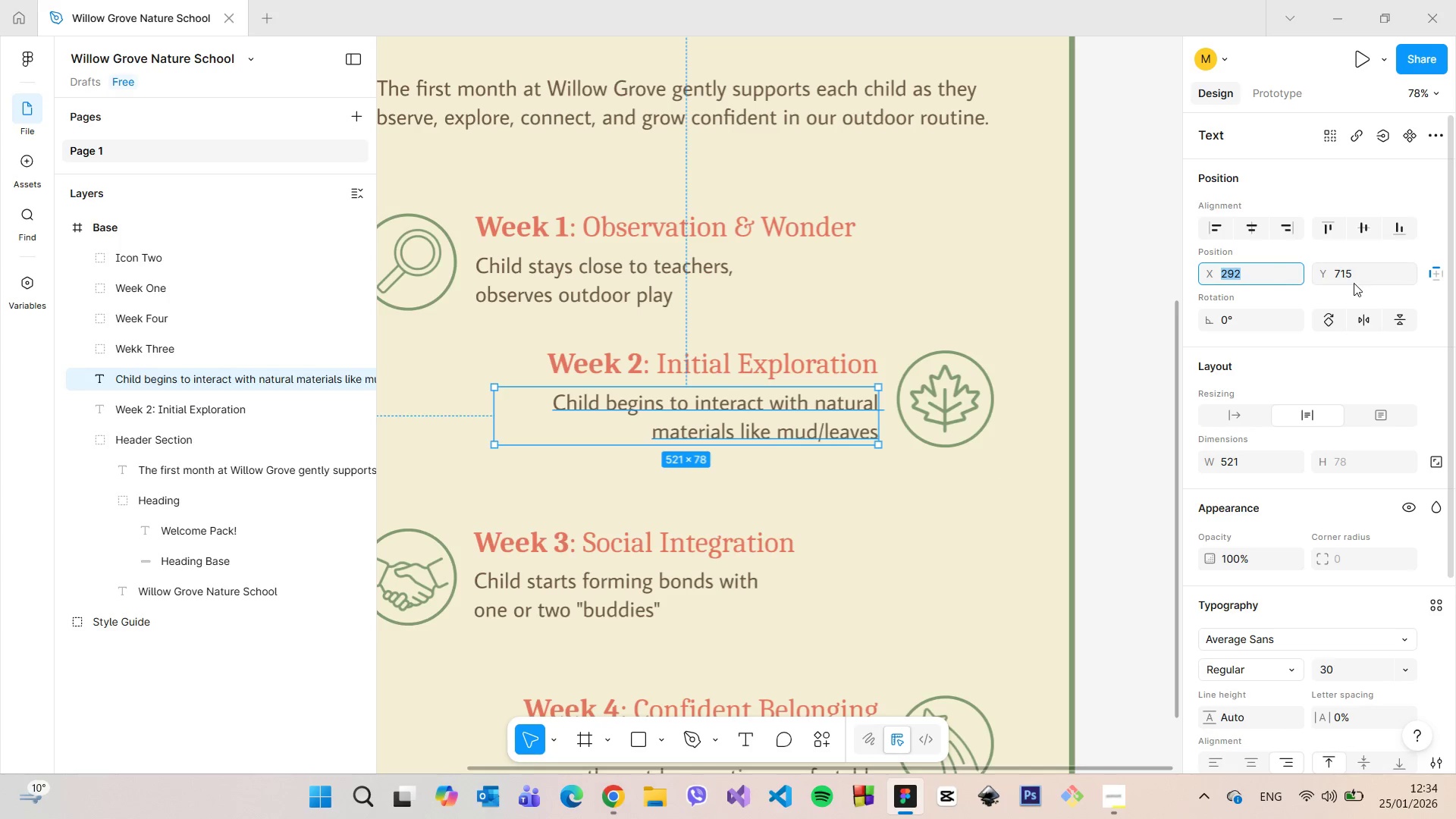 
left_click([1361, 281])
 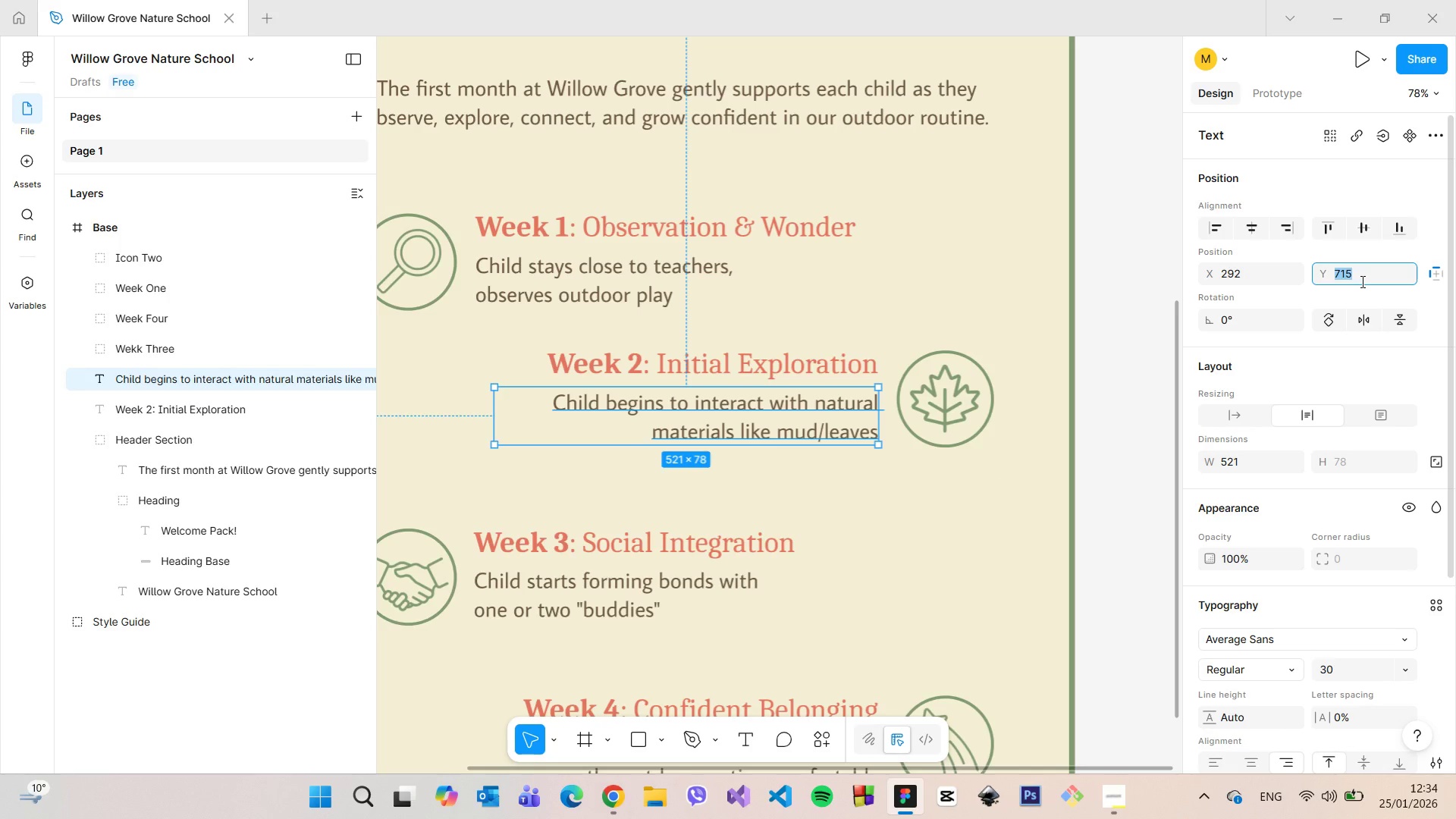 
key(ArrowDown)
 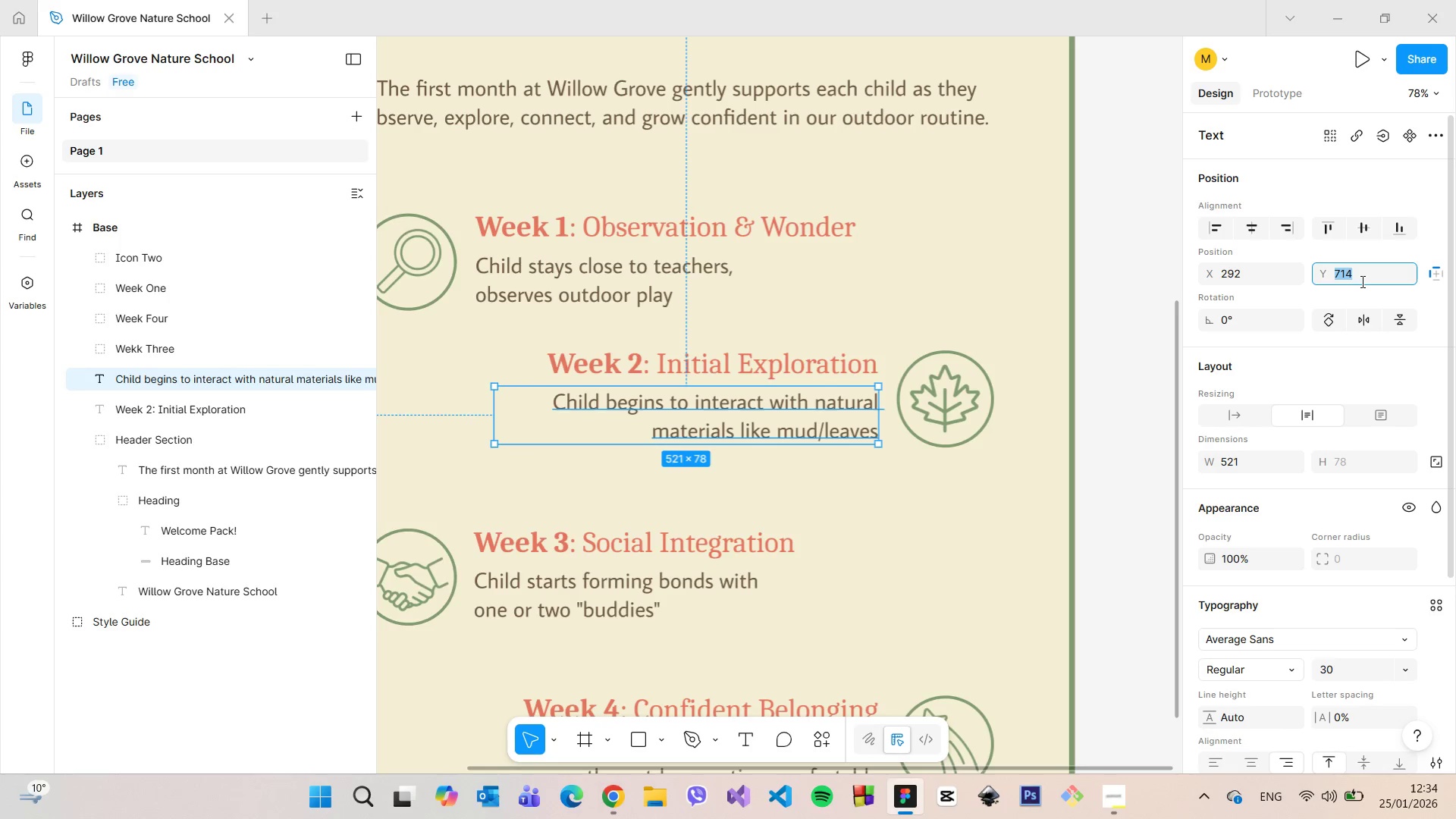 
key(ArrowDown)
 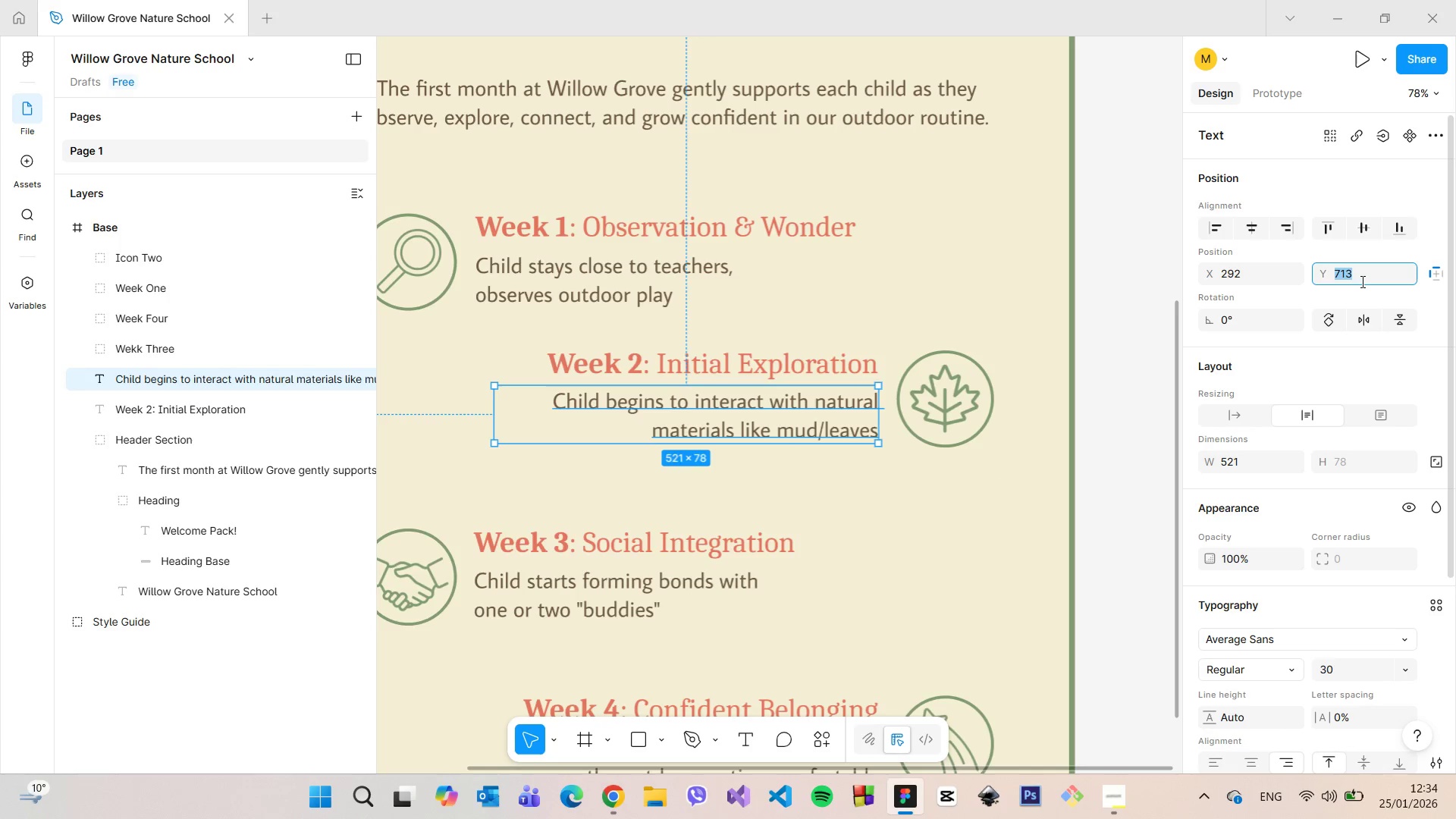 
key(ArrowDown)
 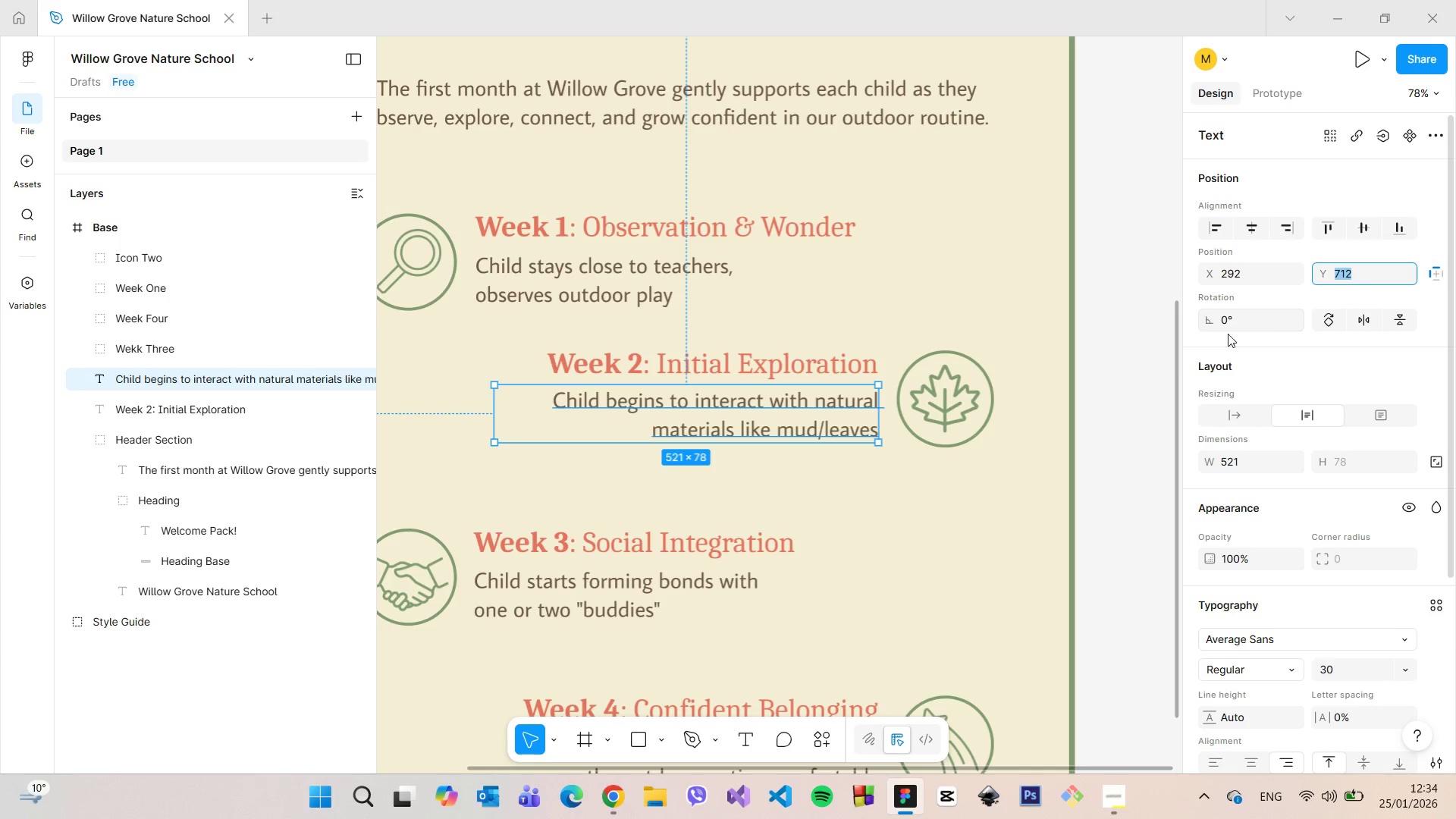 
left_click([1148, 377])
 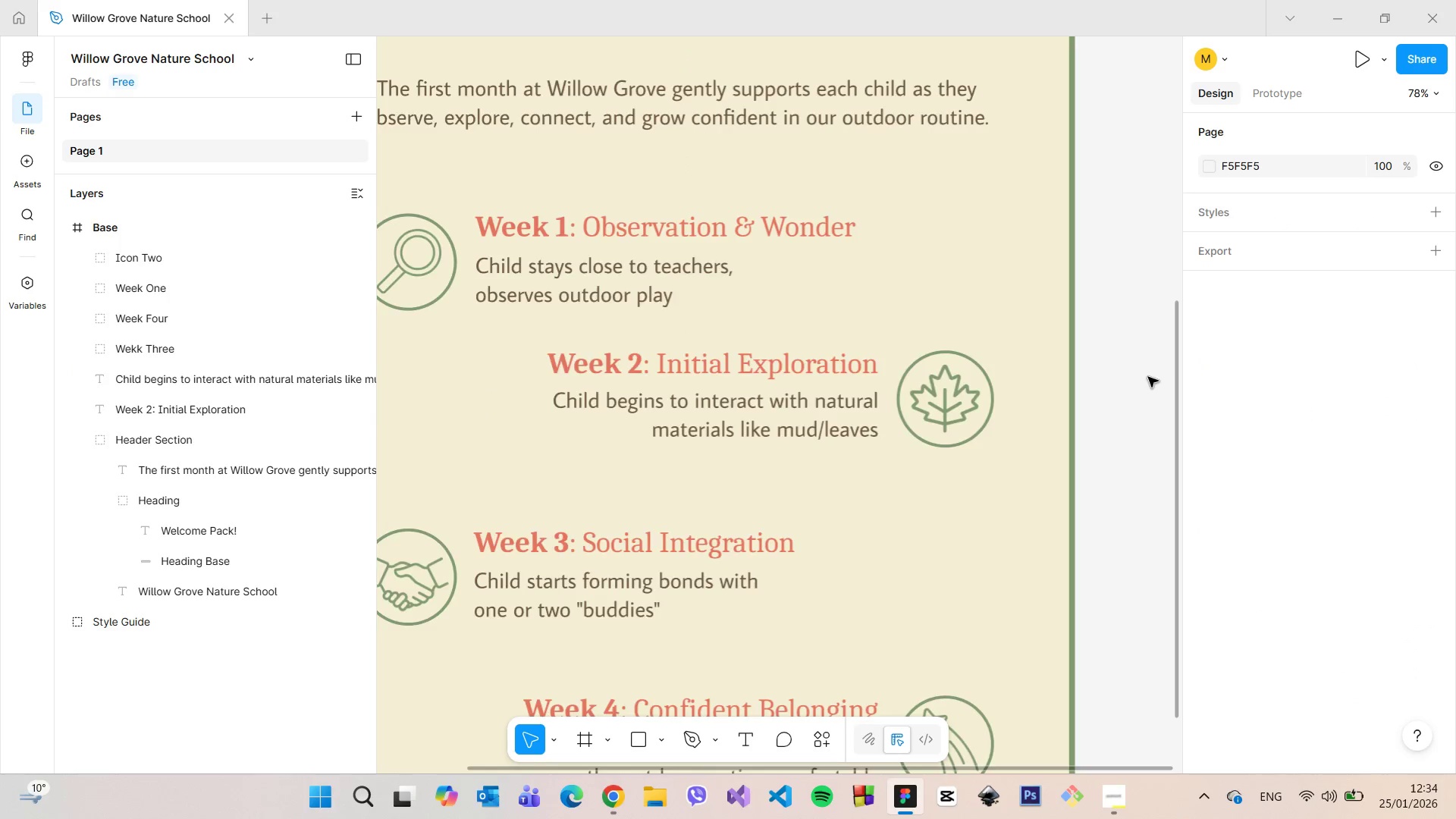 
scroll: coordinate [1148, 377], scroll_direction: down, amount: 4.0
 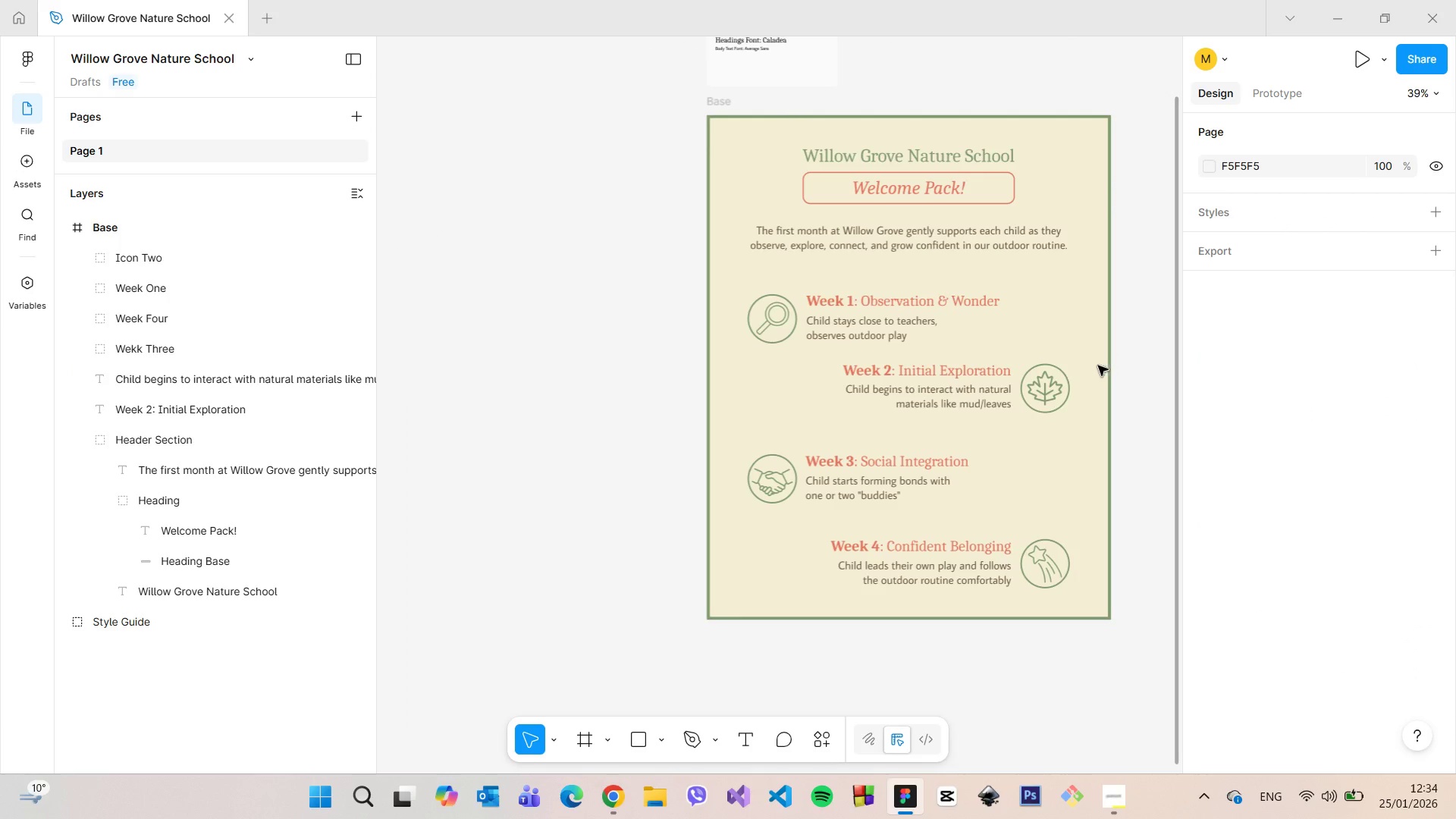 
left_click([986, 360])
 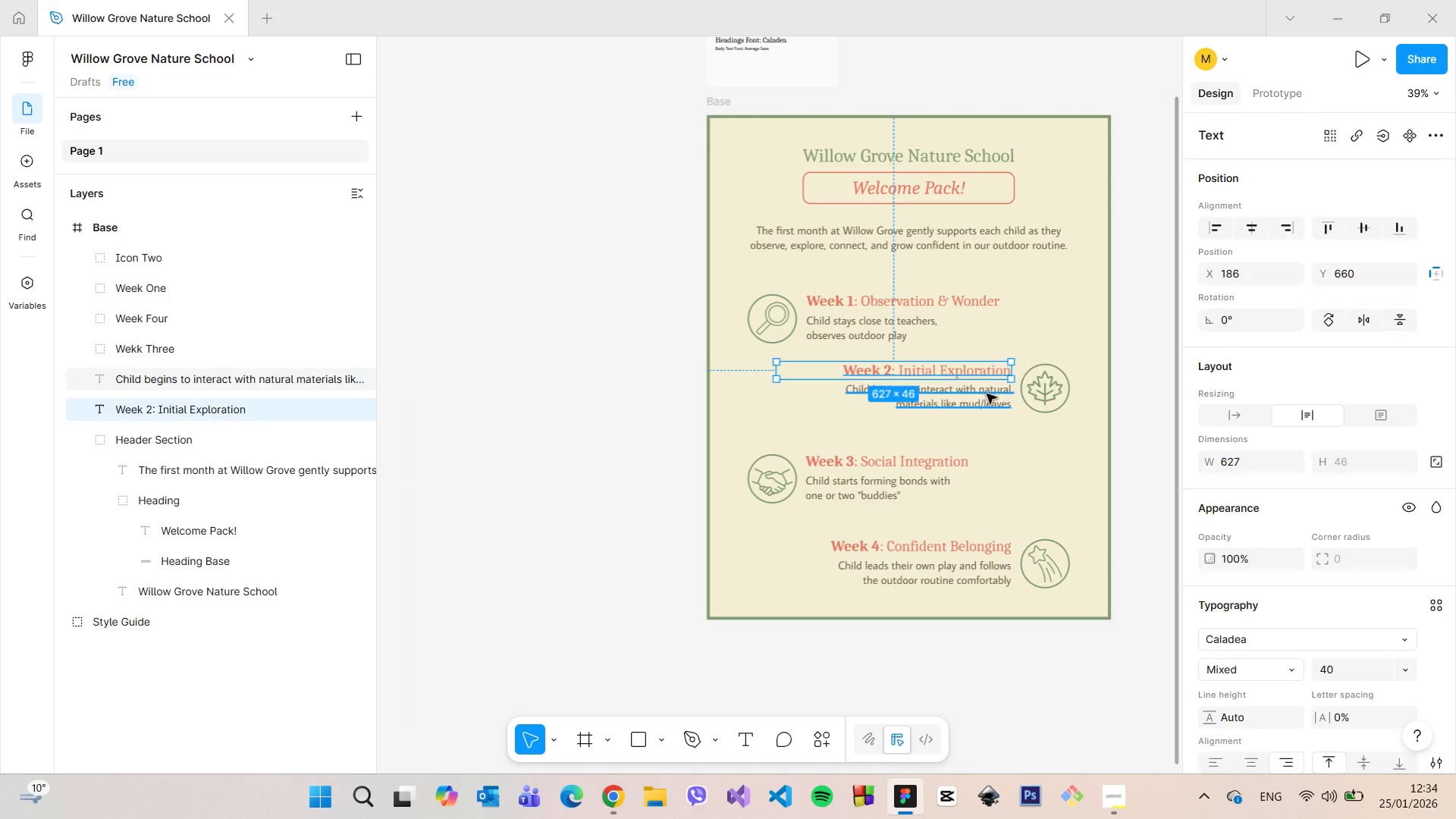 
hold_key(key=ShiftLeft, duration=0.56)
left_click([987, 394])
 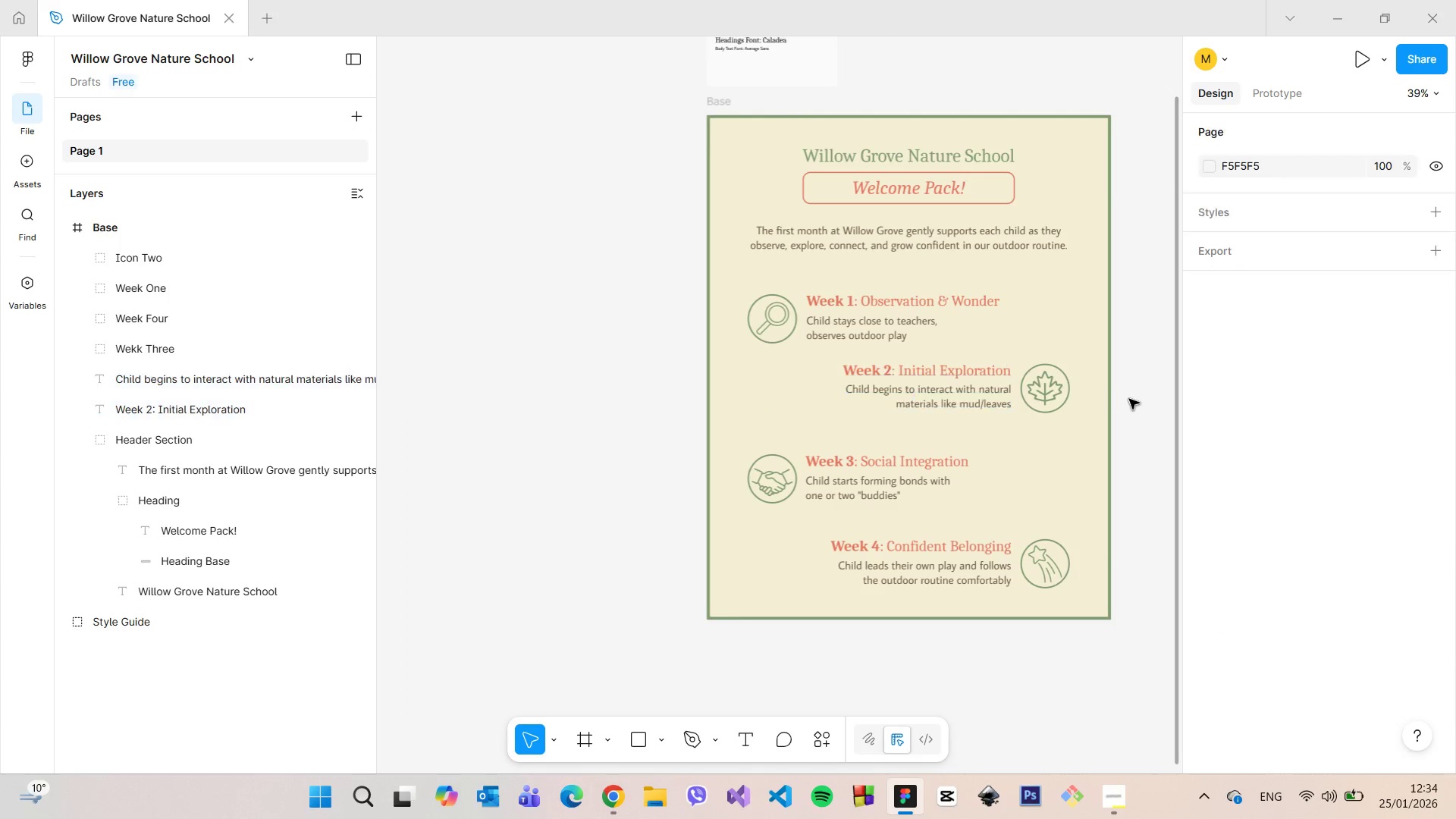 
left_click([973, 364])
 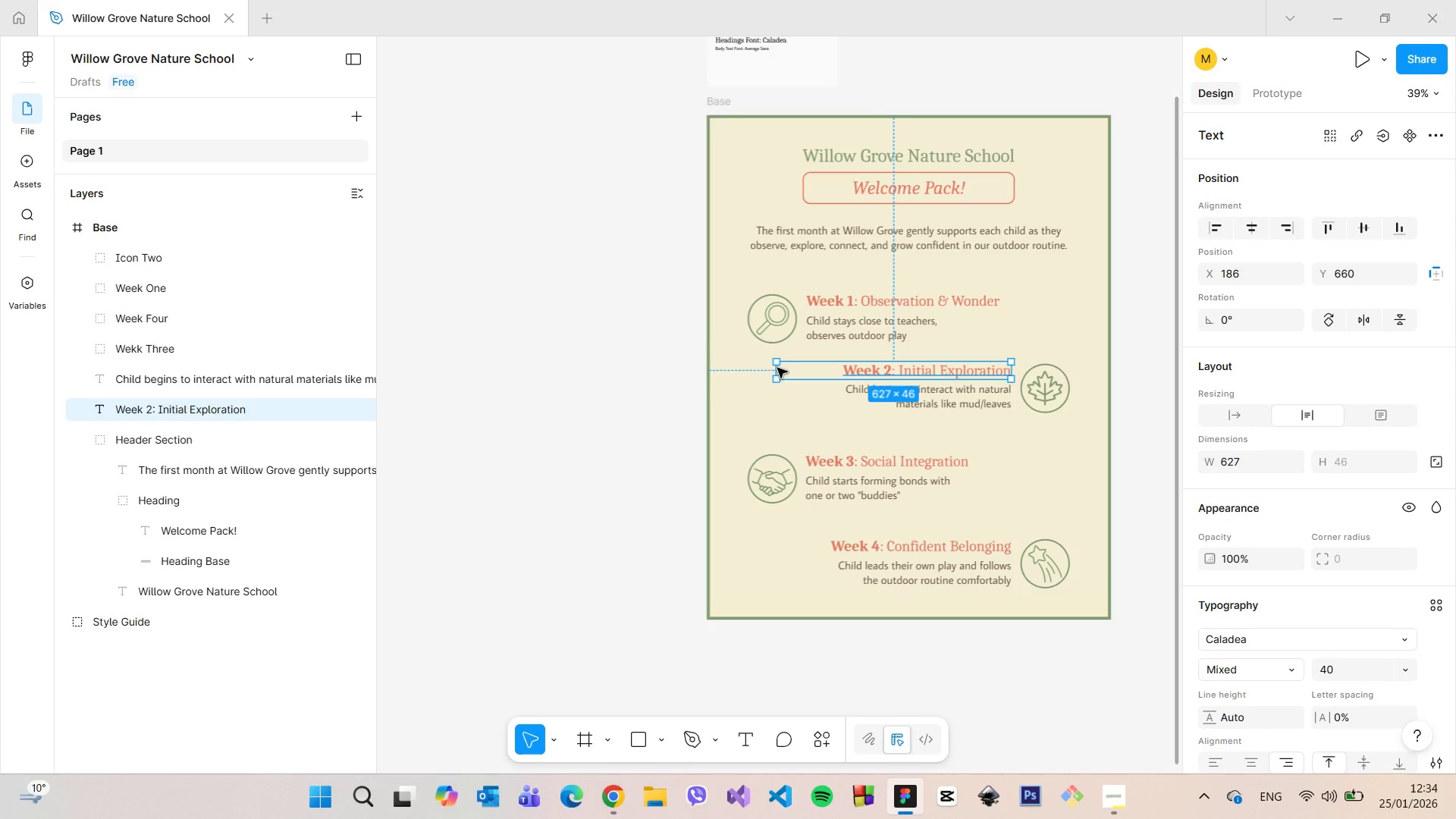 
left_click_drag(start_coordinate=[775, 368], to_coordinate=[835, 373])
 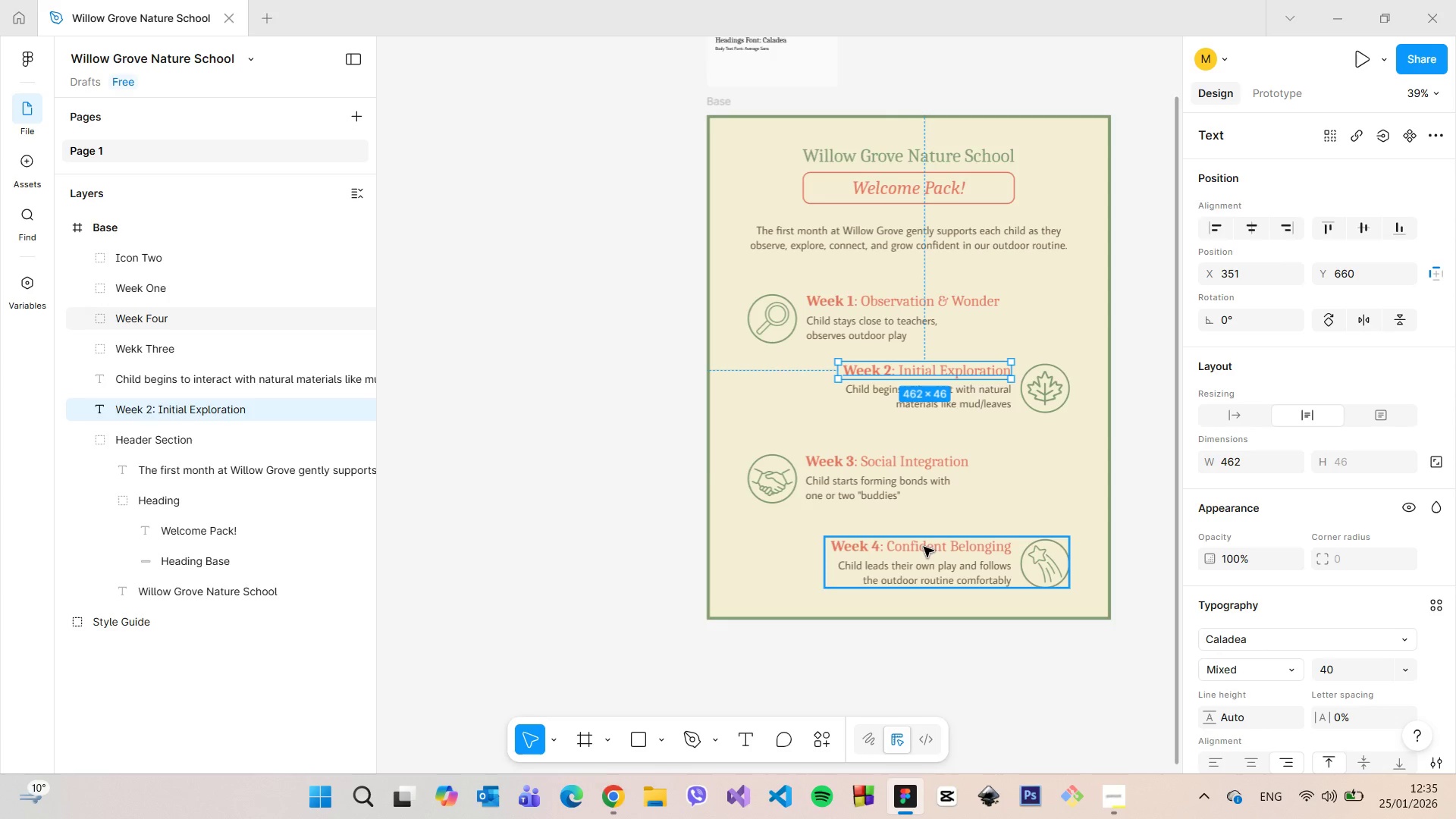 
hold_key(key=ShiftLeft, duration=1.03)
left_click([982, 408])
 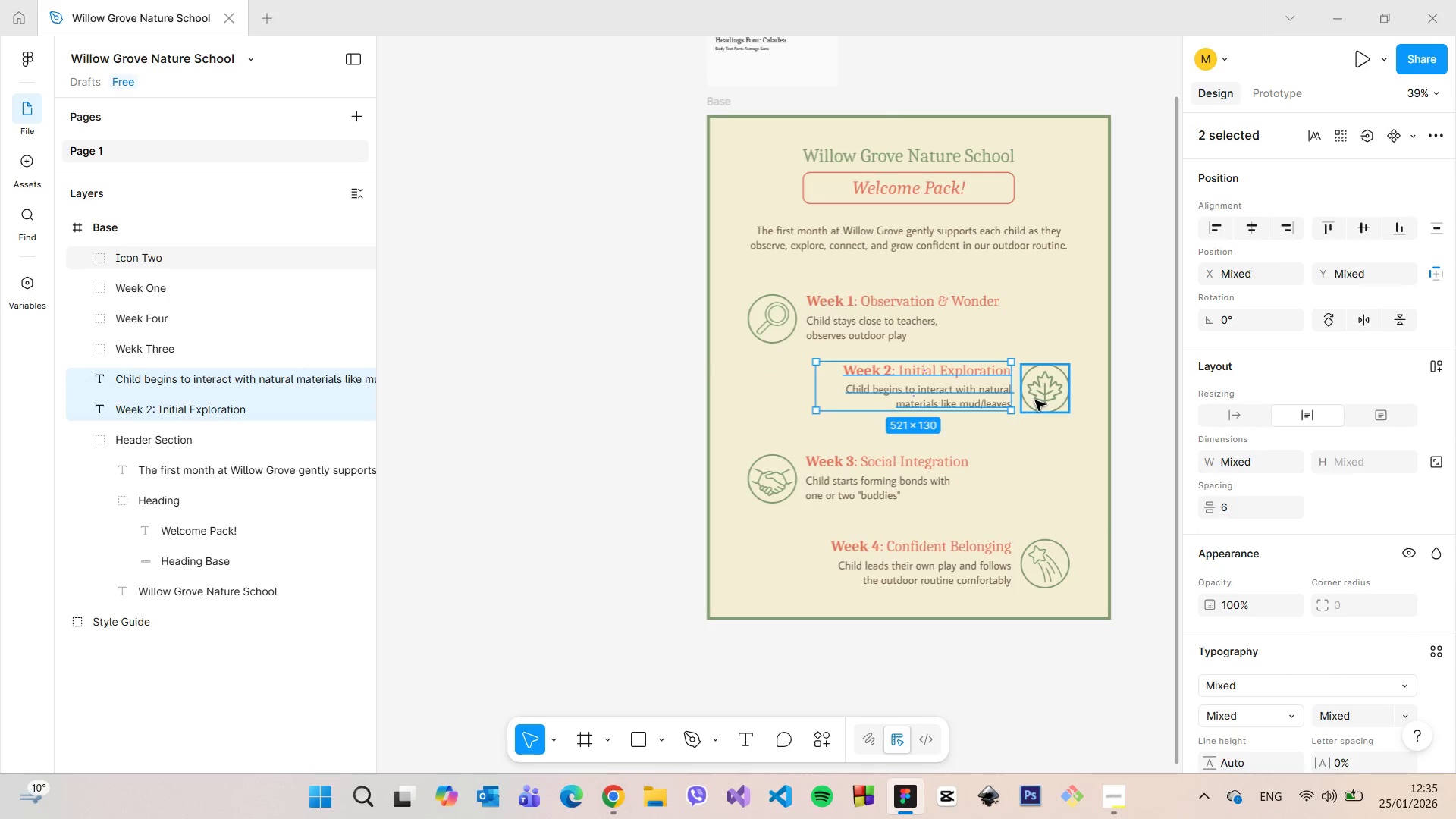 
left_click([1035, 400])
 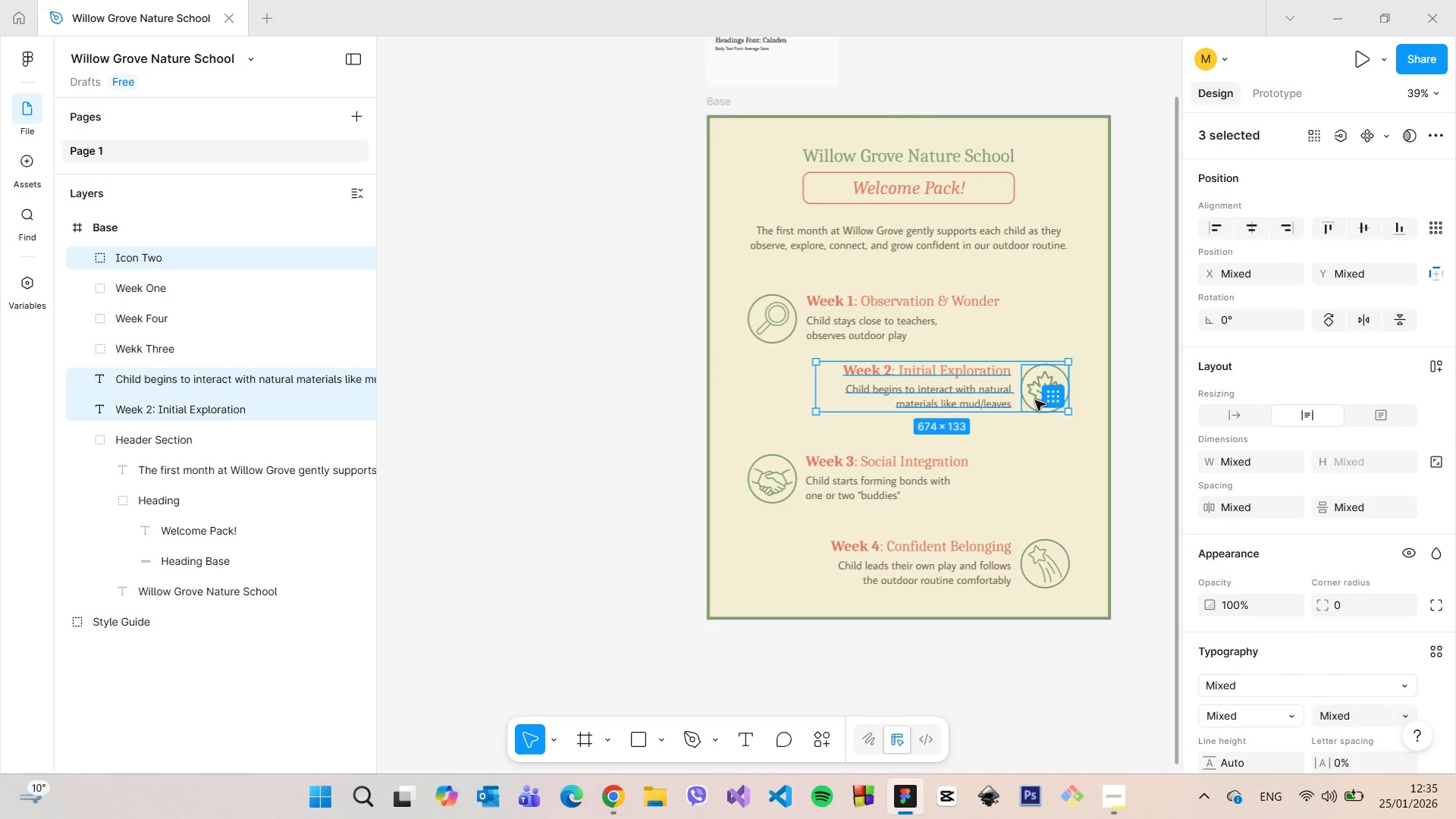 
right_click([1035, 400])
 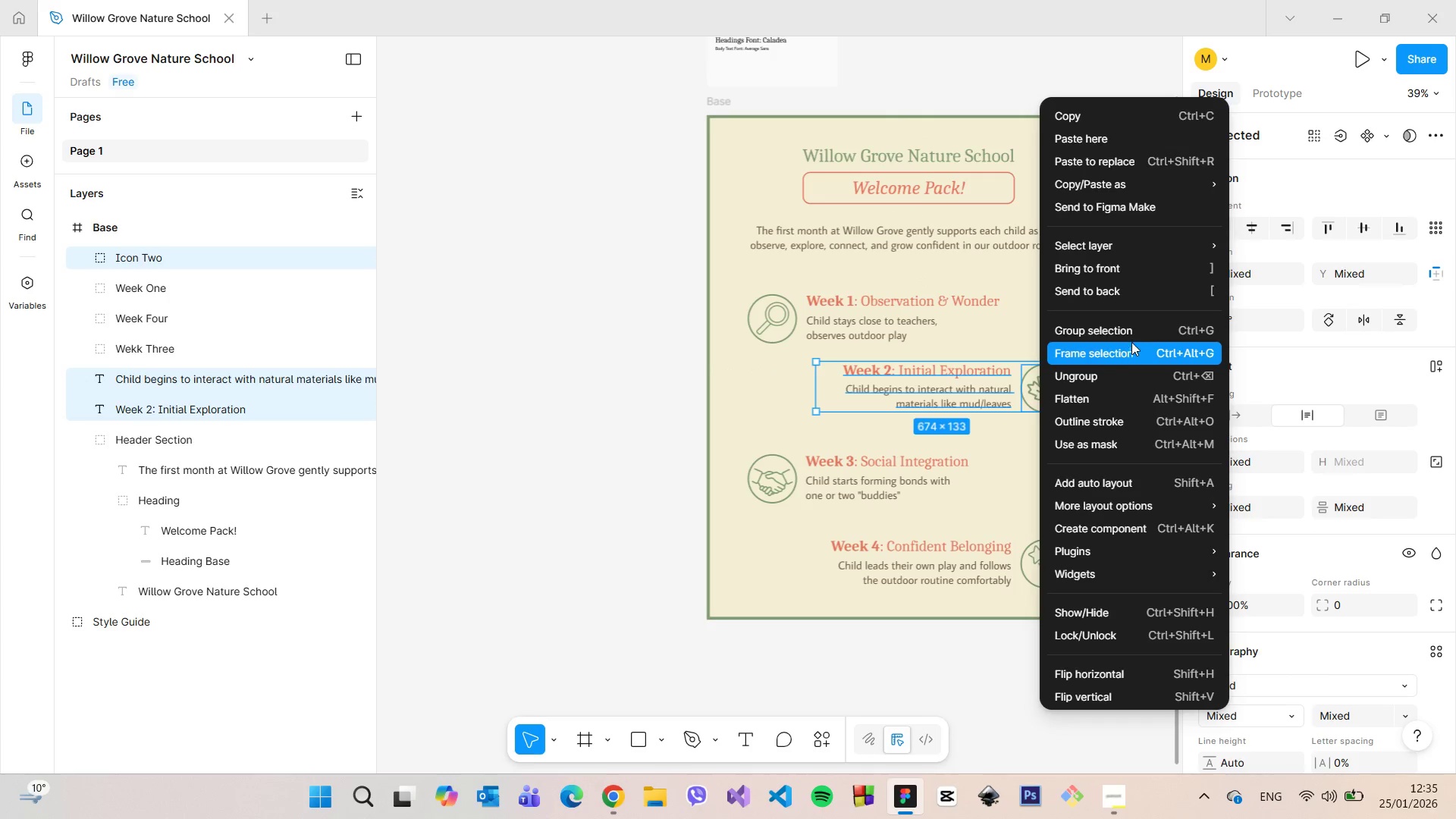 
left_click([1132, 339])
 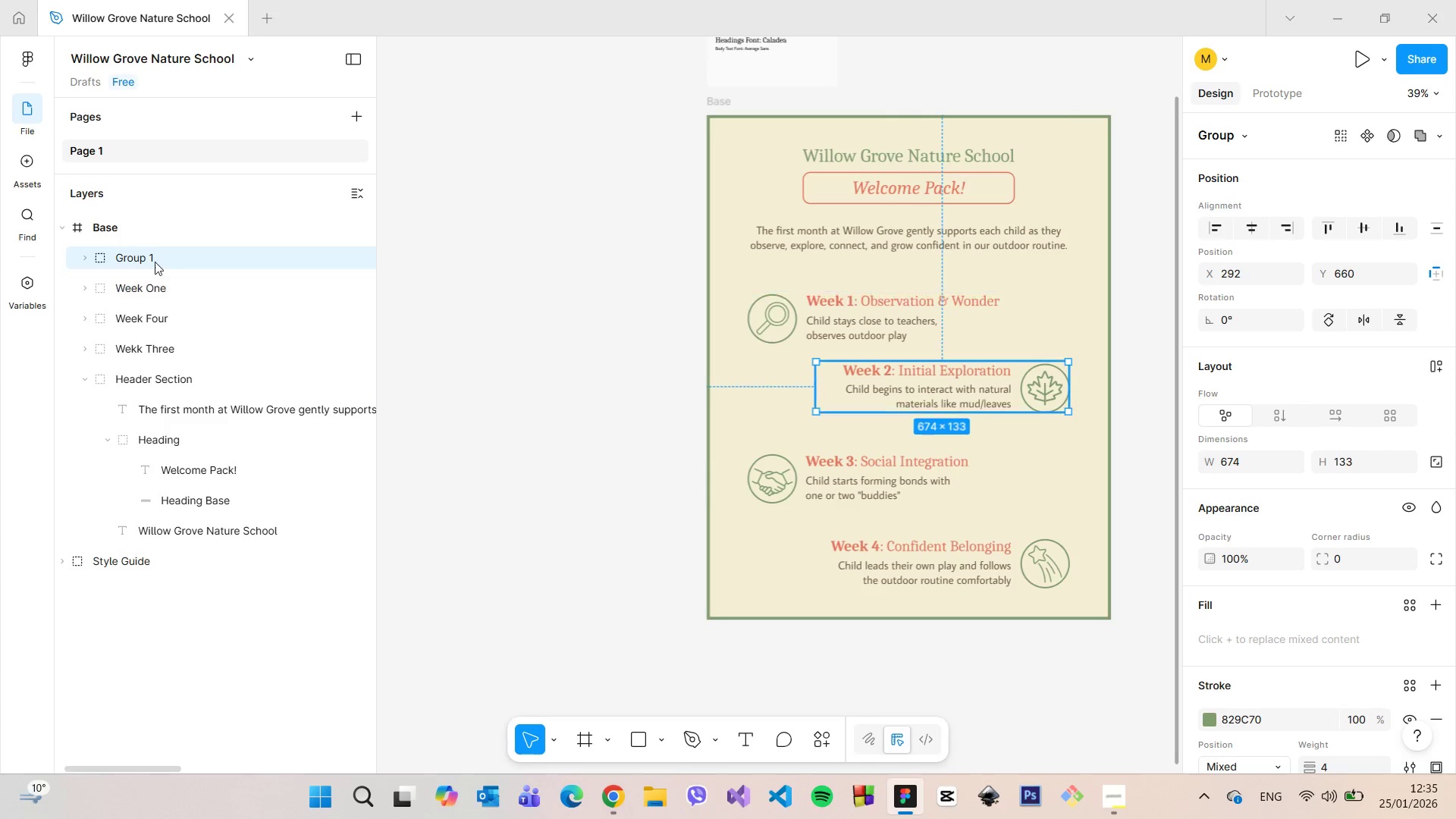 
double_click([152, 246])
 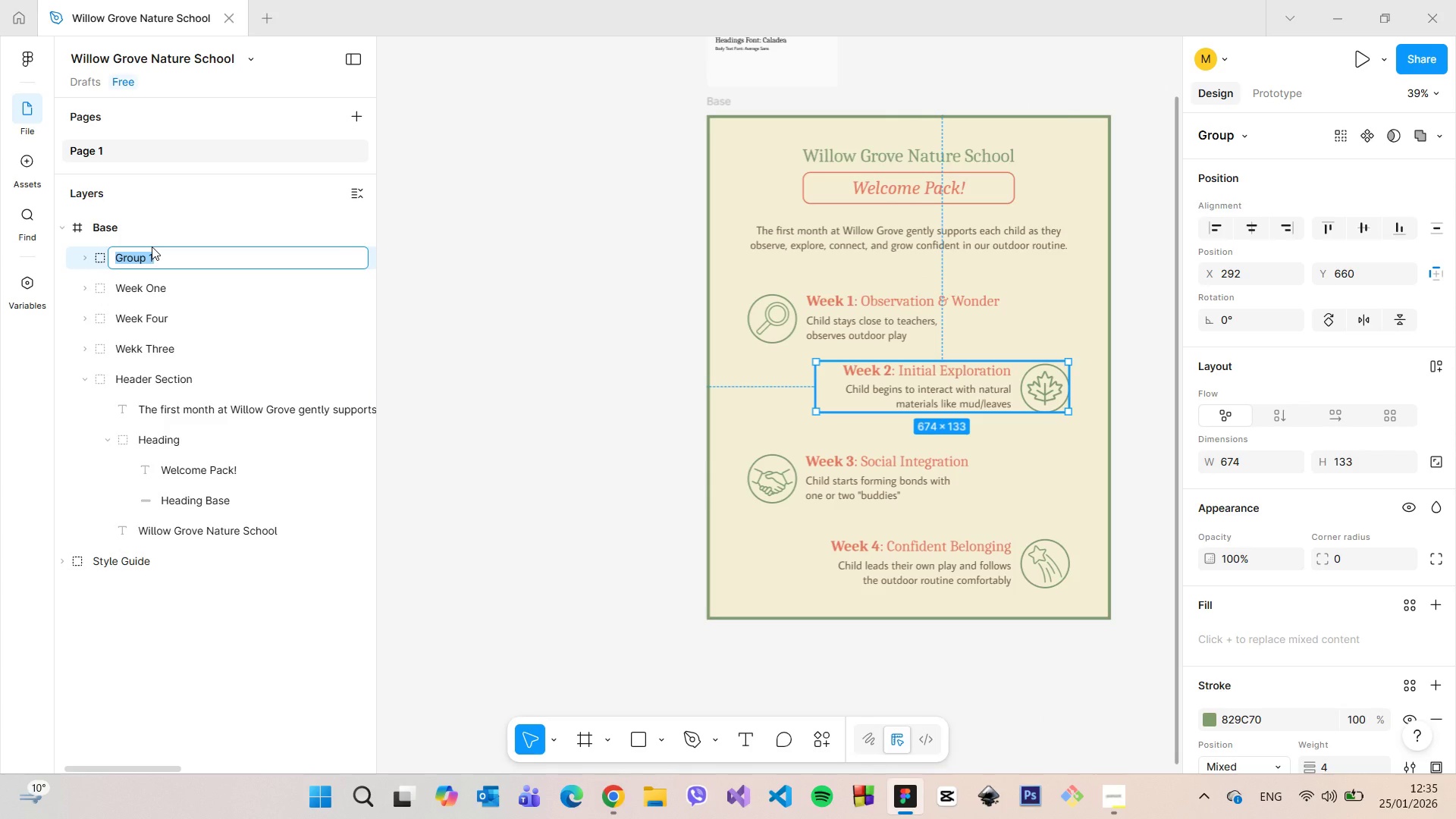 
type(Wek)
key(Backspace)
type(ek Two)
 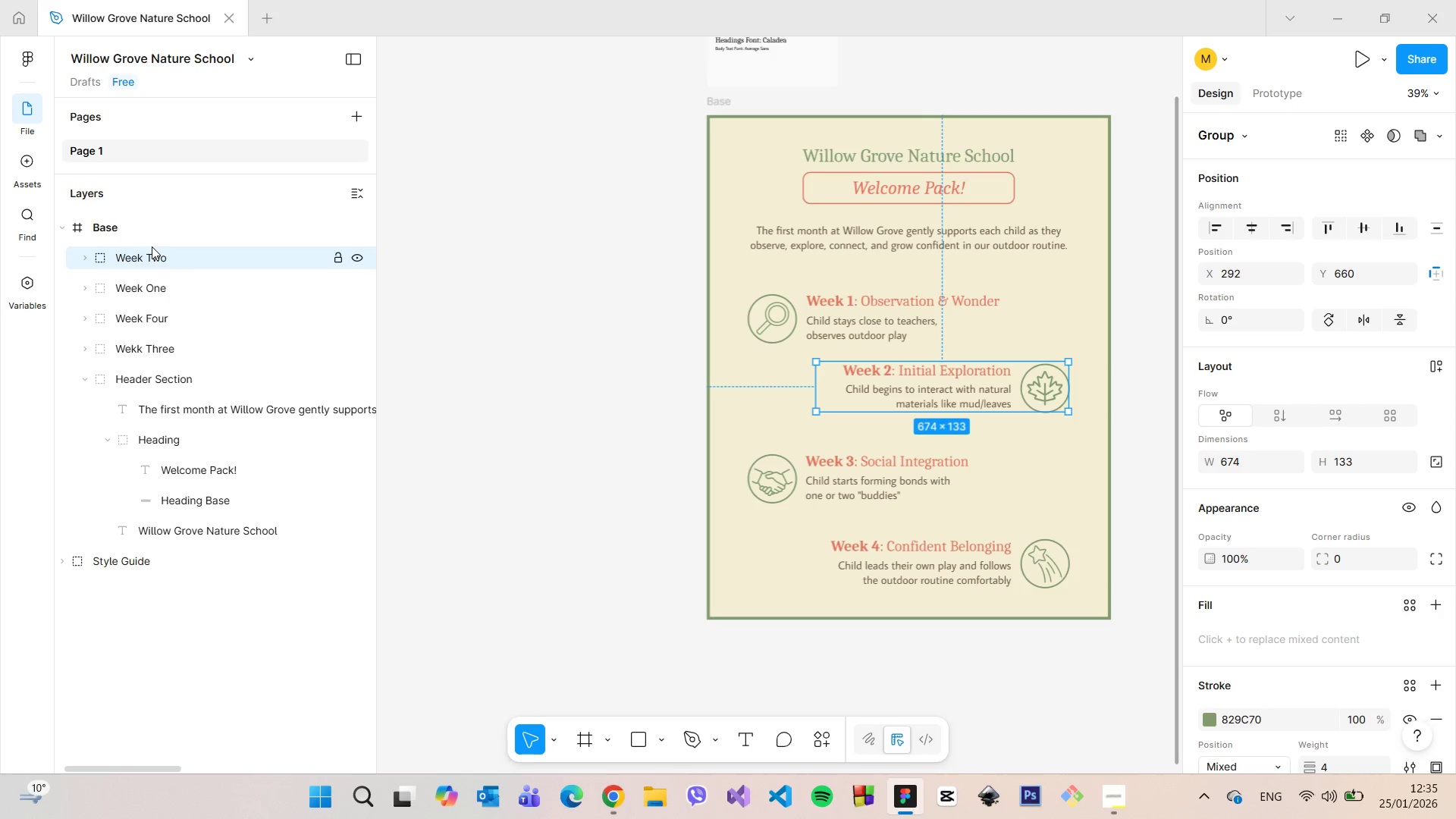 
 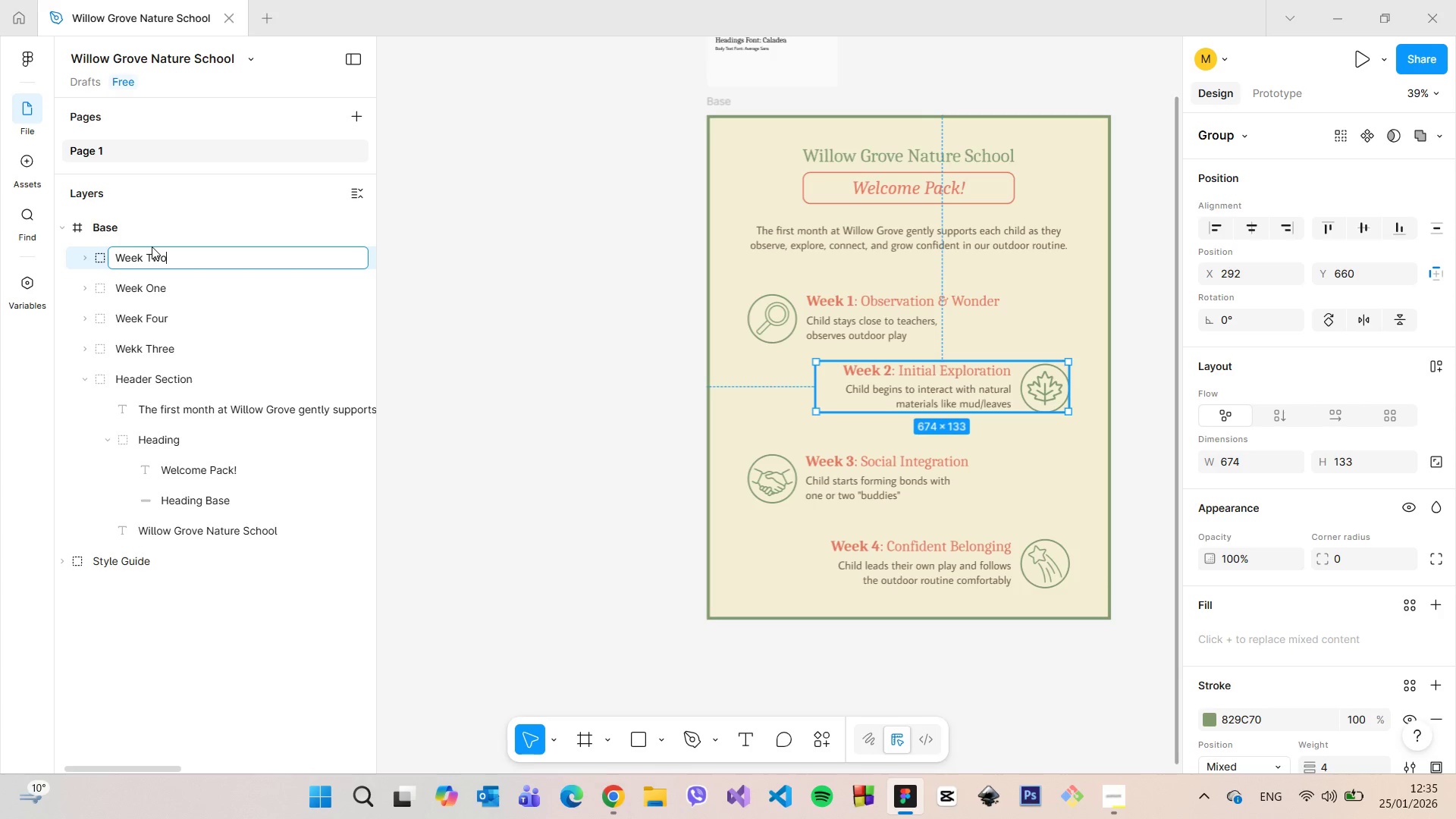 
key(Enter)
 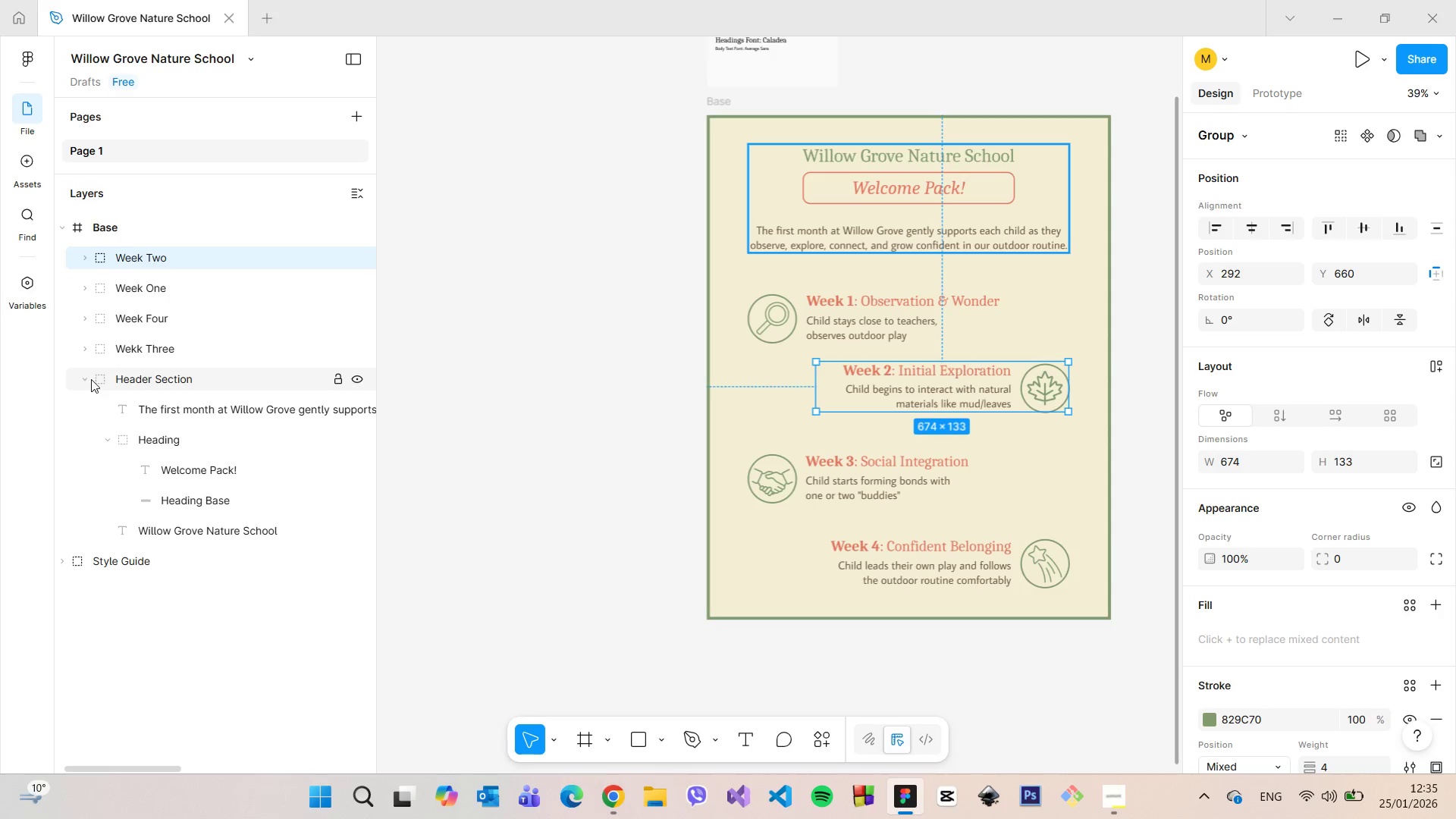 
left_click([77, 374])
 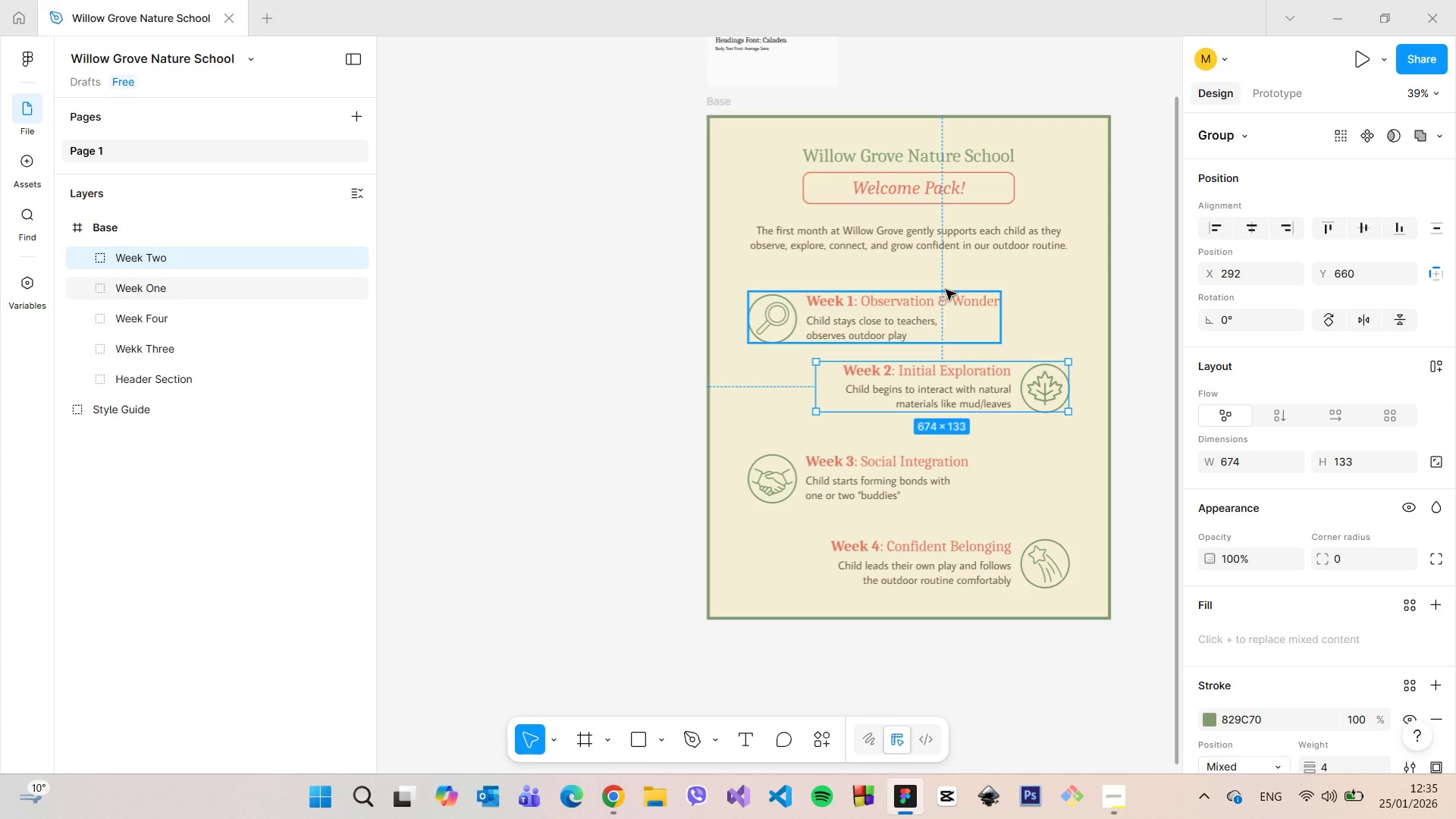 
wait(5.14)
 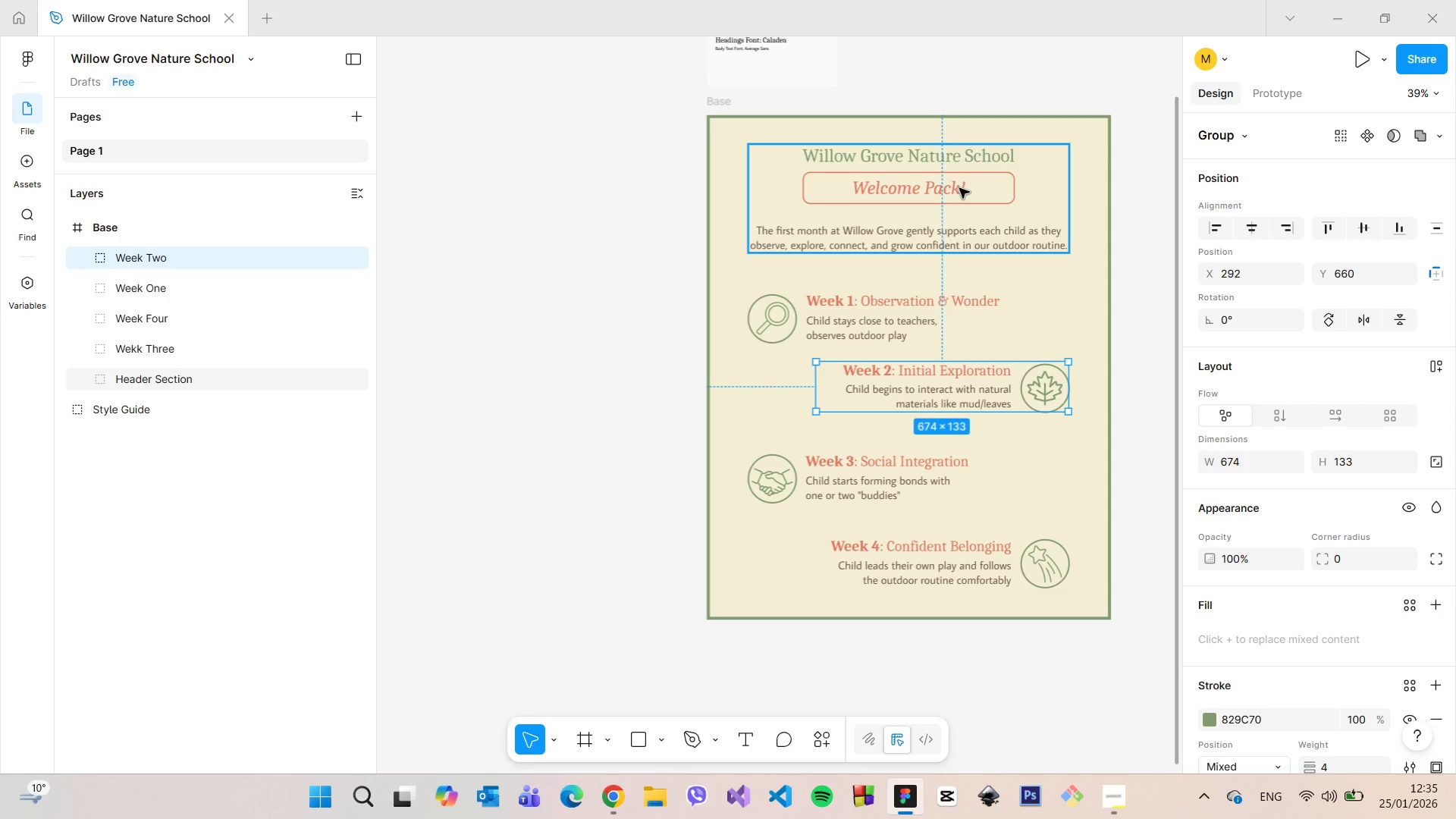 
left_click([946, 290])
 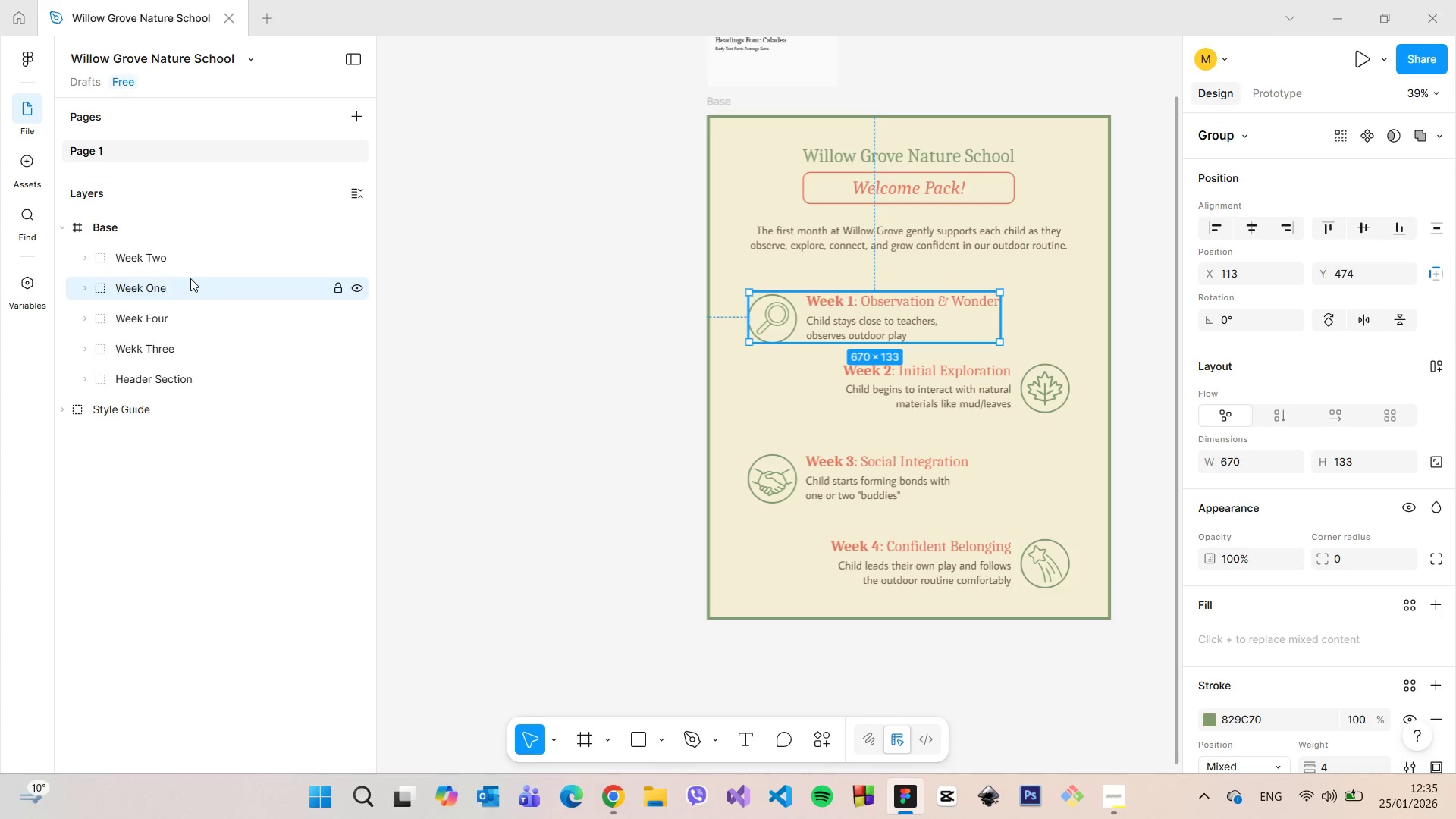 
left_click_drag(start_coordinate=[176, 283], to_coordinate=[168, 359])
 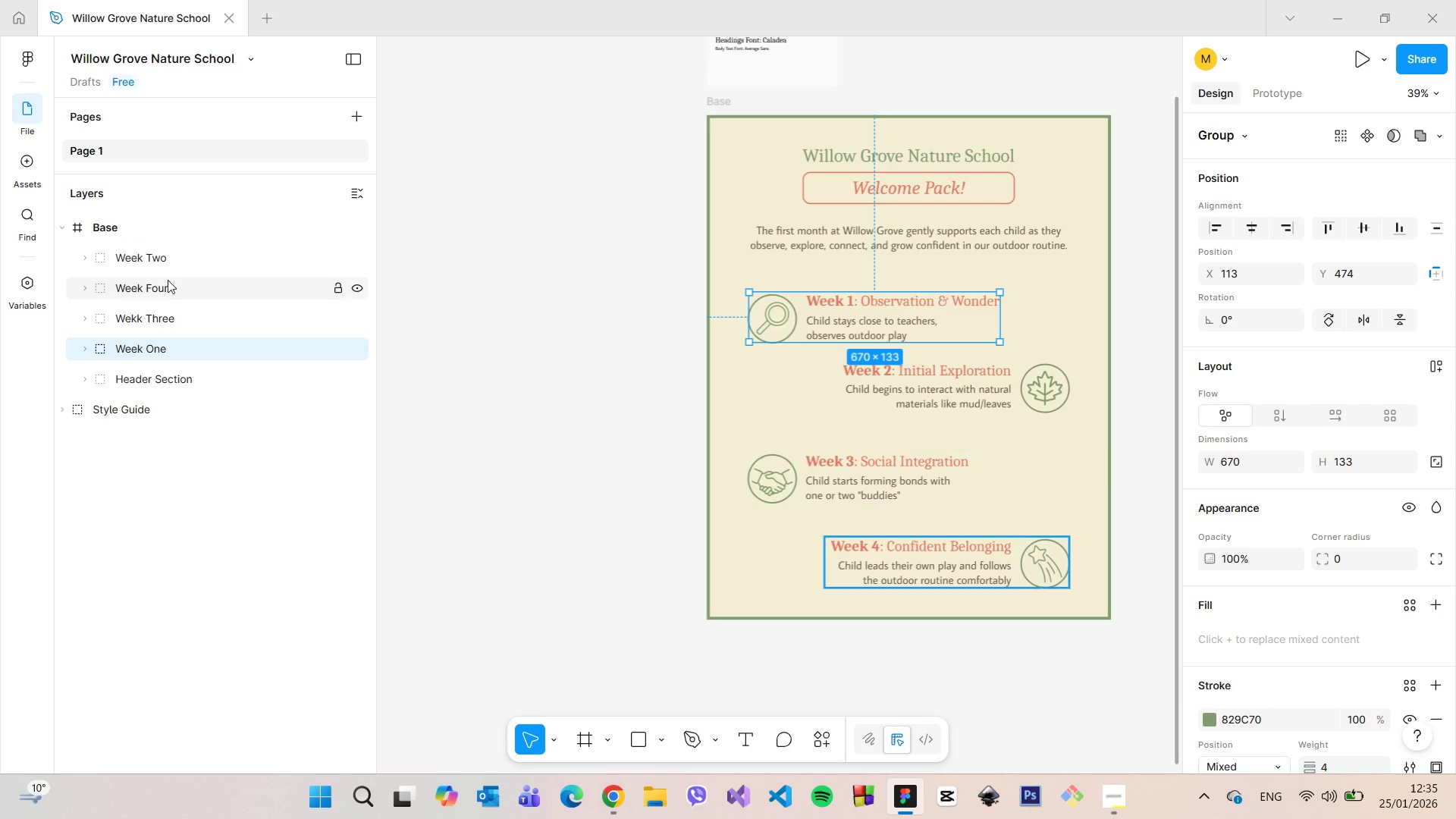 
left_click_drag(start_coordinate=[169, 257], to_coordinate=[174, 331])
 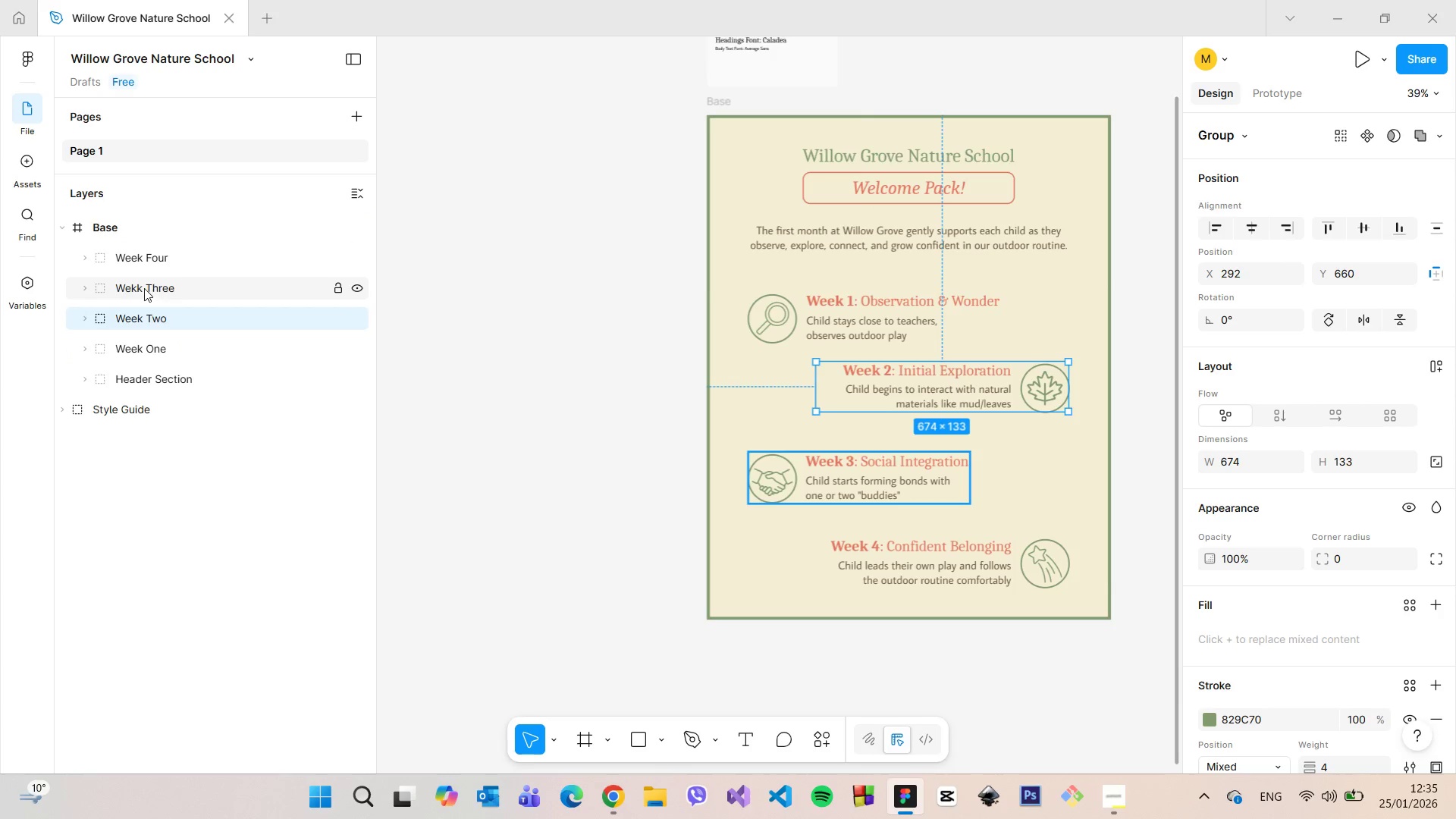 
double_click([136, 286])
 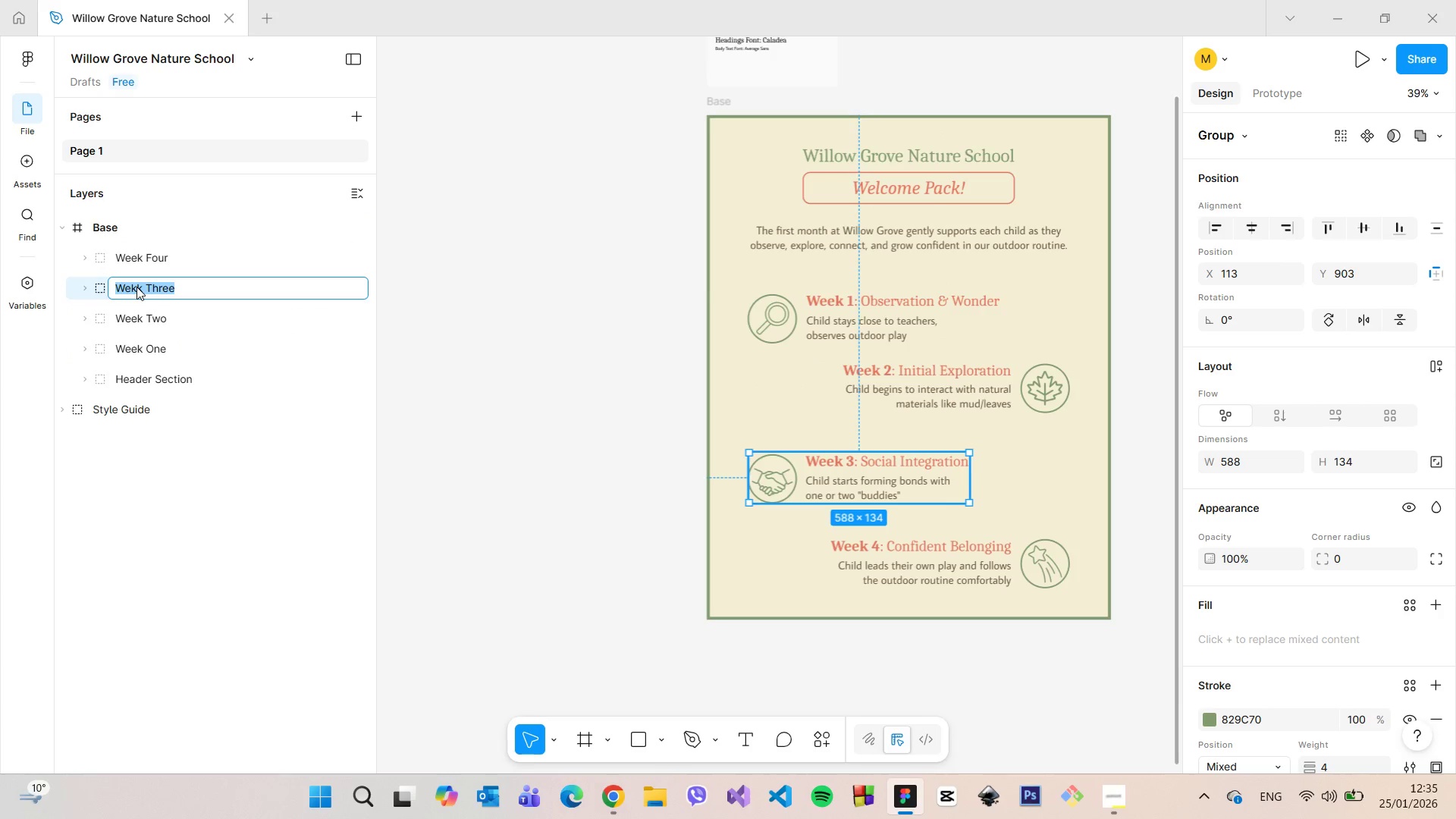 
triple_click([136, 287])
 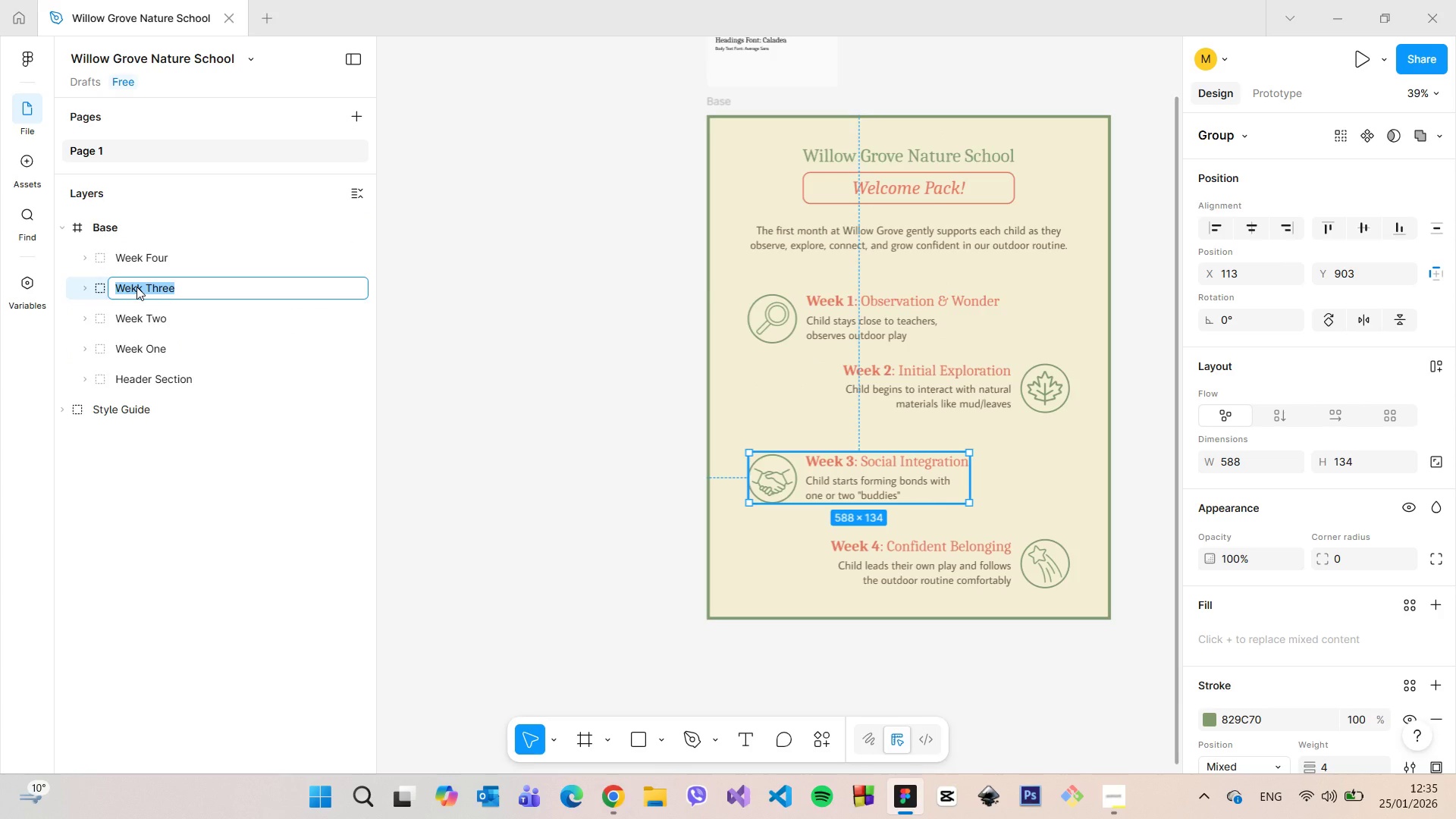 
triple_click([136, 287])
 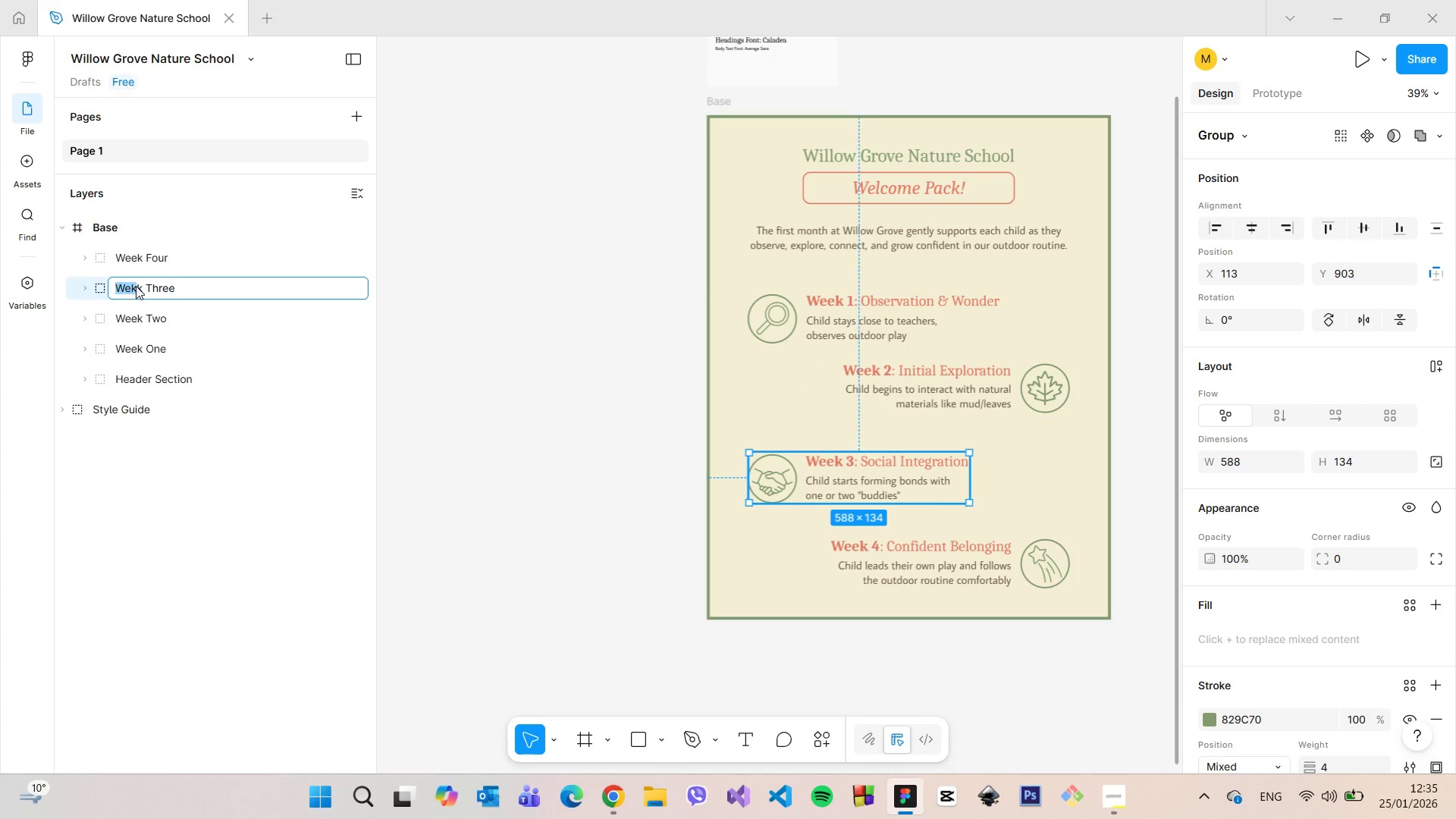 
triple_click([136, 286])
 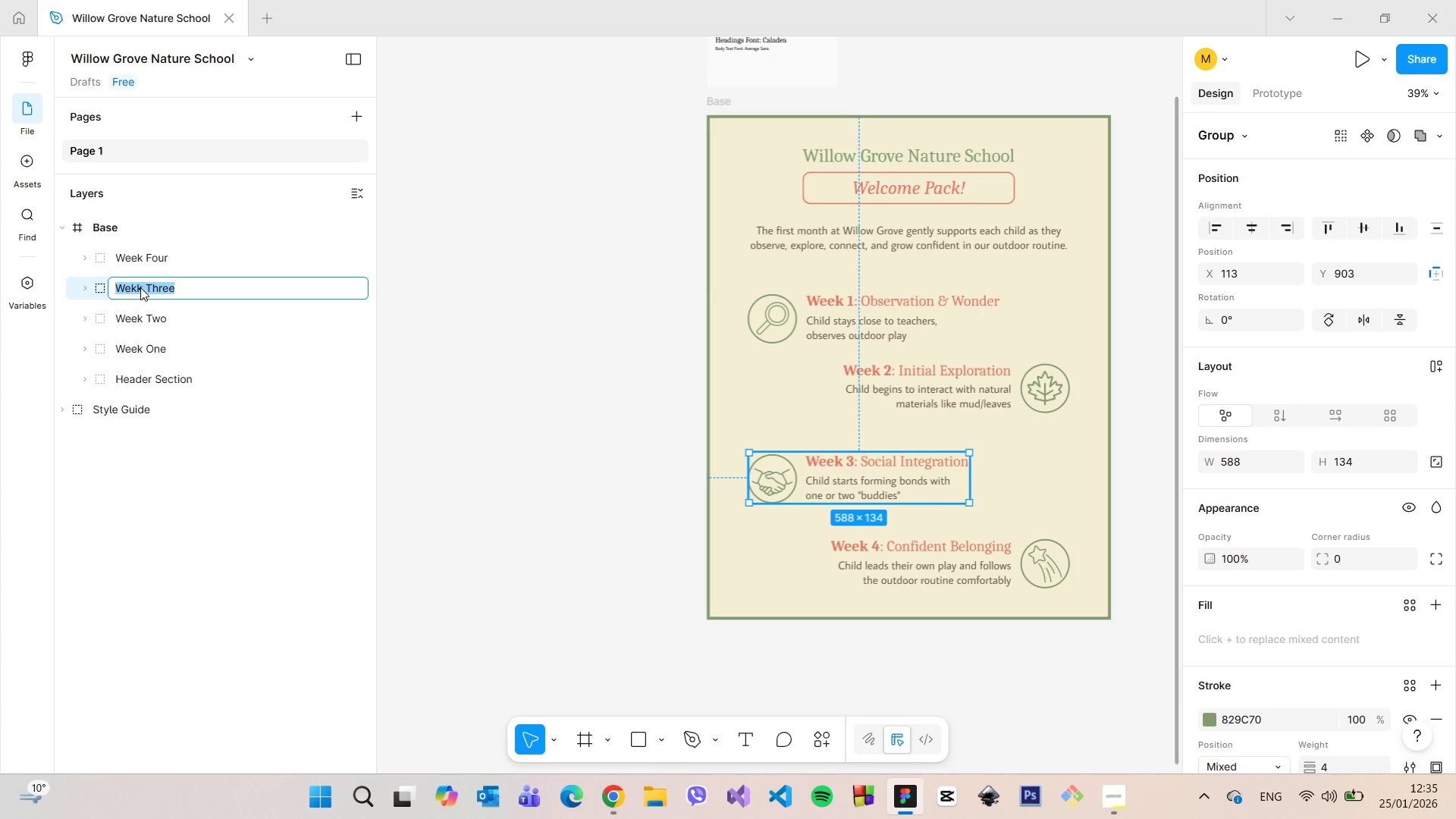 
triple_click([144, 289])
 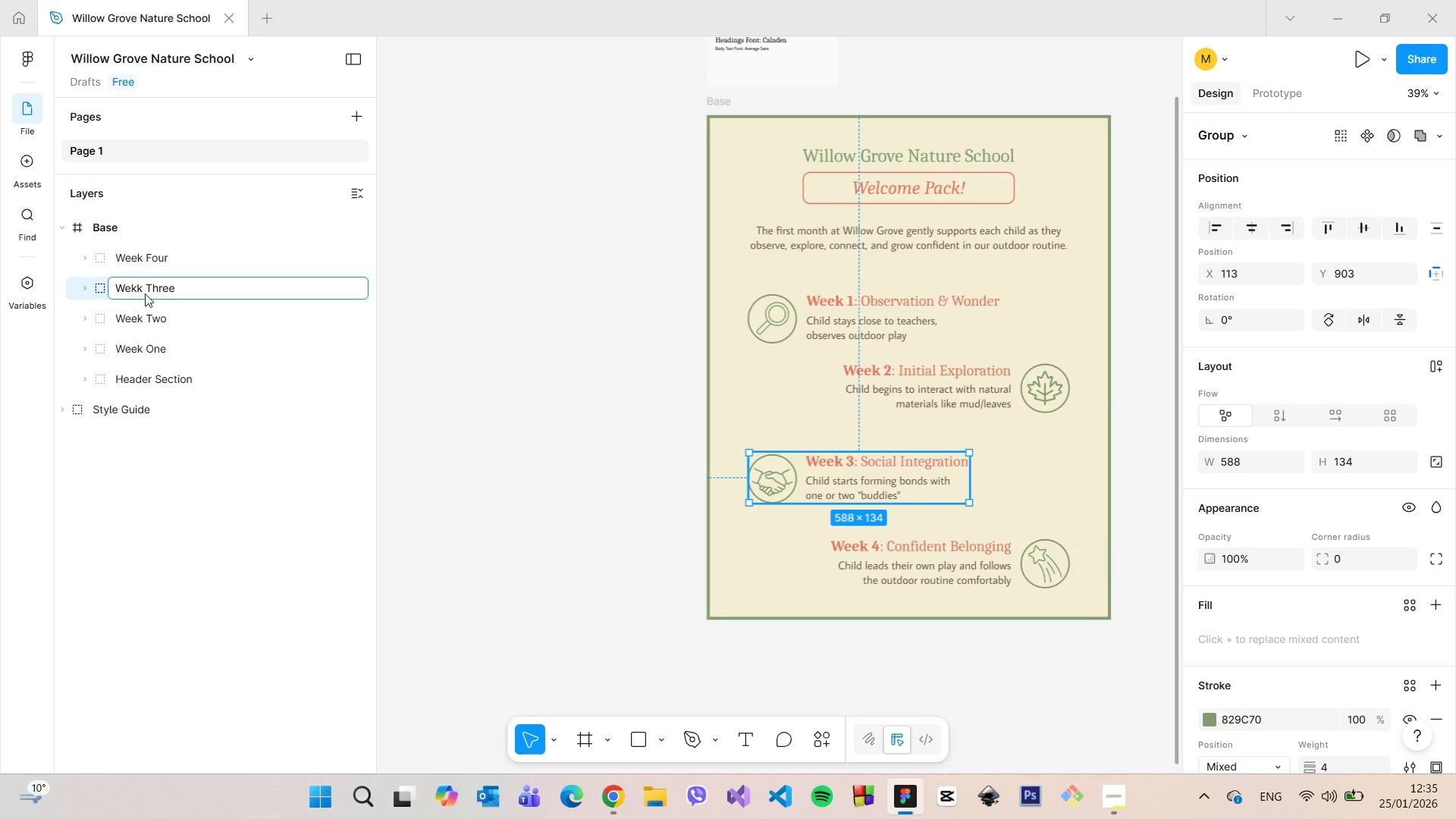 
key(Backspace)
key(Backspace)
type(ek)
 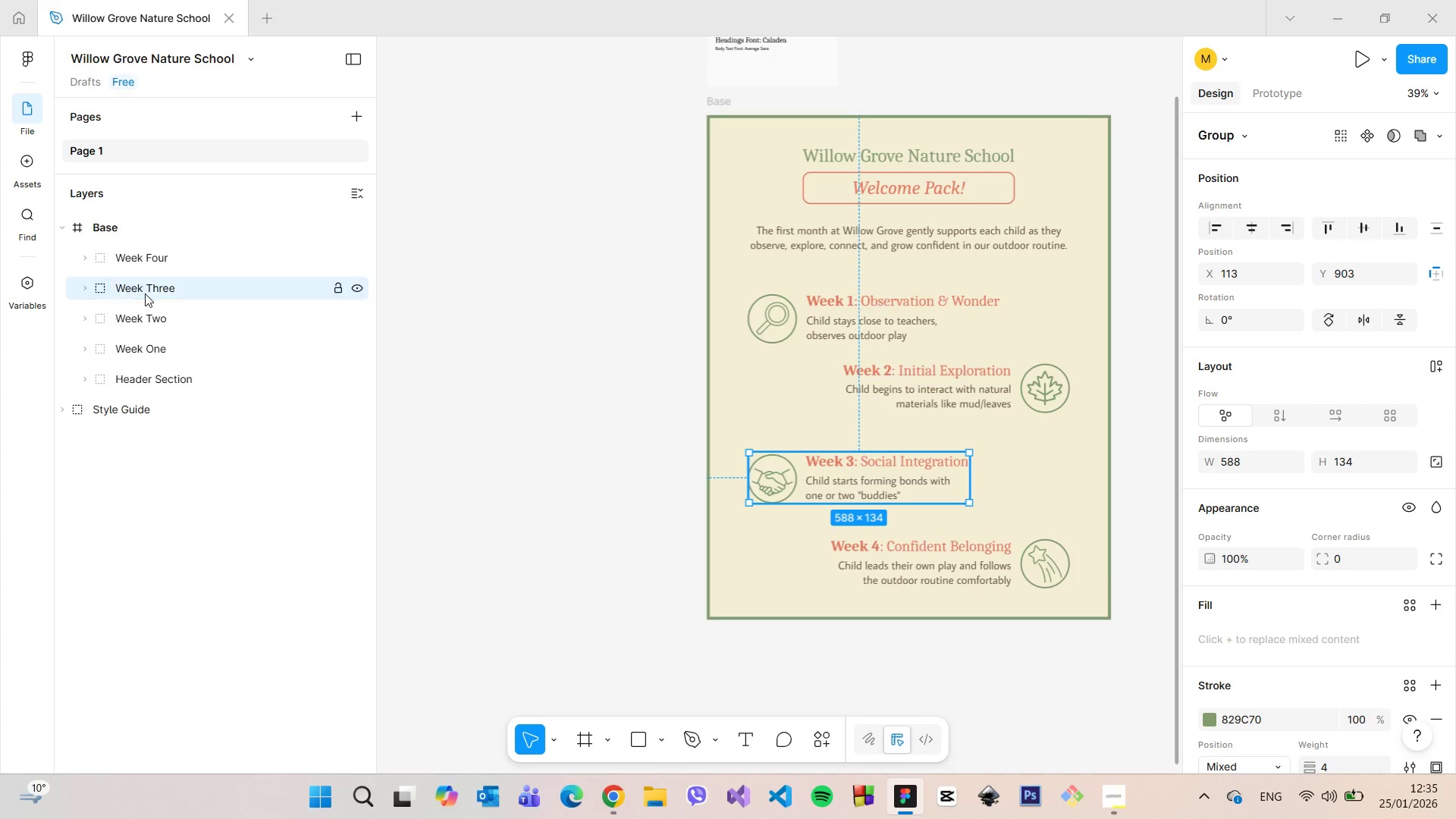 
key(Enter)
 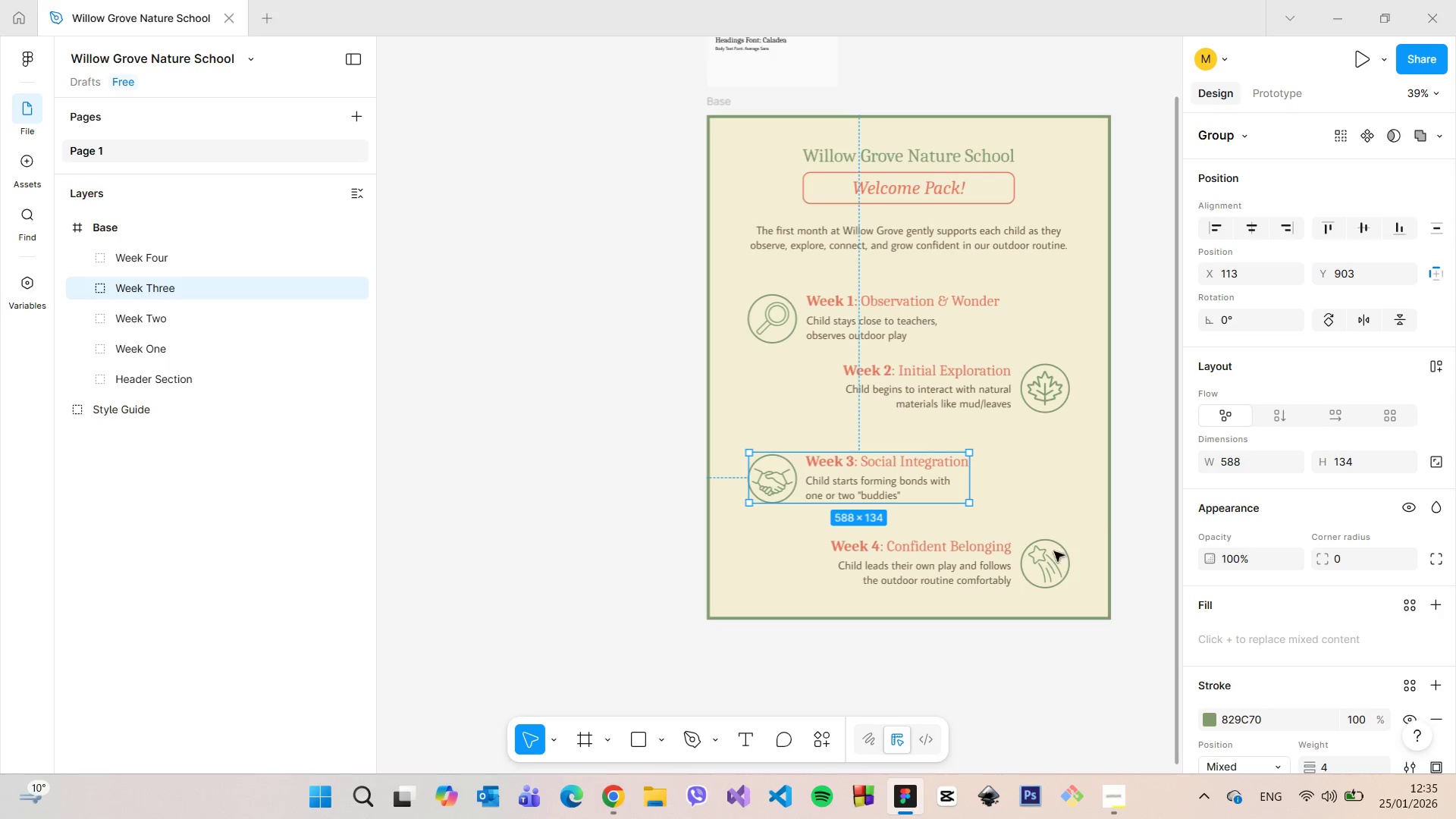 
left_click([1044, 573])
 